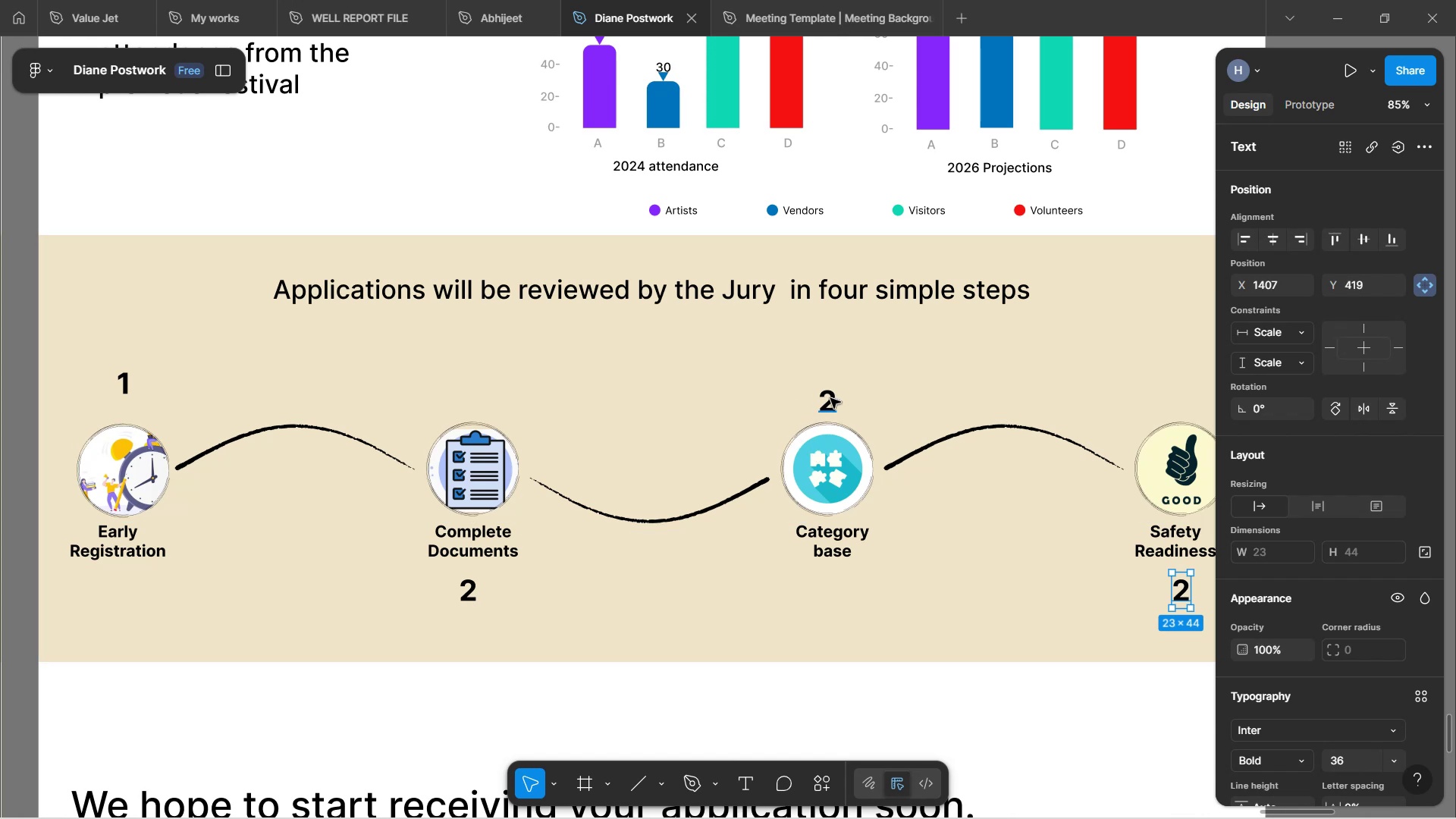 
double_click([831, 400])
 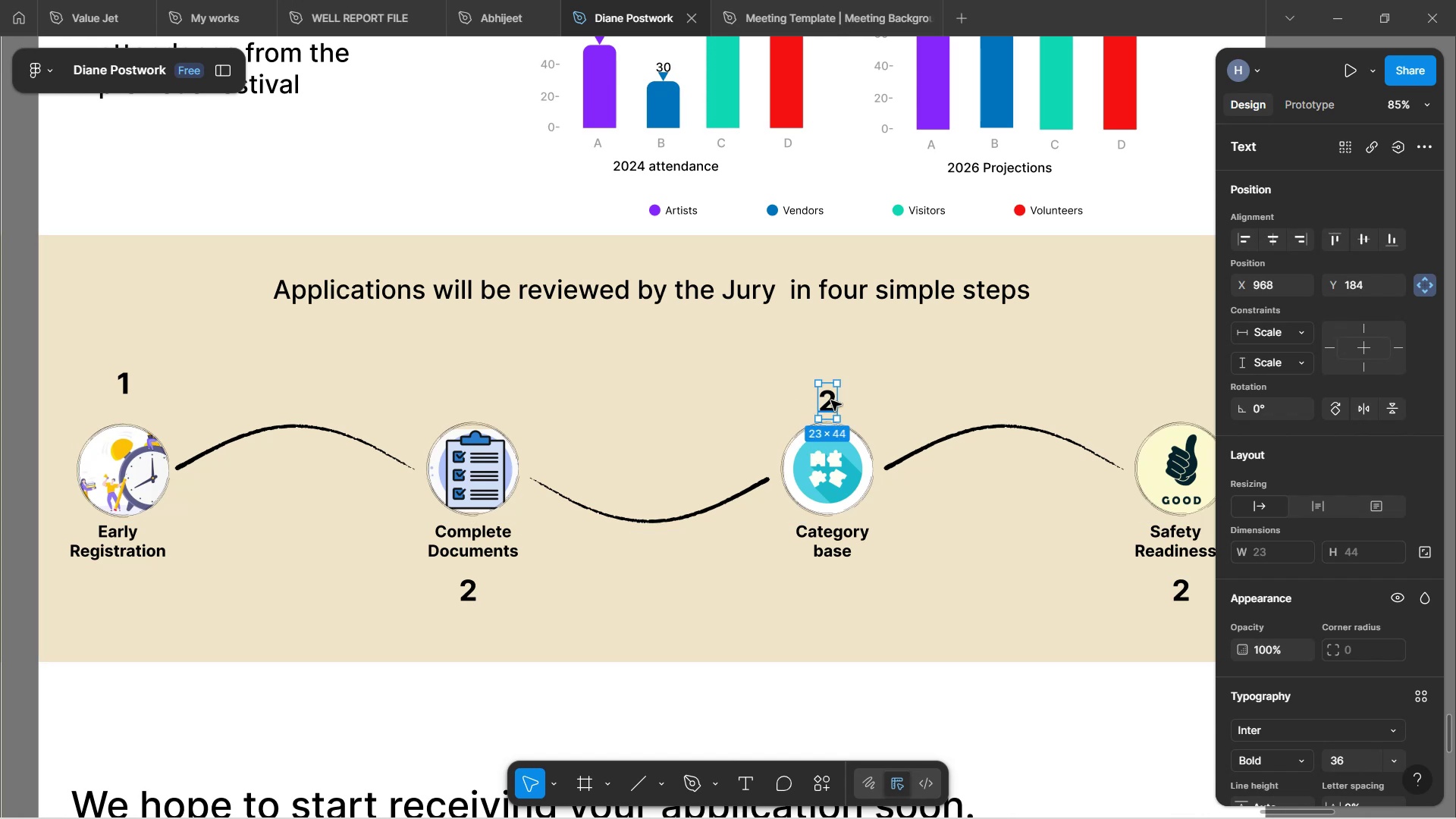 
triple_click([831, 400])
 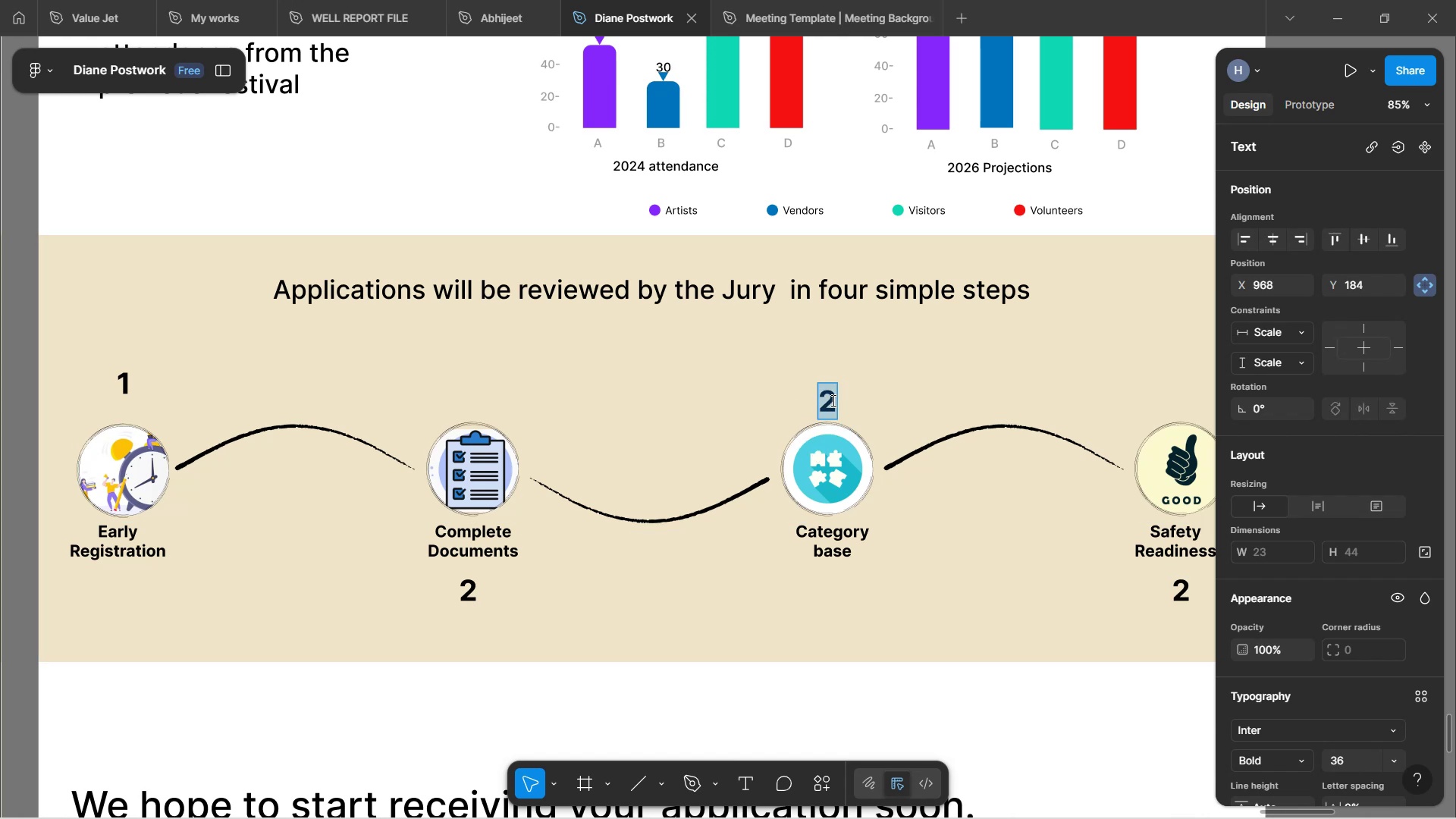 
key(3)
 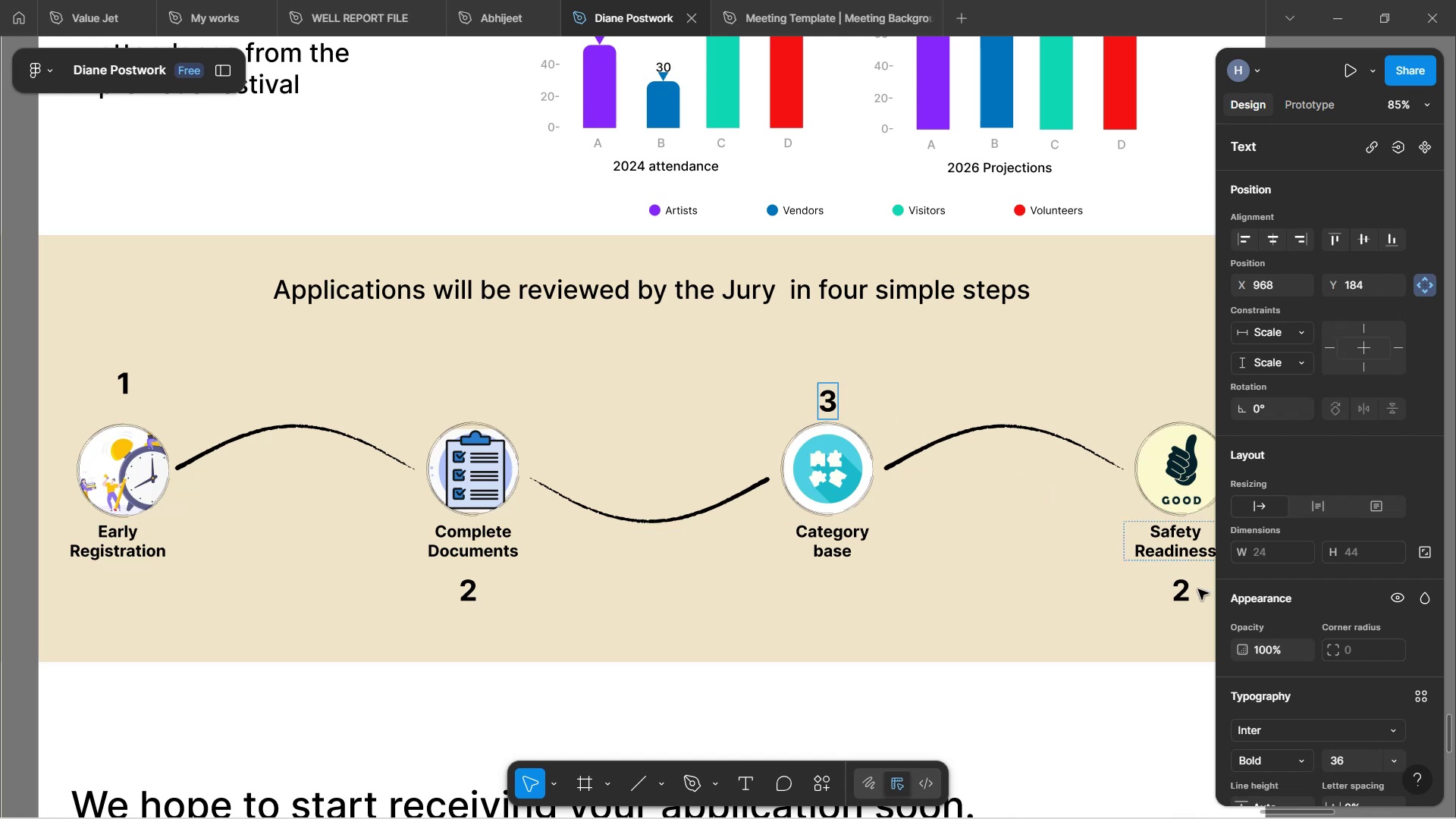 
double_click([1185, 585])
 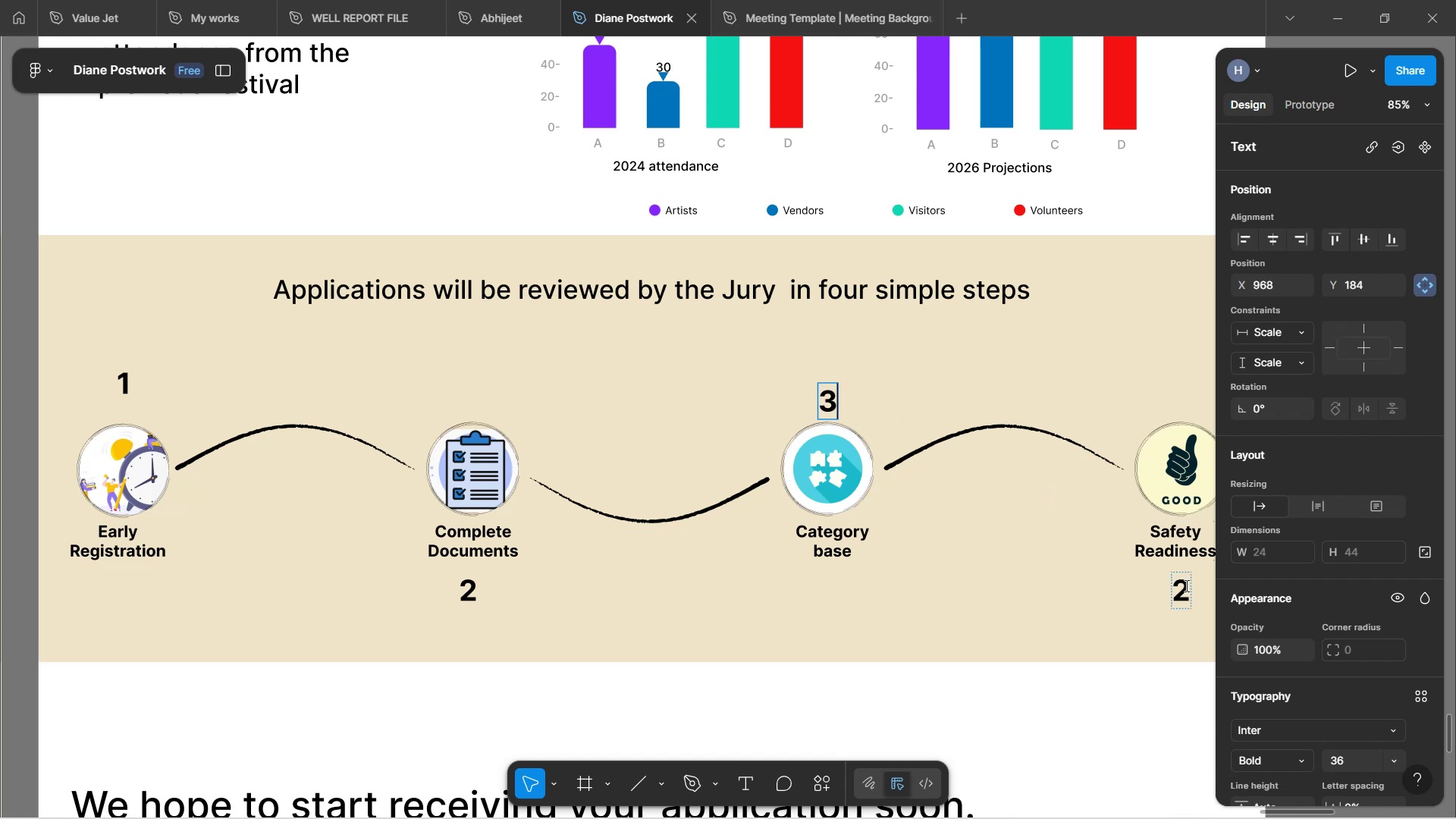 
double_click([1185, 585])
 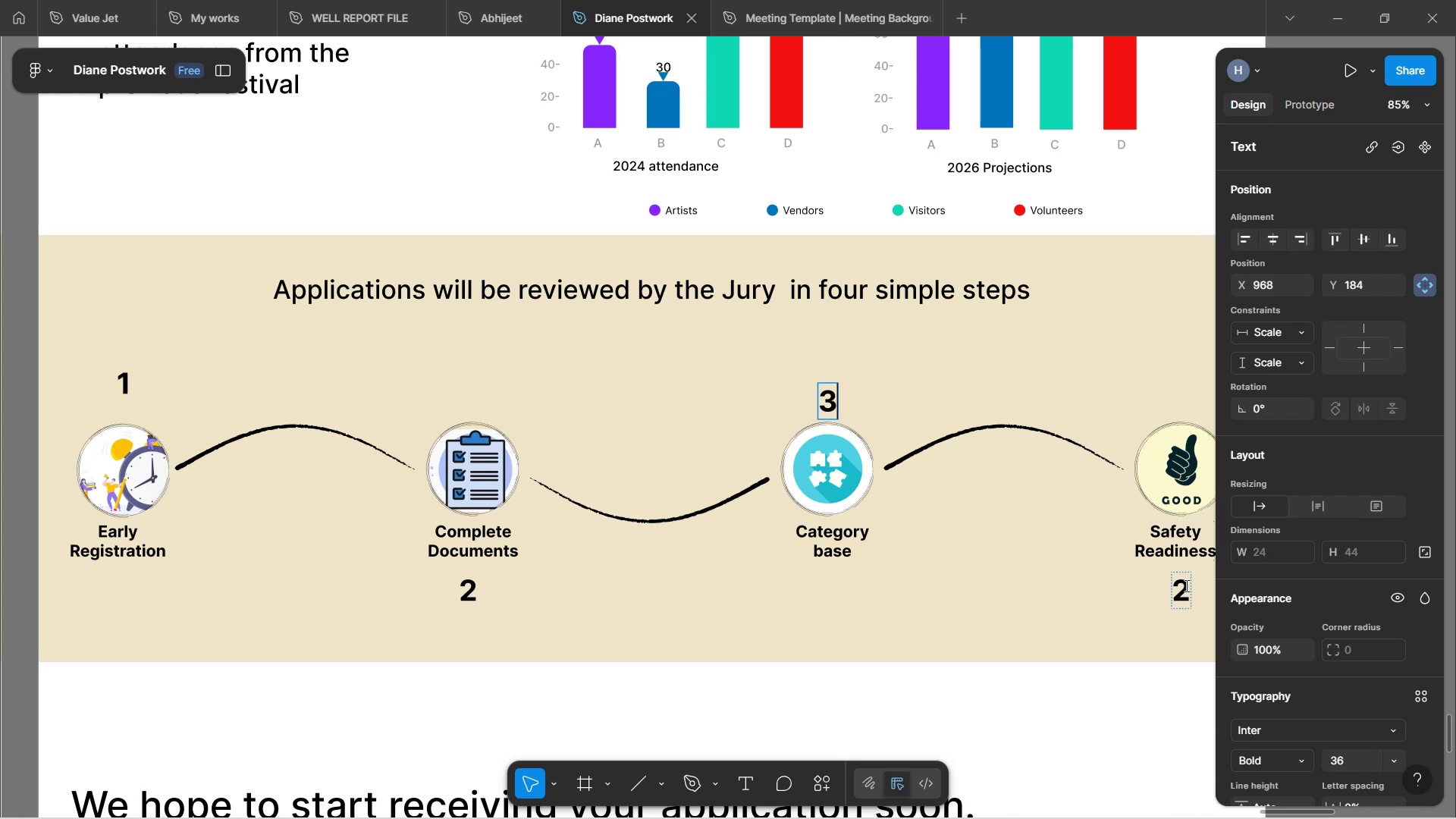 
triple_click([1185, 585])
 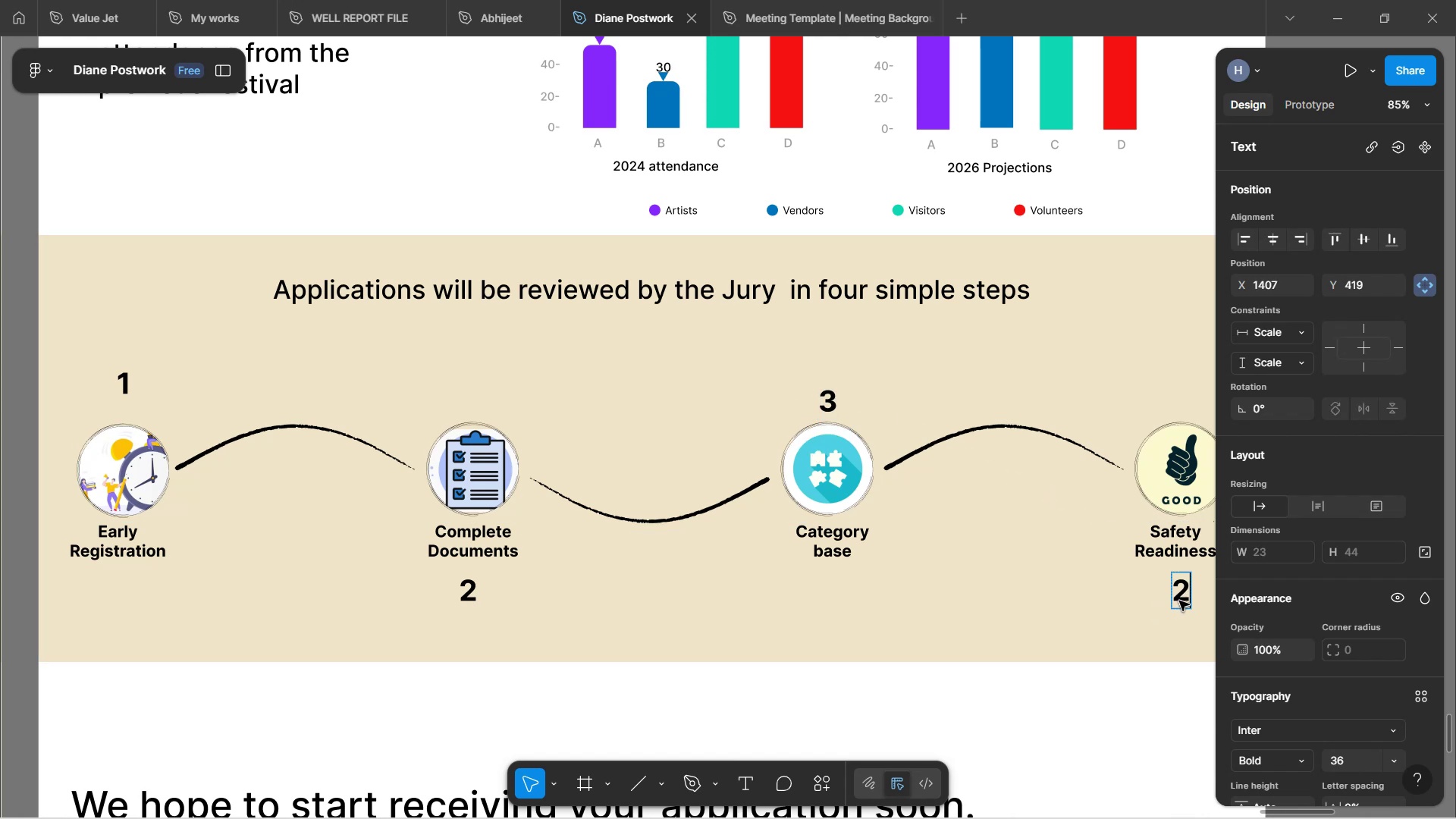 
double_click([1179, 586])
 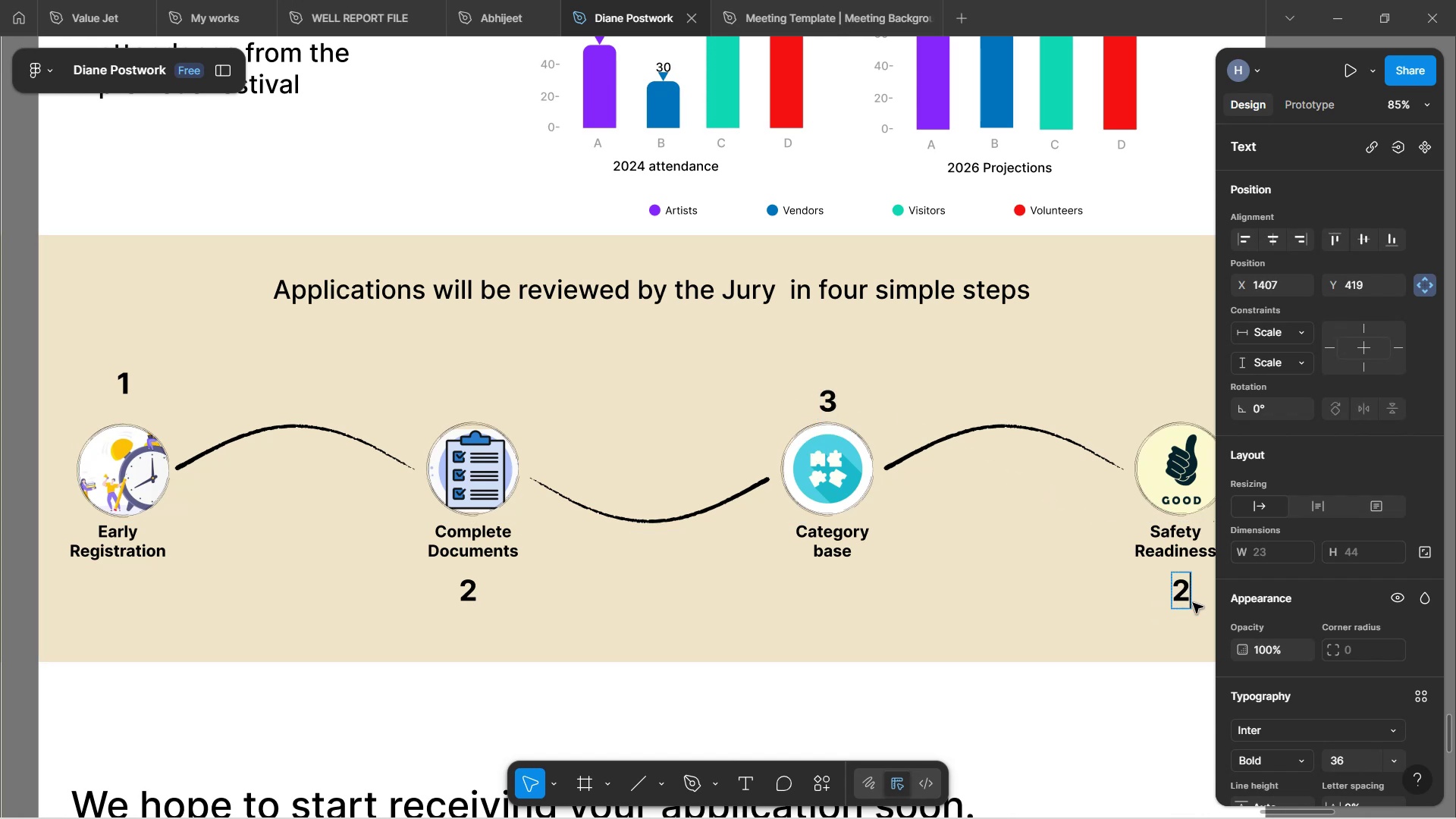 
double_click([1188, 597])
 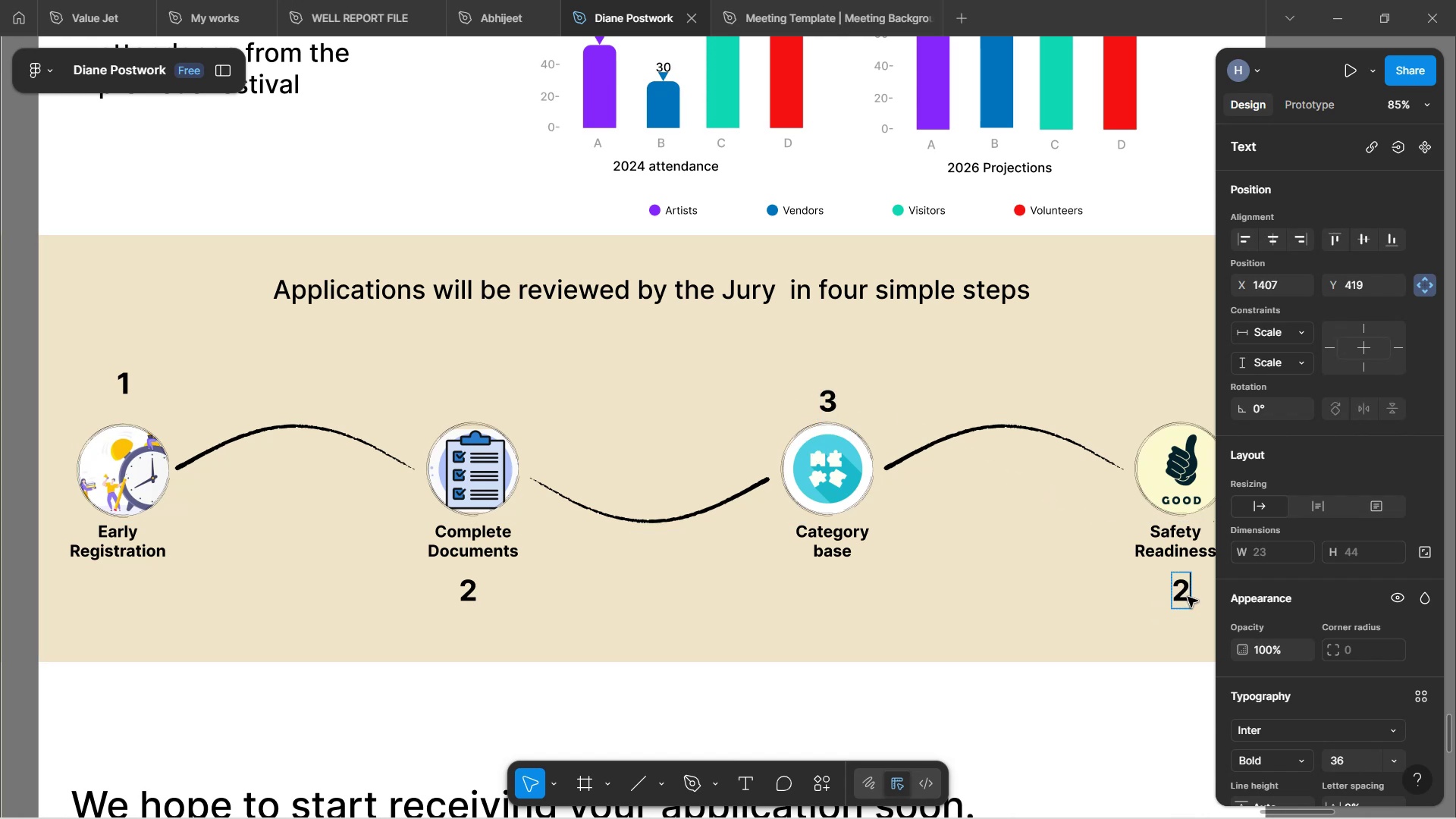 
triple_click([1188, 597])
 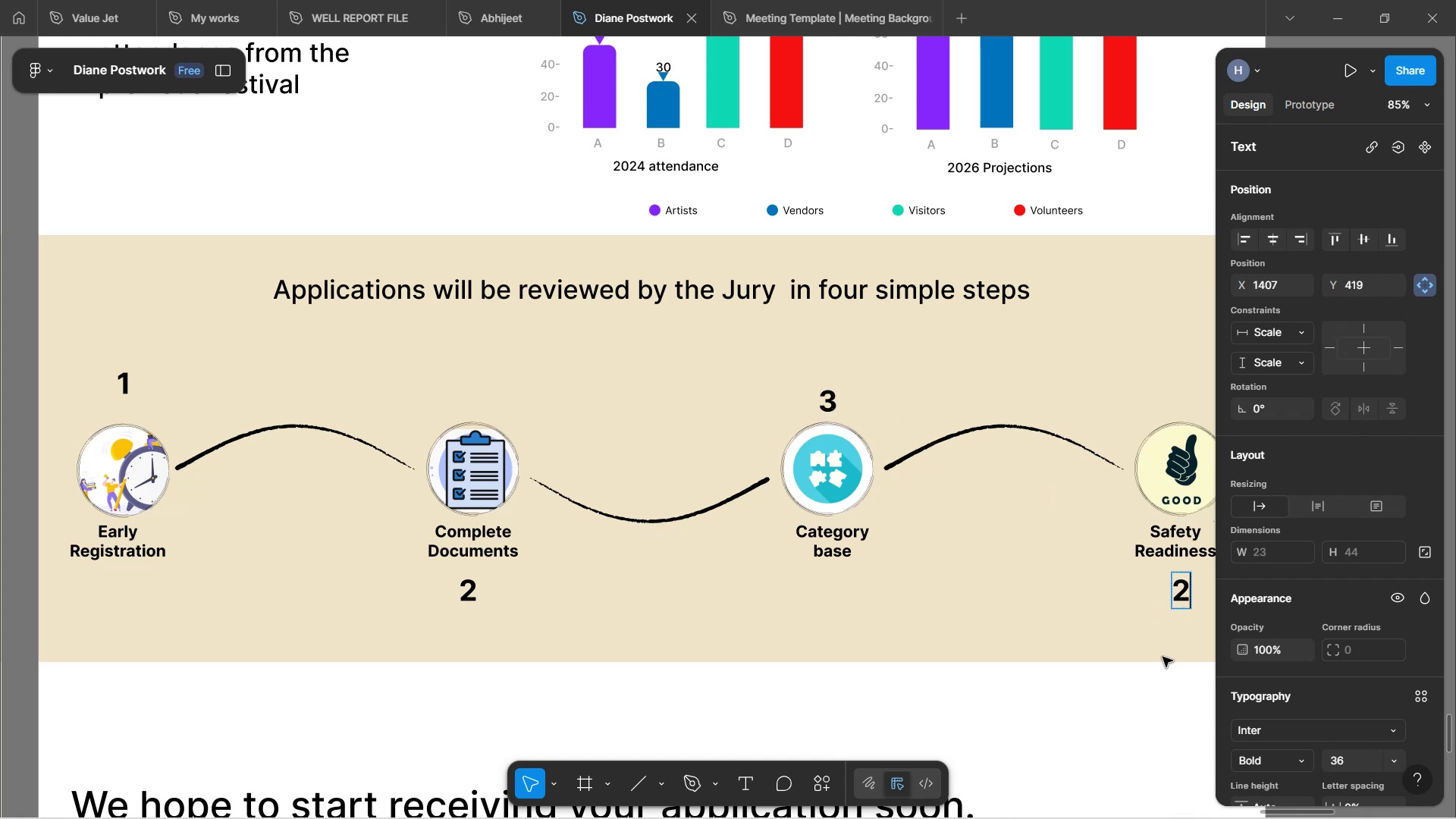 
triple_click([1163, 657])
 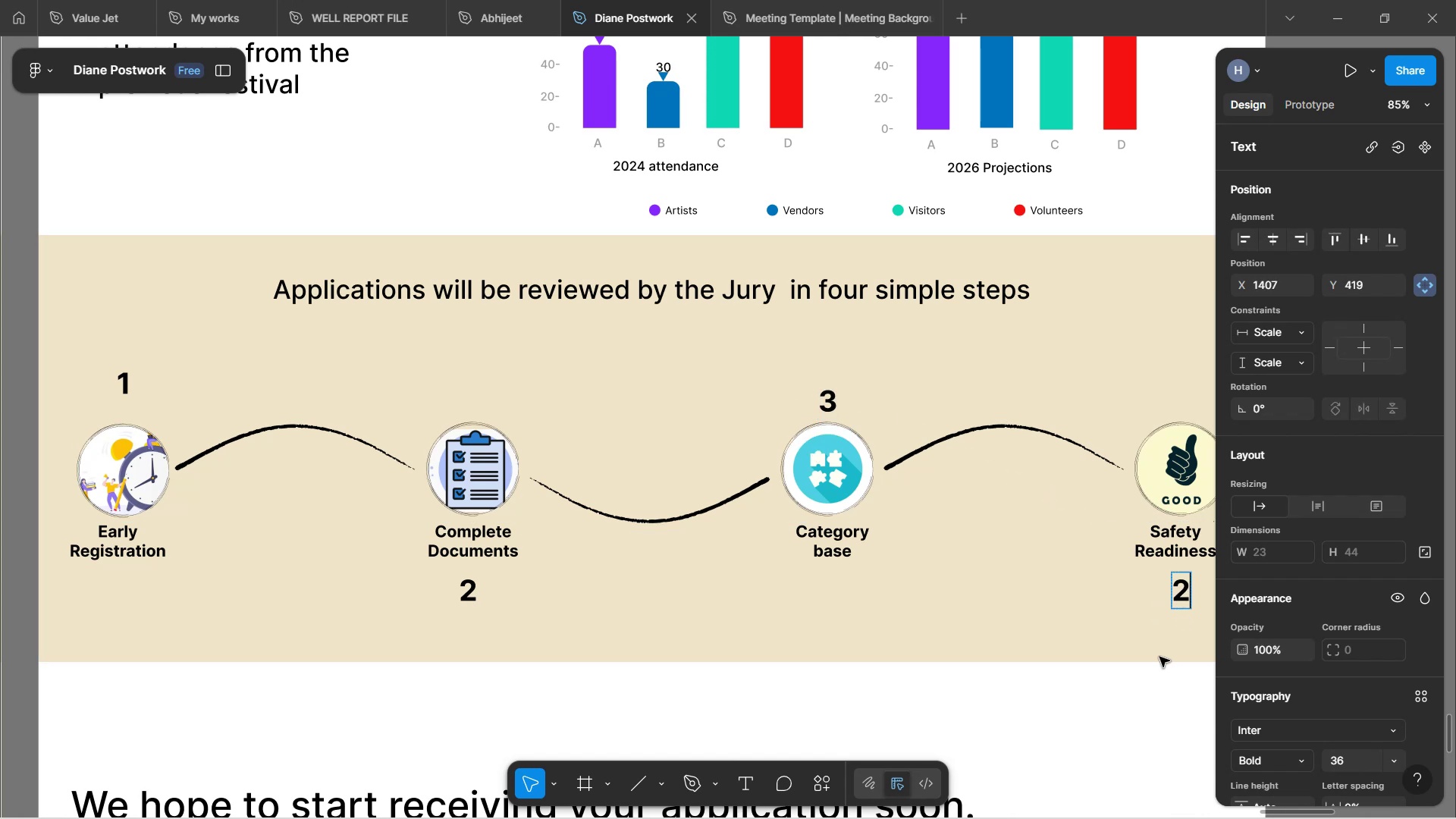 
triple_click([1159, 657])
 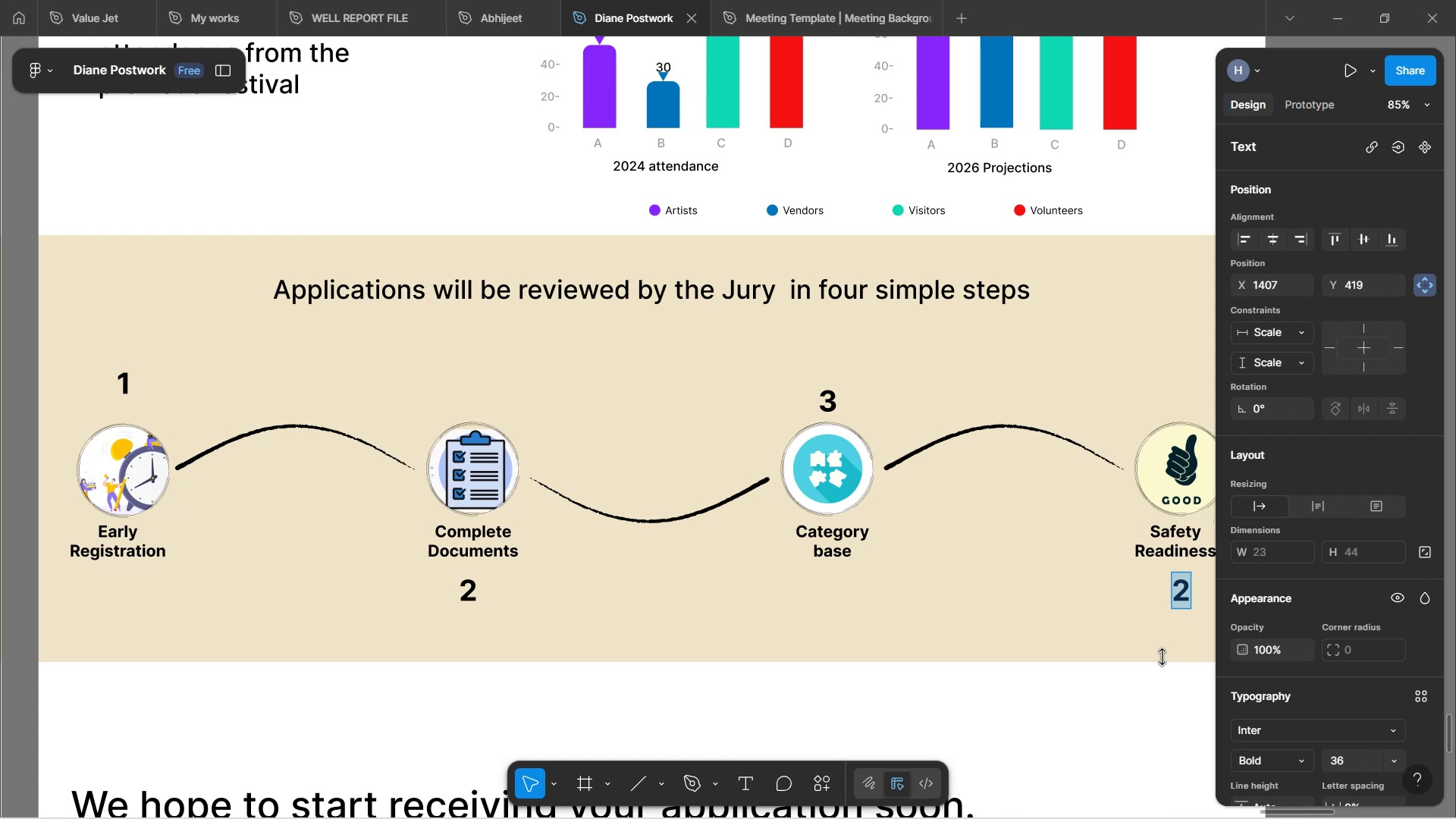 
scroll: coordinate [1150, 654], scroll_direction: down, amount: 2.0
 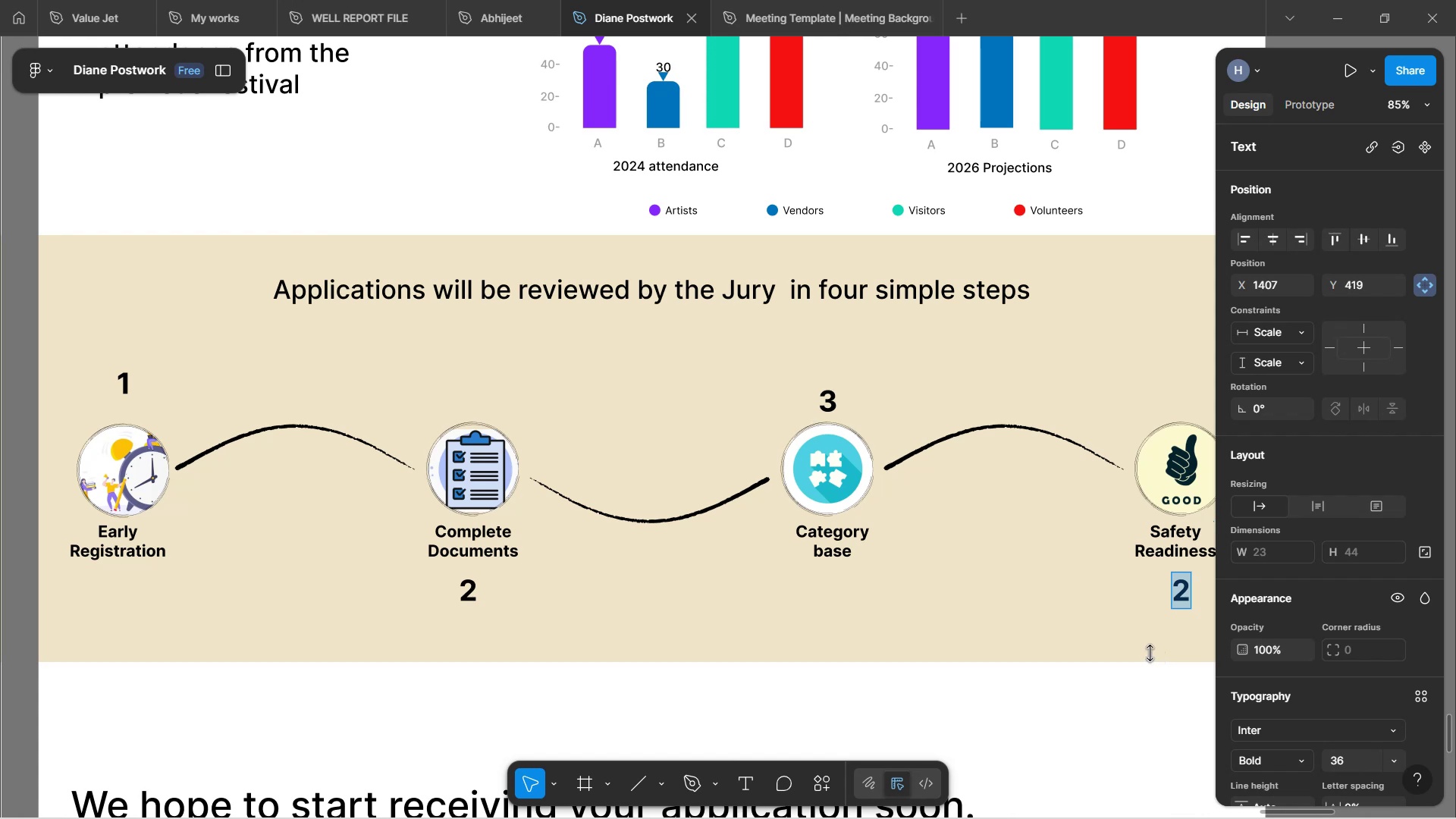 
hold_key(key=ControlLeft, duration=0.32)
 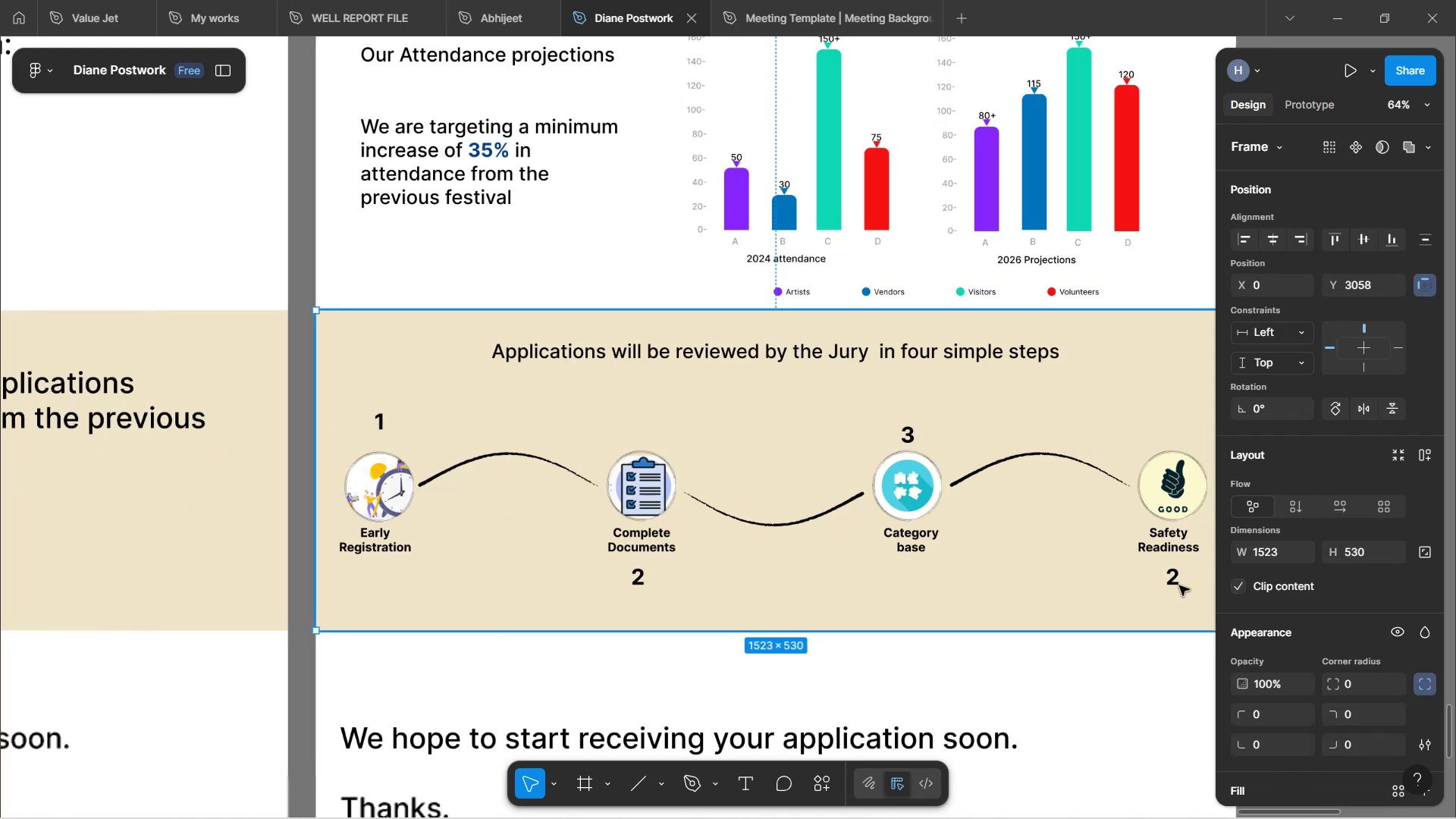 
double_click([1172, 579])
 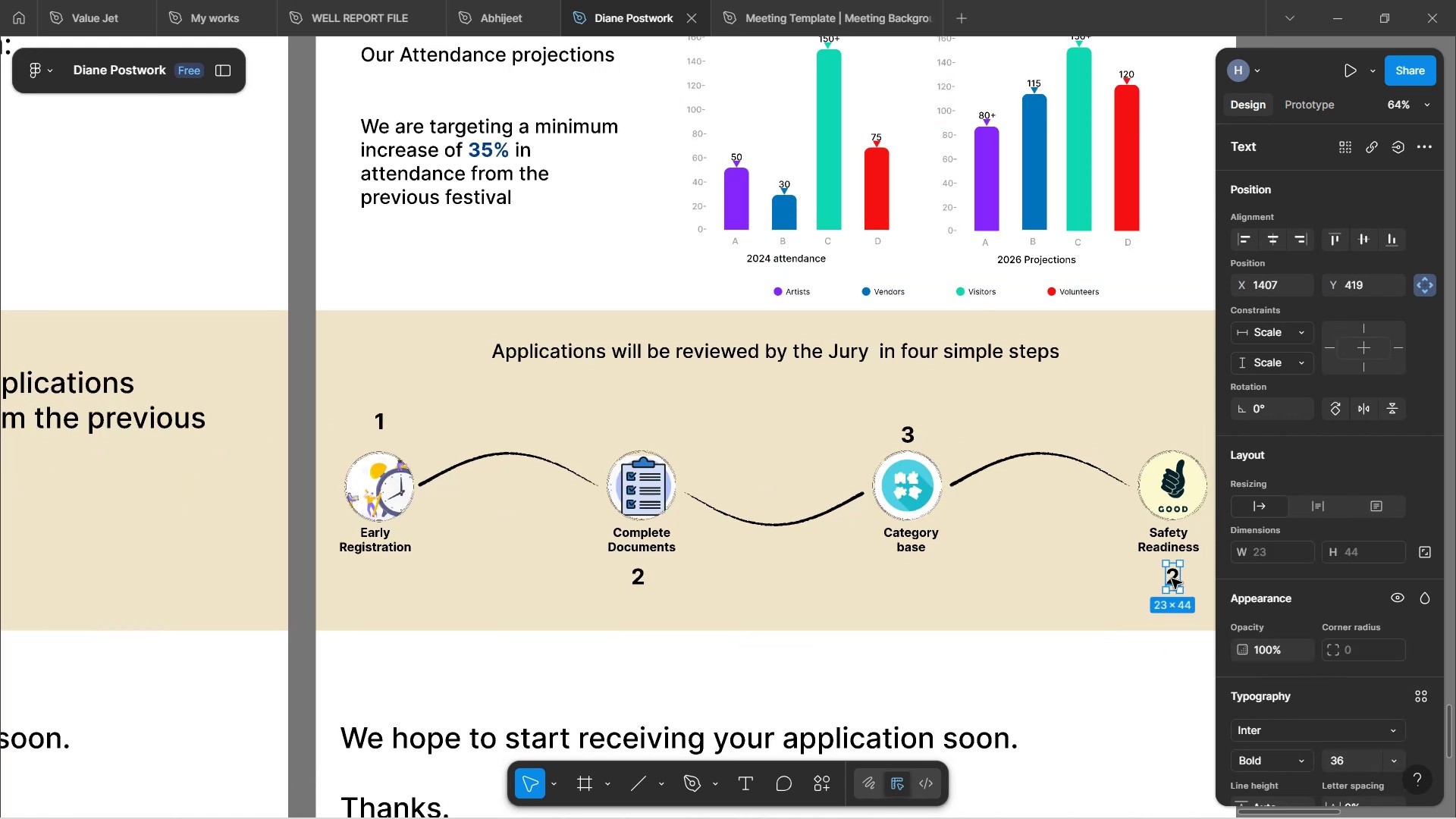 
left_click([1172, 579])
 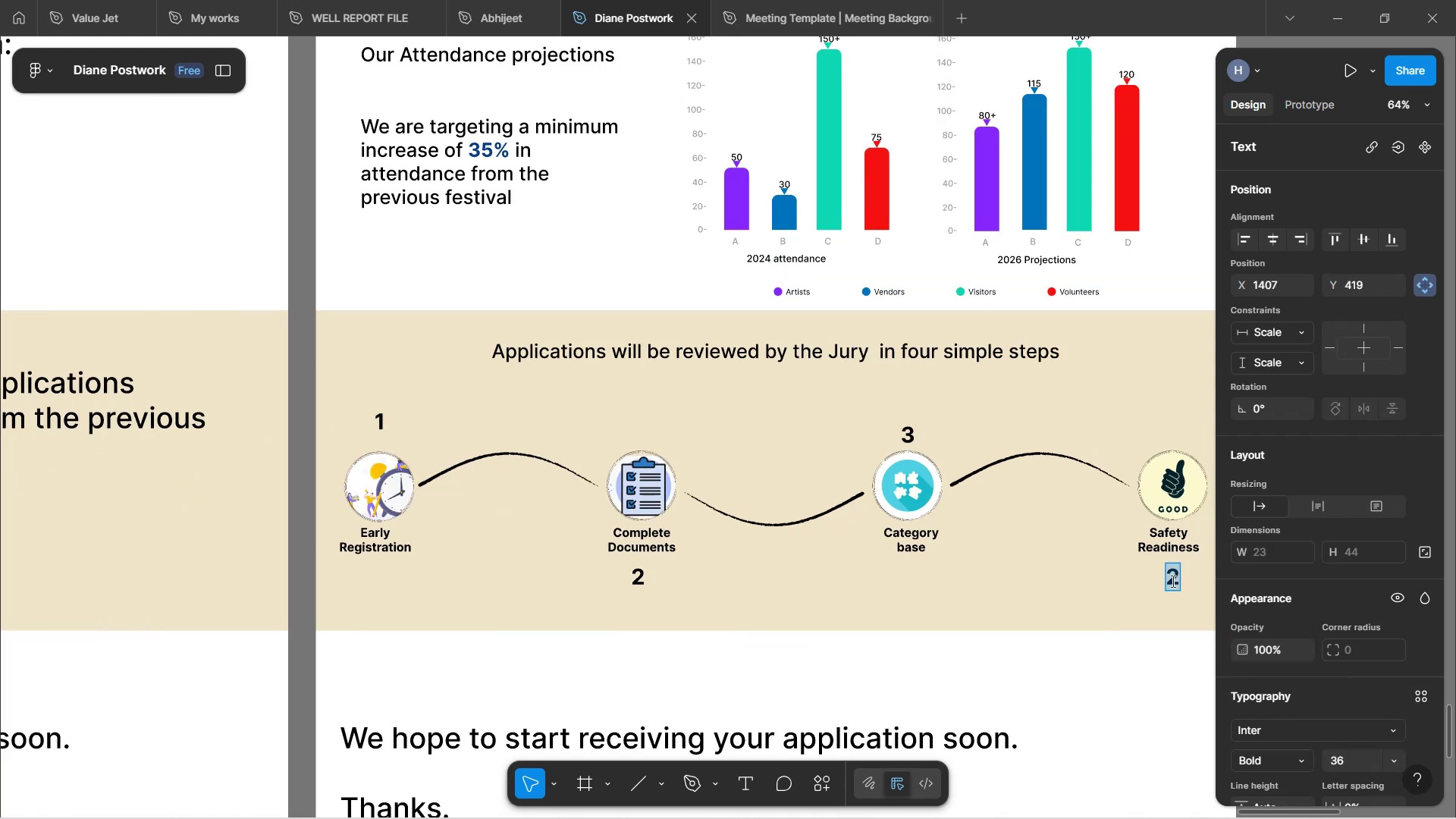 
key(4)
 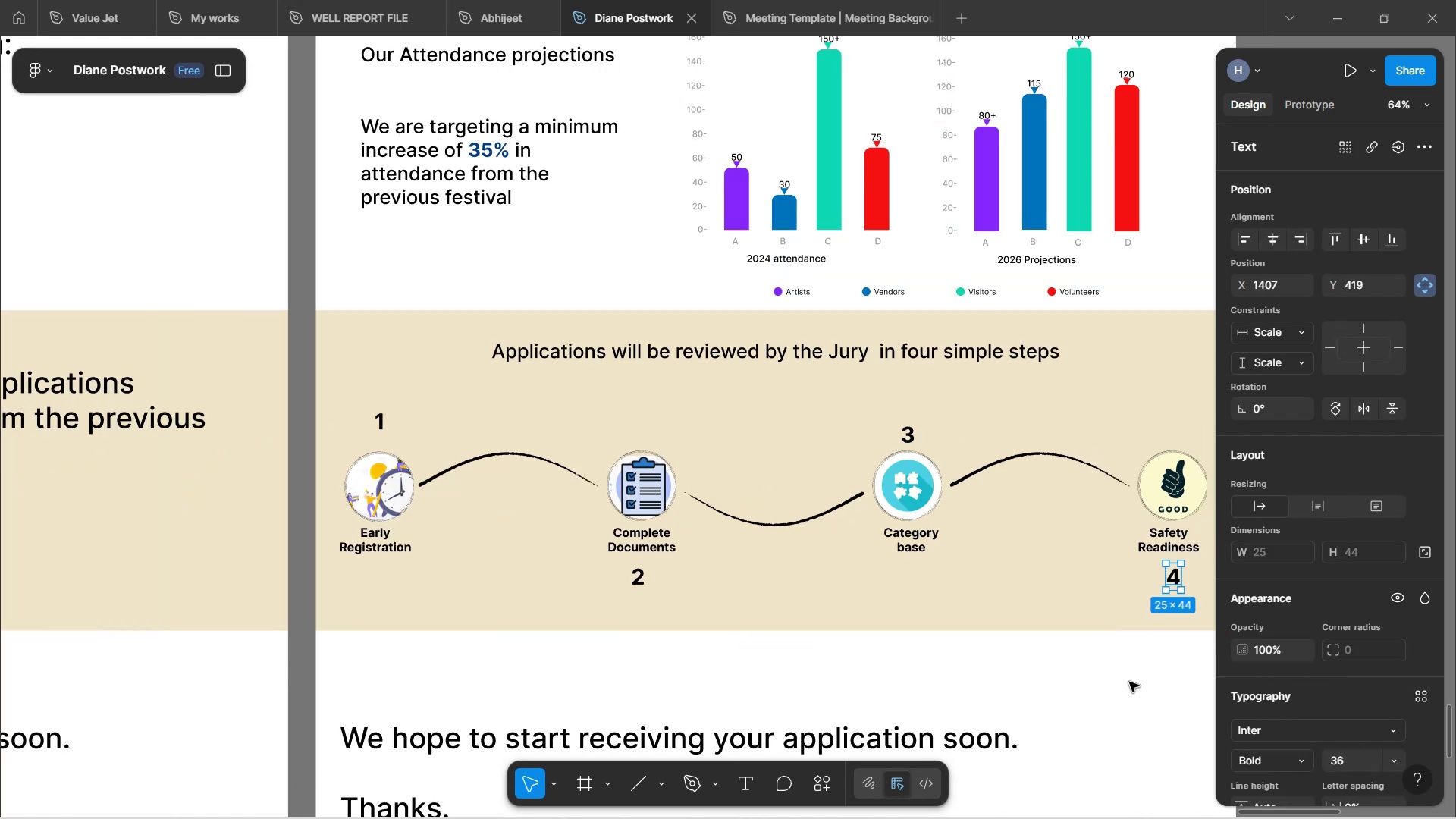 
left_click([1129, 682])
 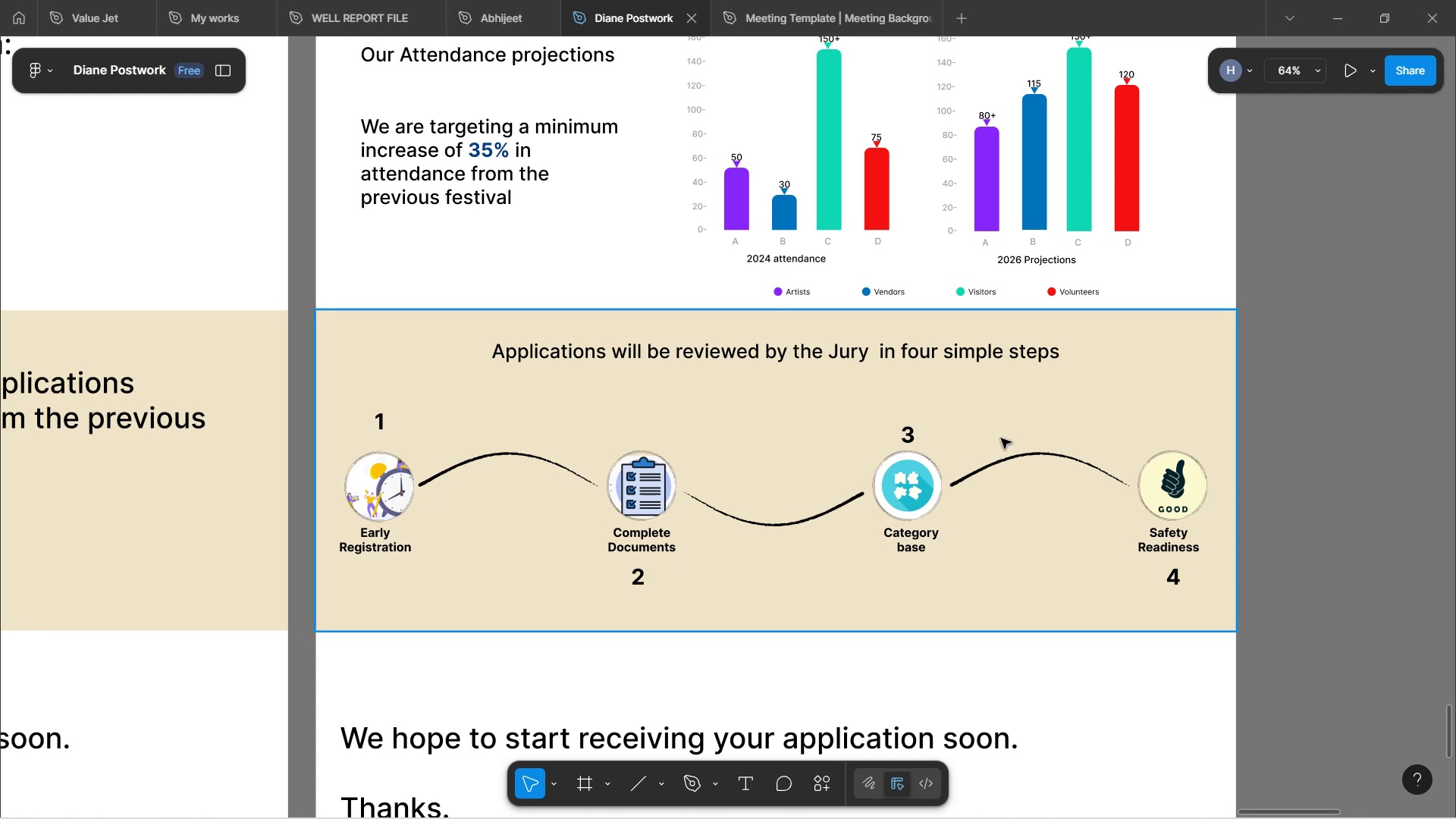 
wait(6.35)
 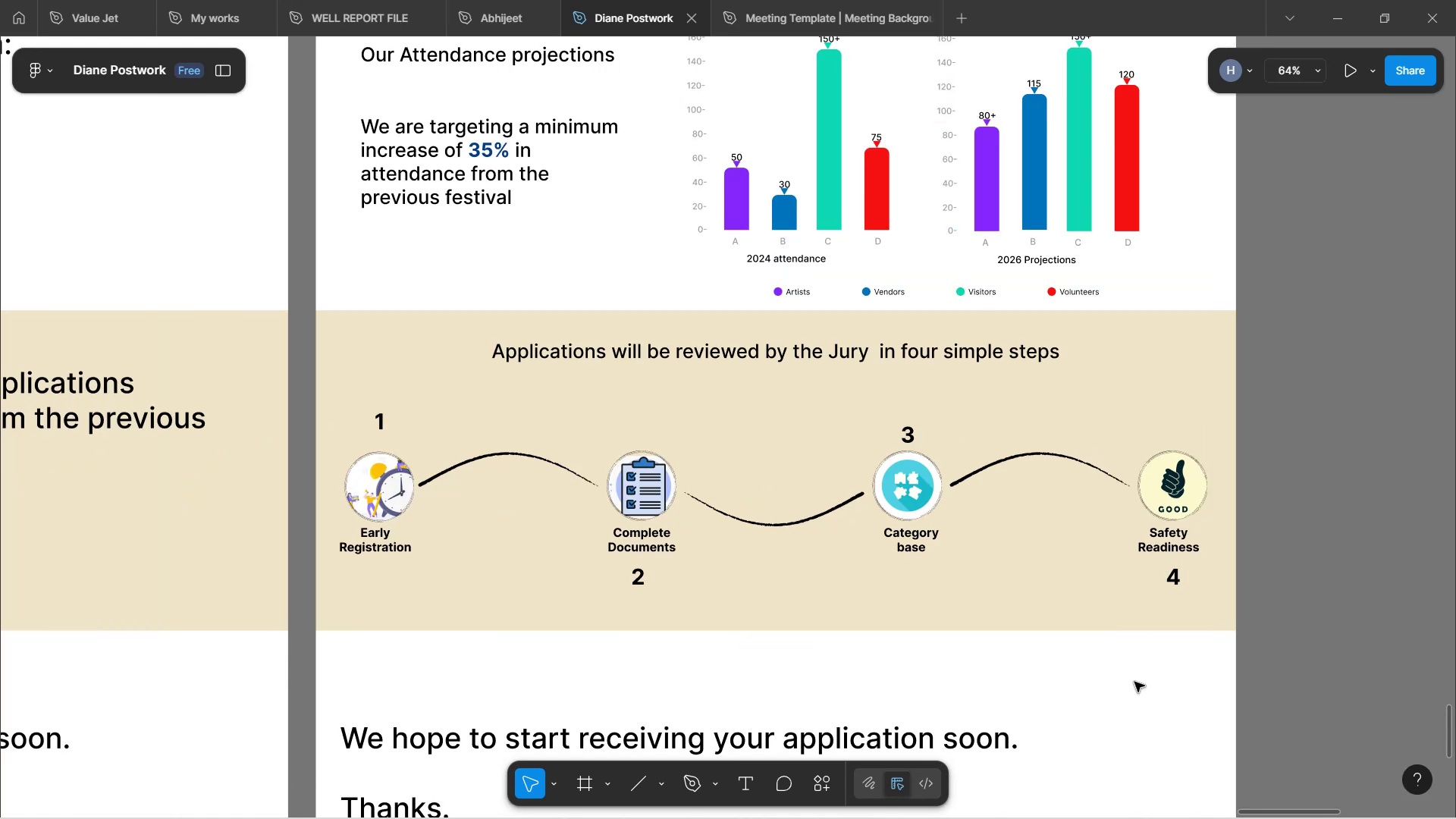 
mouse_move([1326, 798])
 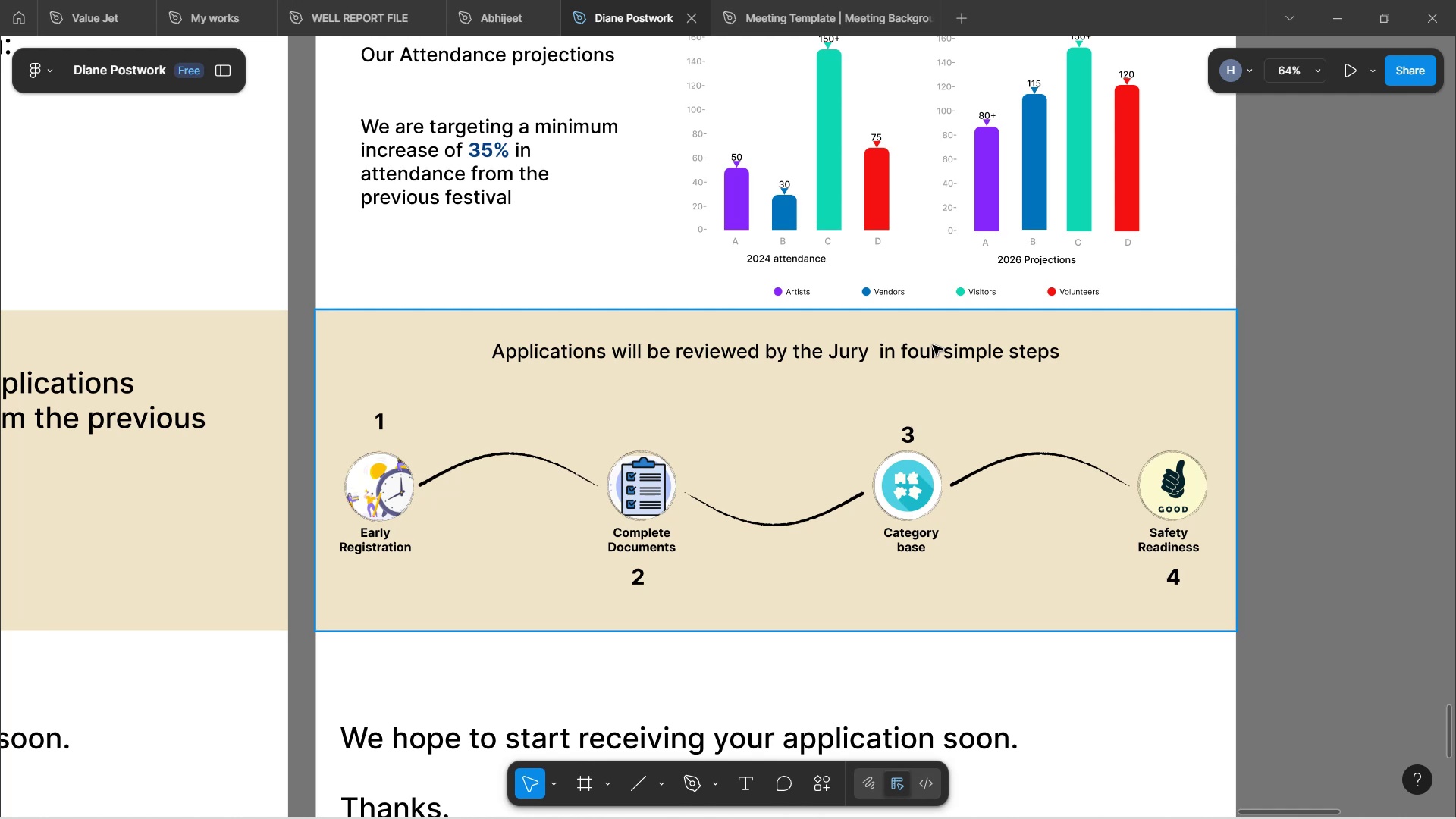 
wait(61.56)
 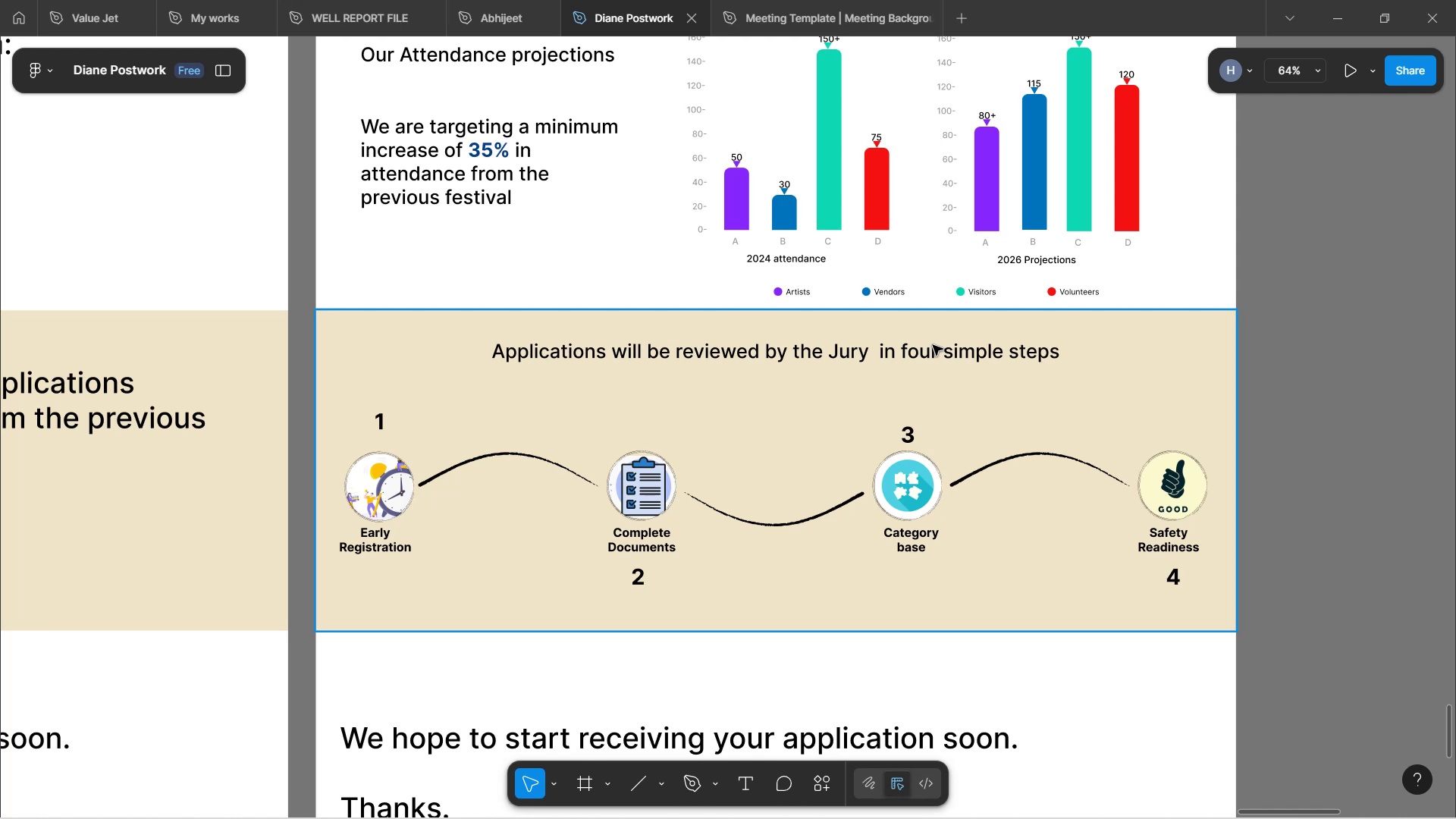 
mouse_move([1313, 795])
 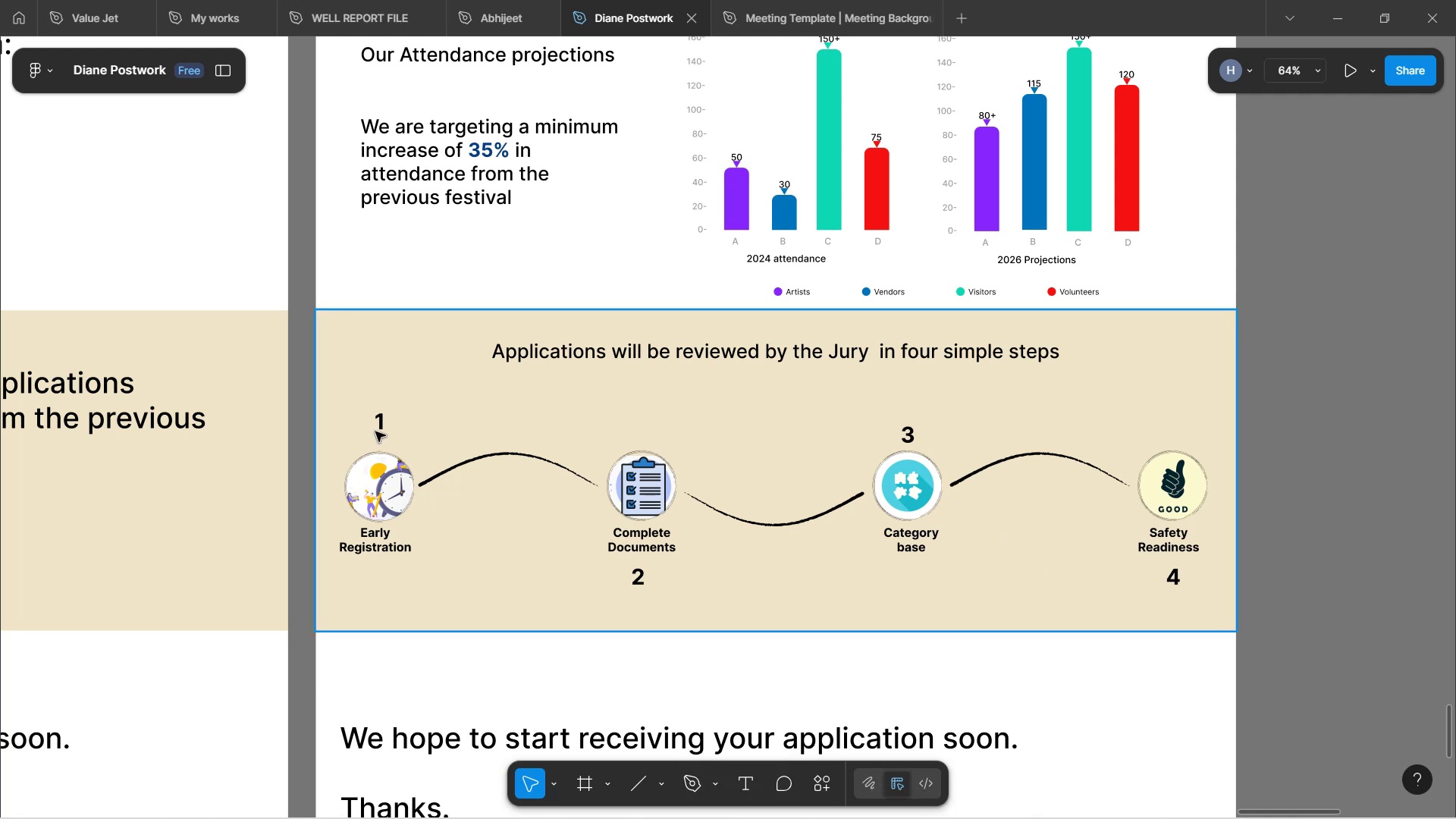 
double_click([382, 425])
 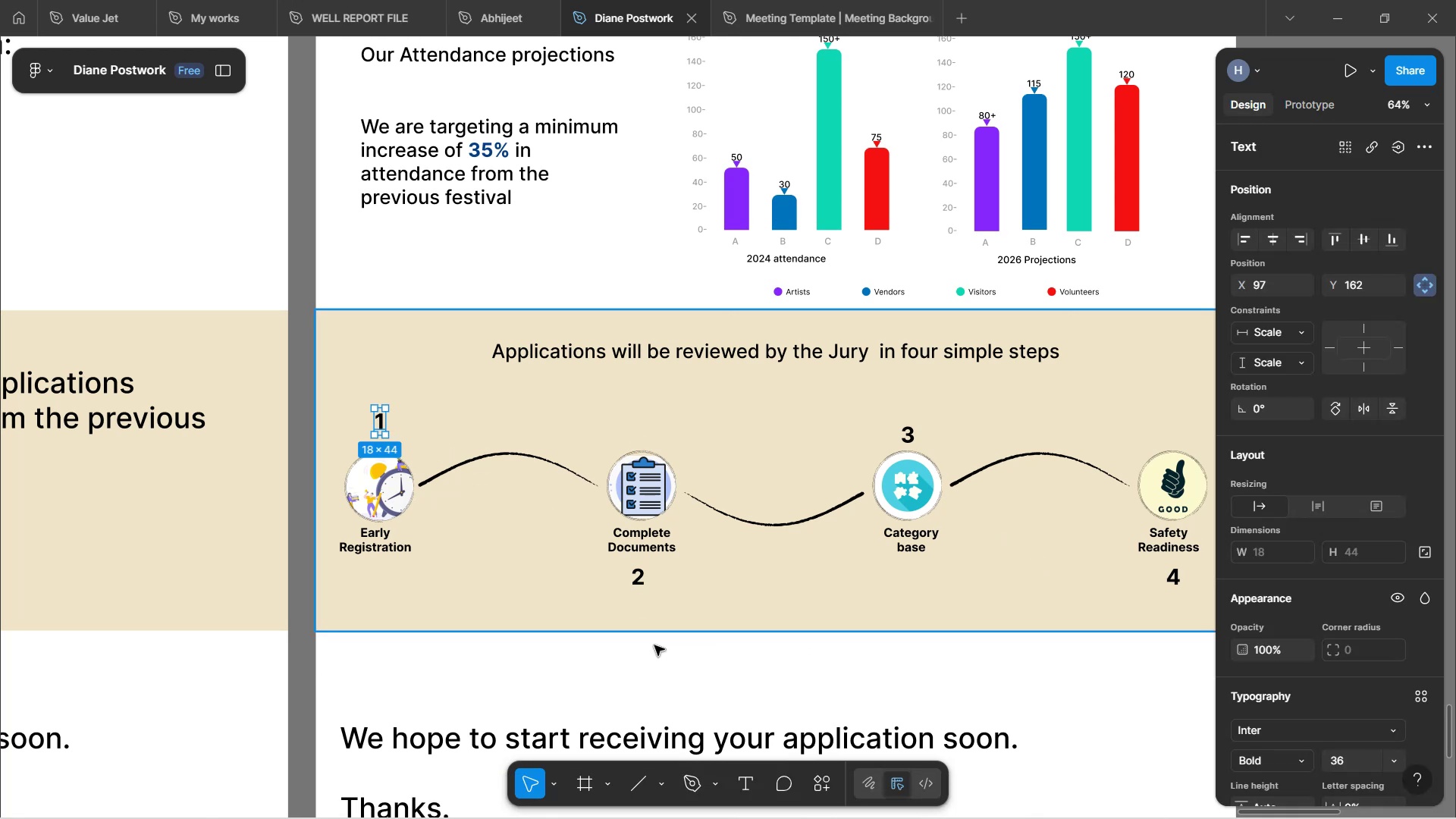 
left_click([654, 651])
 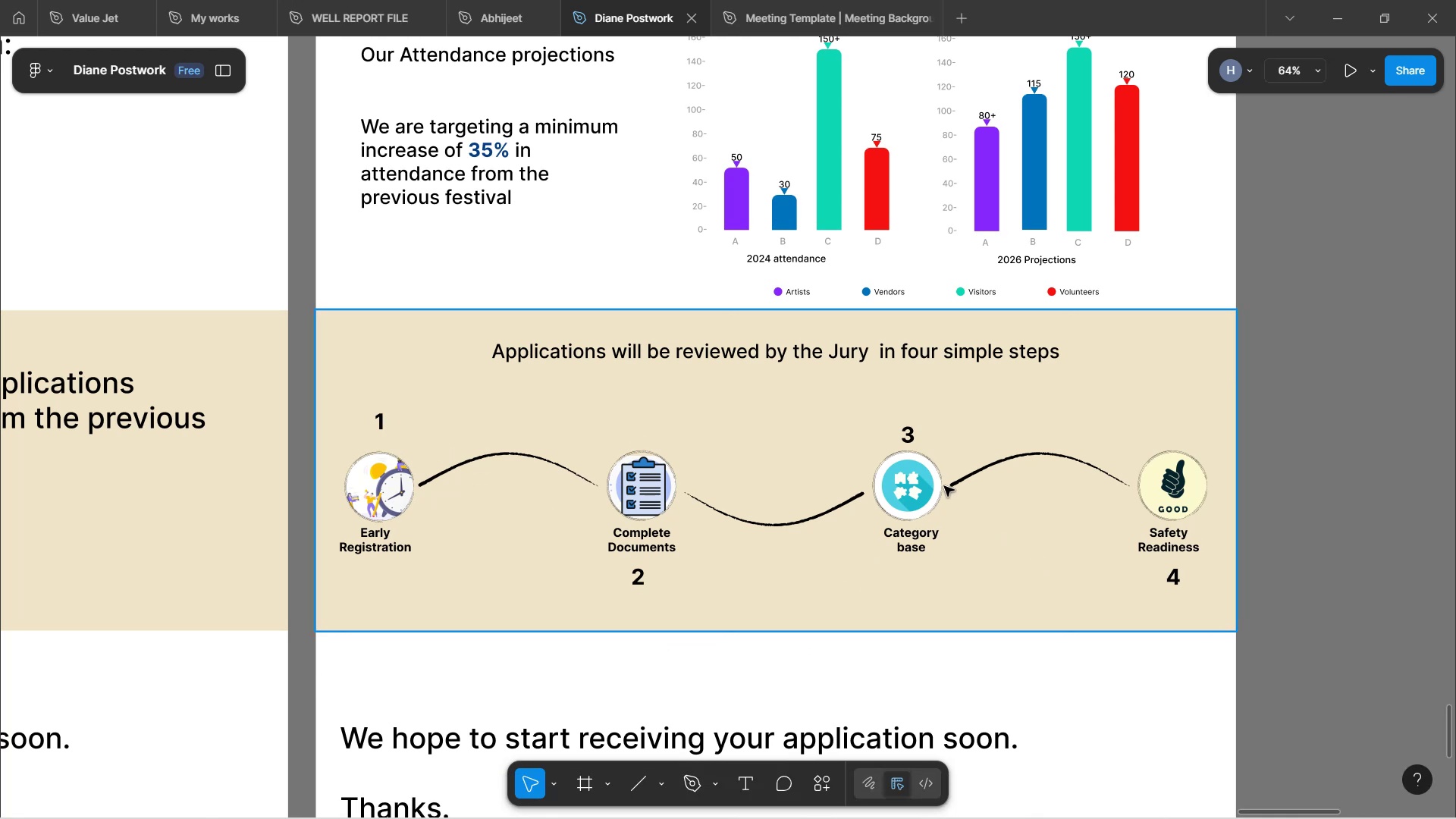 
left_click([1313, 504])
 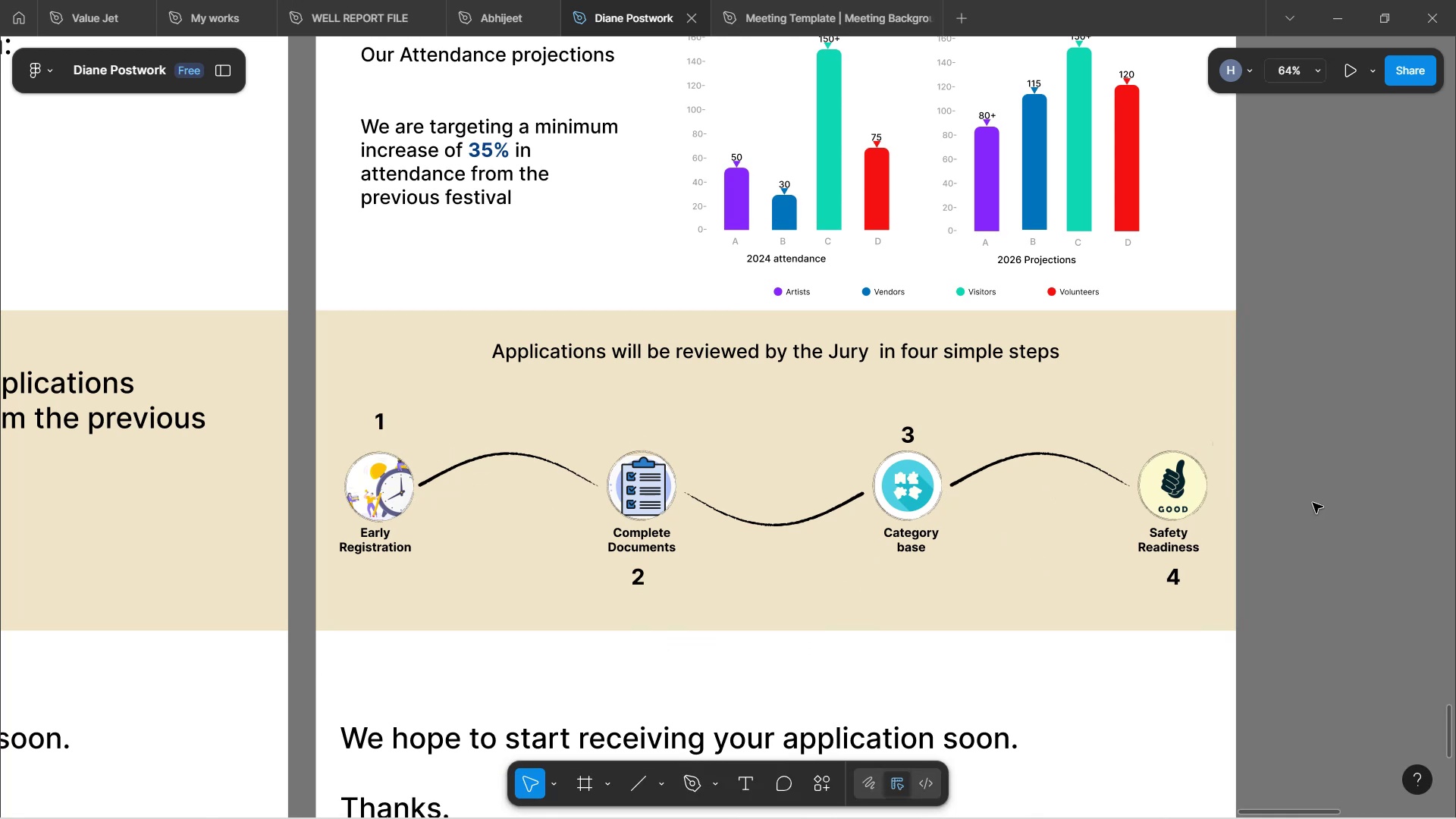 
scroll: coordinate [1313, 503], scroll_direction: down, amount: 3.0
 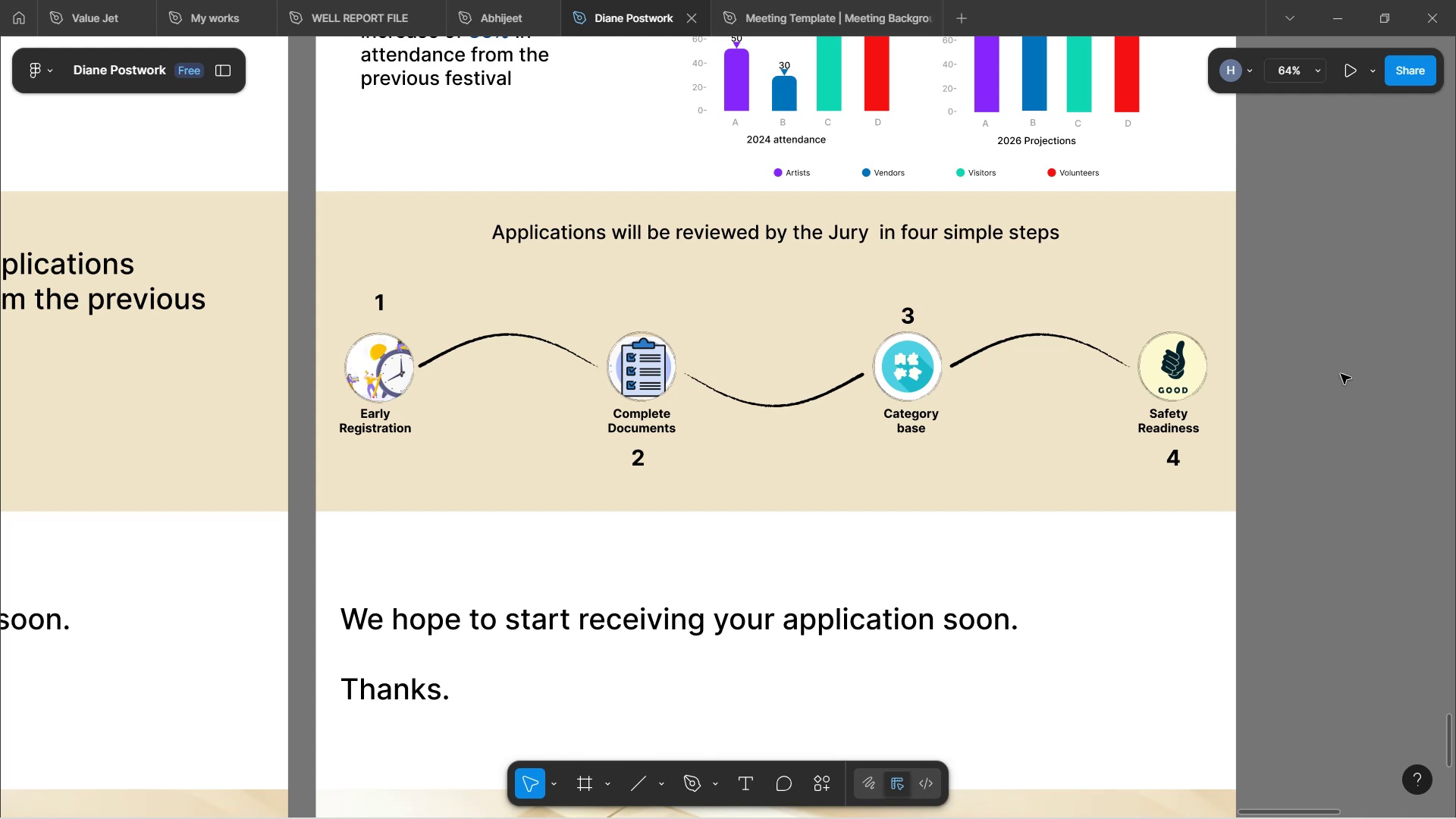 
wait(20.38)
 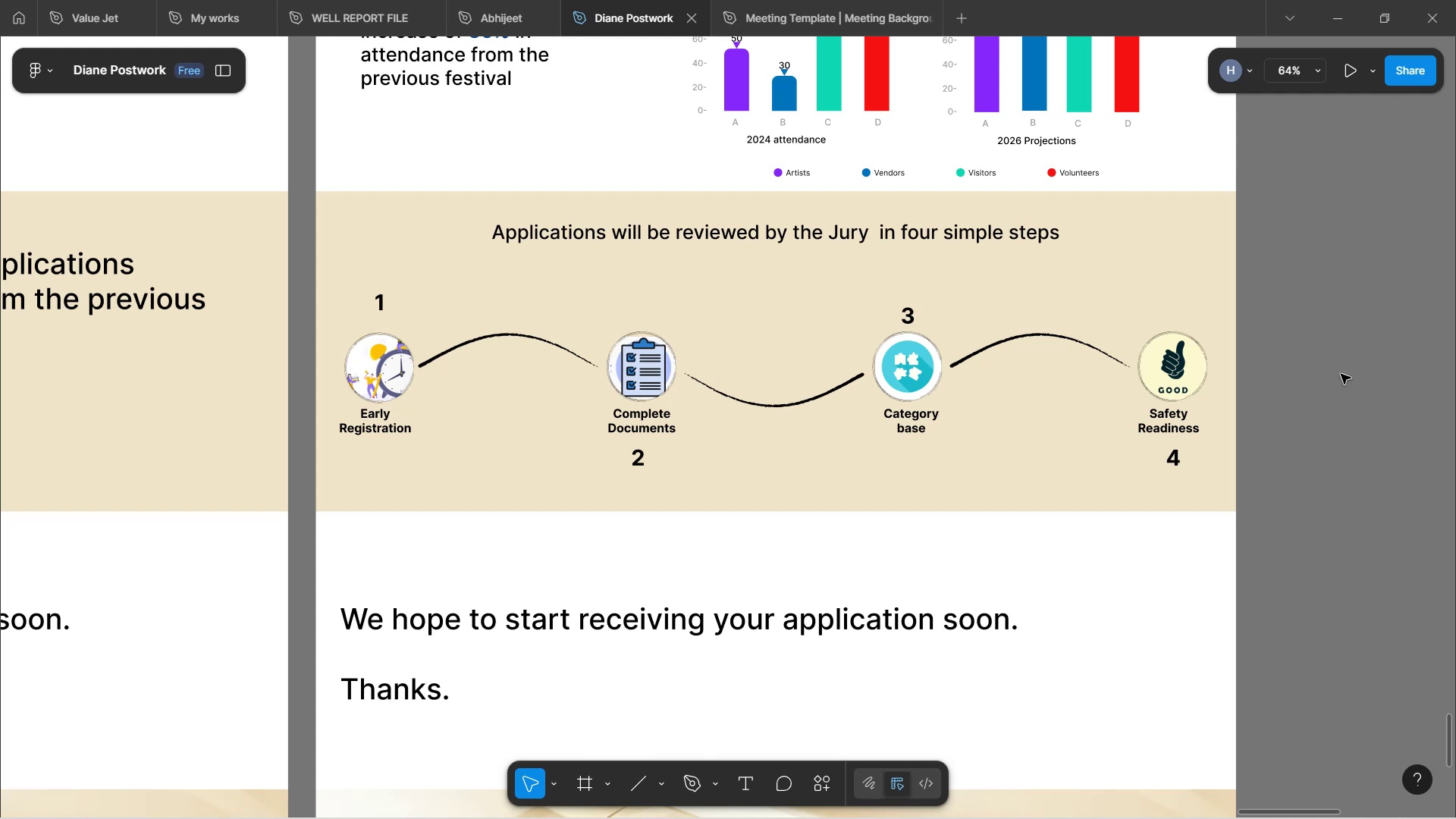 
hold_key(key=ControlLeft, duration=0.46)
scroll: coordinate [884, 331], scroll_direction: up, amount: 3.0
 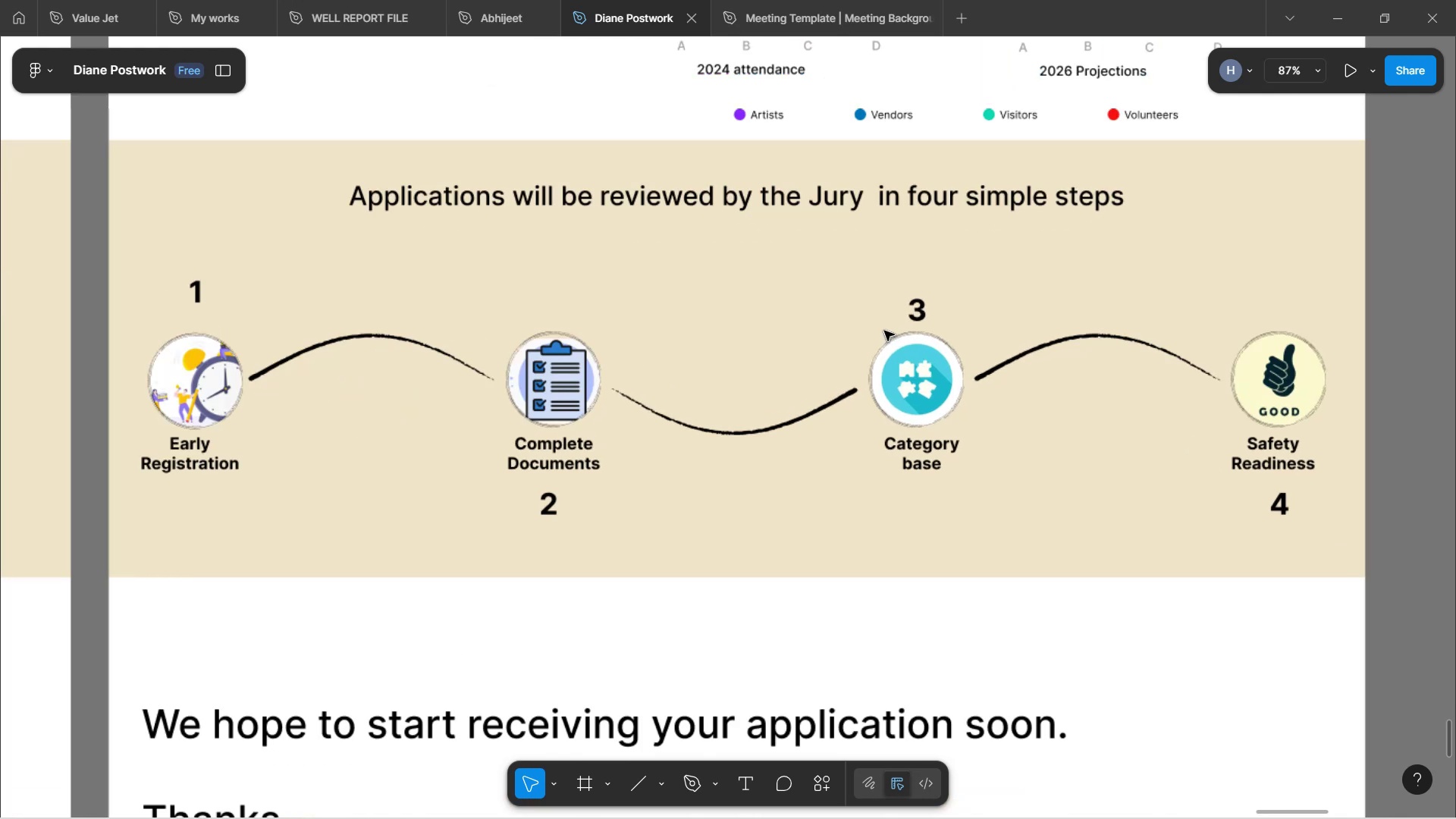 
hold_key(key=ControlLeft, duration=0.47)
scroll: coordinate [896, 333], scroll_direction: down, amount: 2.0
 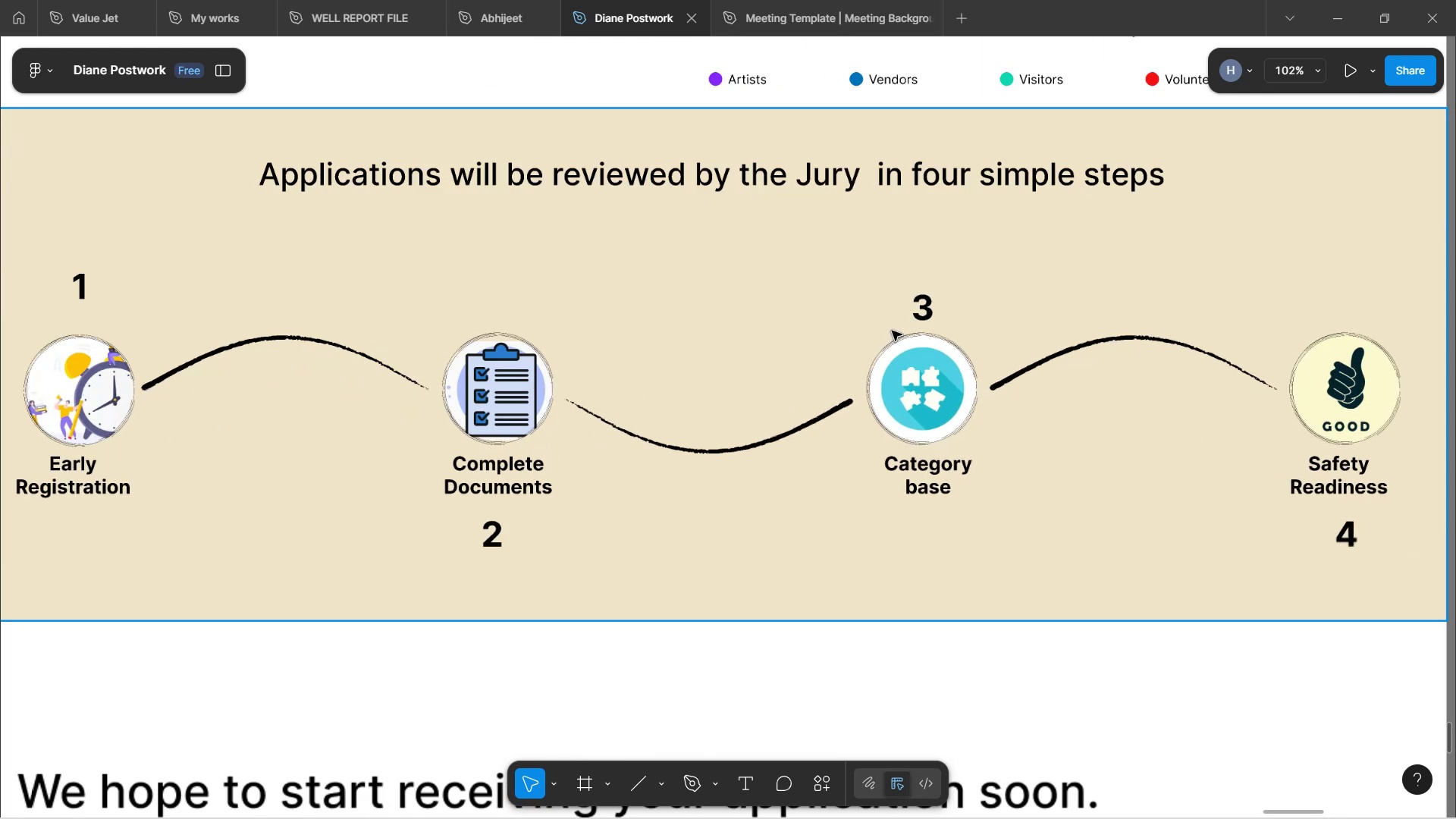 
hold_key(key=ControlLeft, duration=1.59)
scroll: coordinate [909, 337], scroll_direction: down, amount: 2.0
 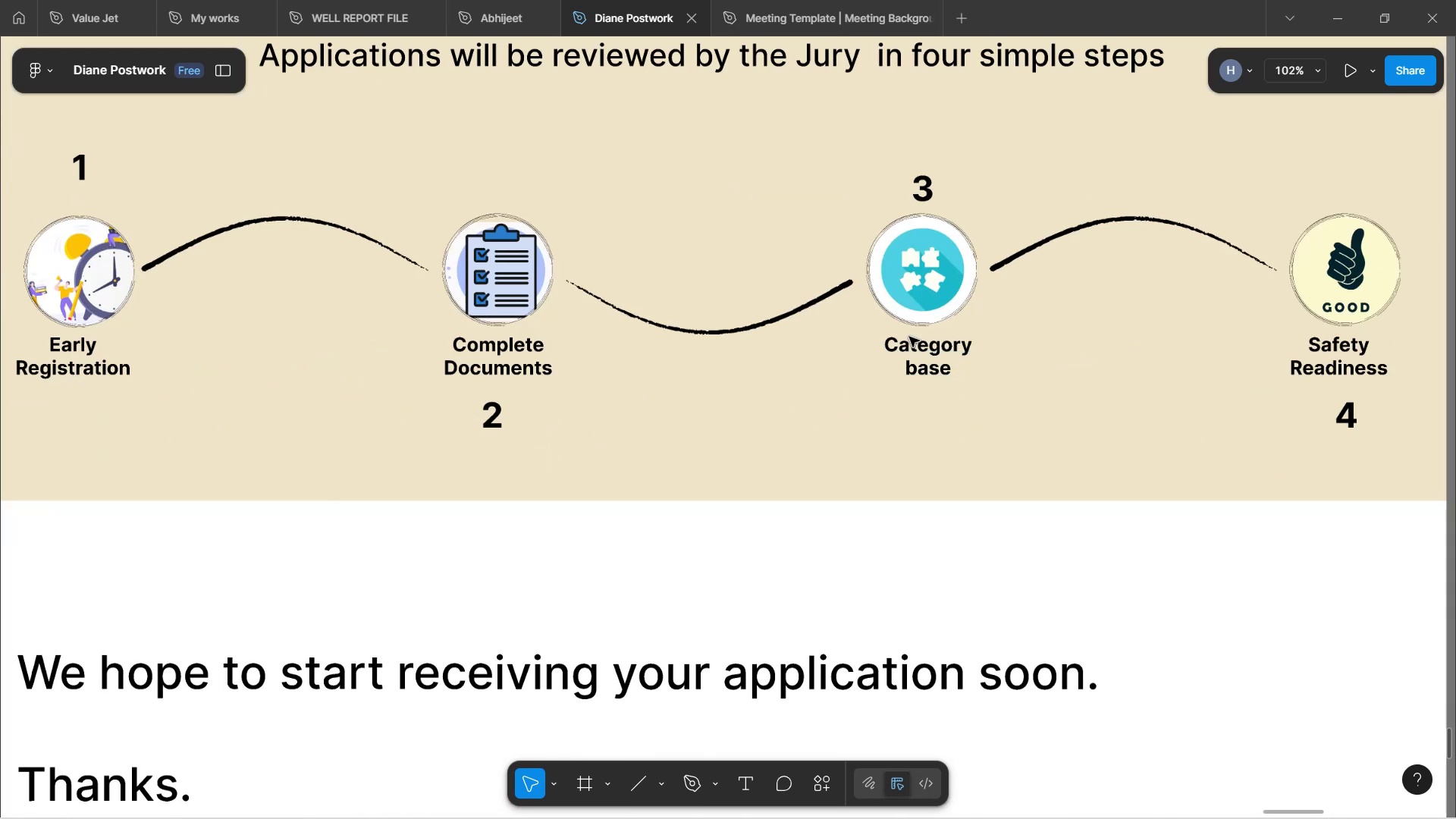 
key(Control+ControlLeft)
 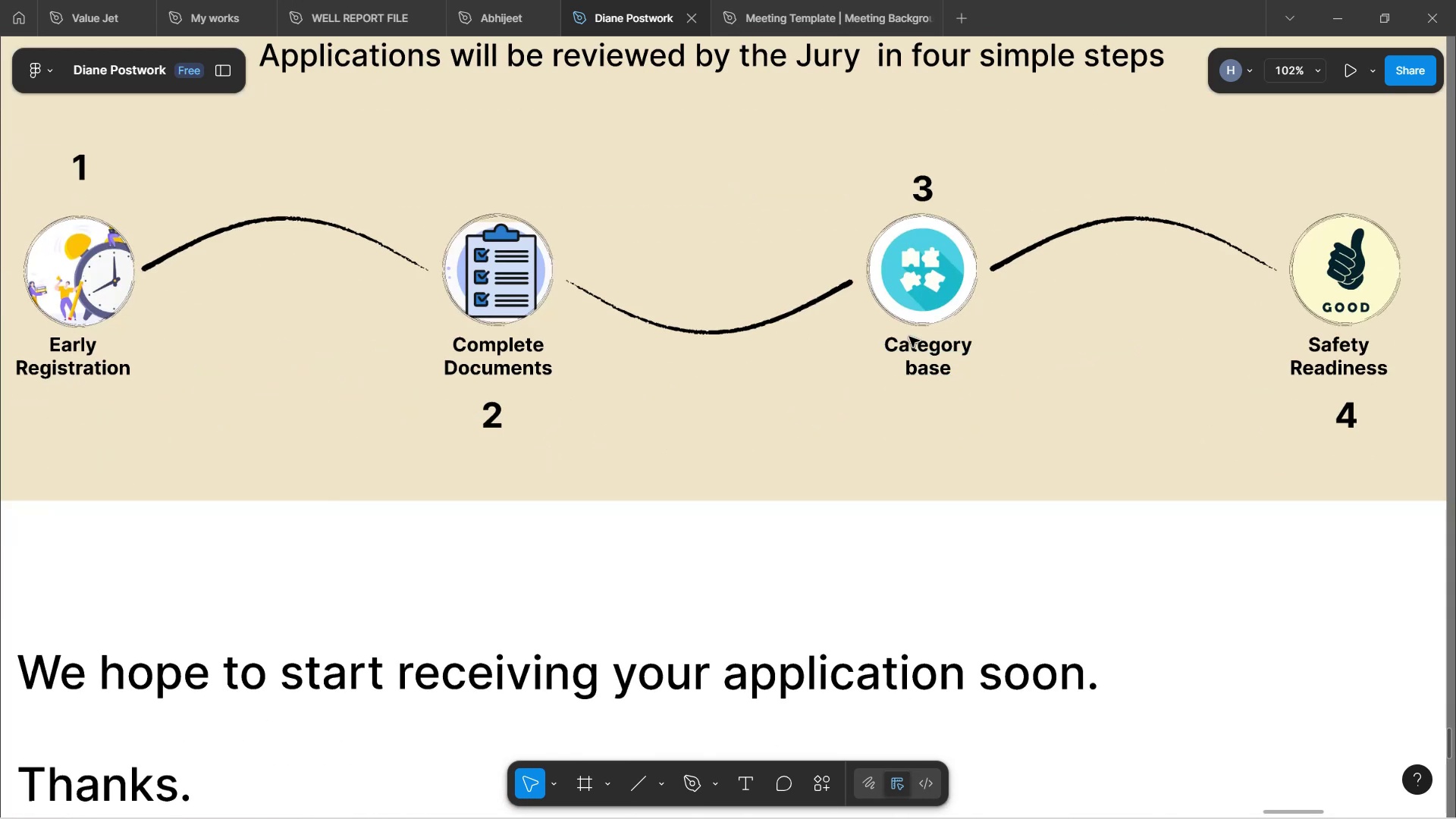 
key(Control+ControlLeft)
 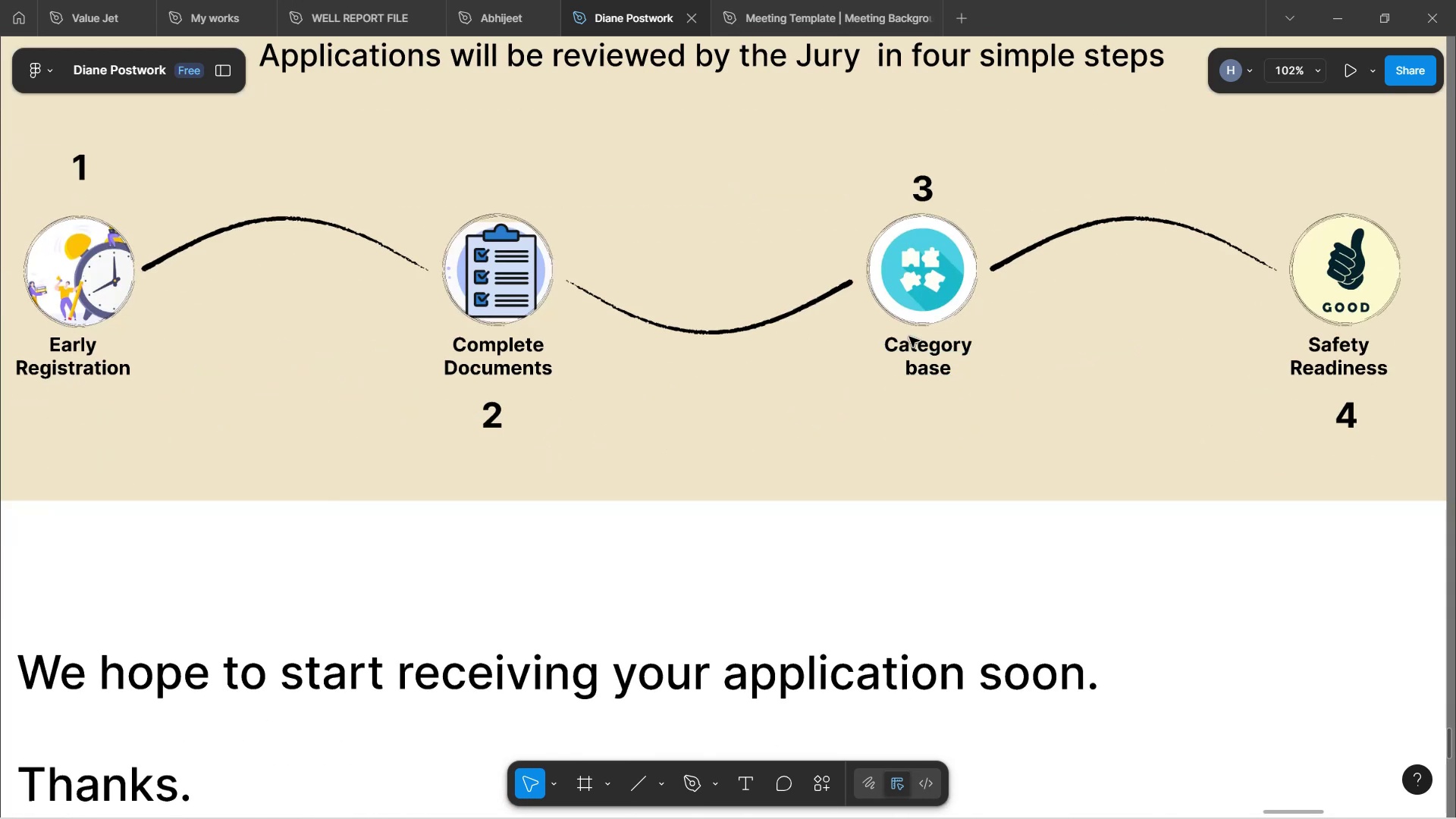 
key(Control+ControlLeft)
 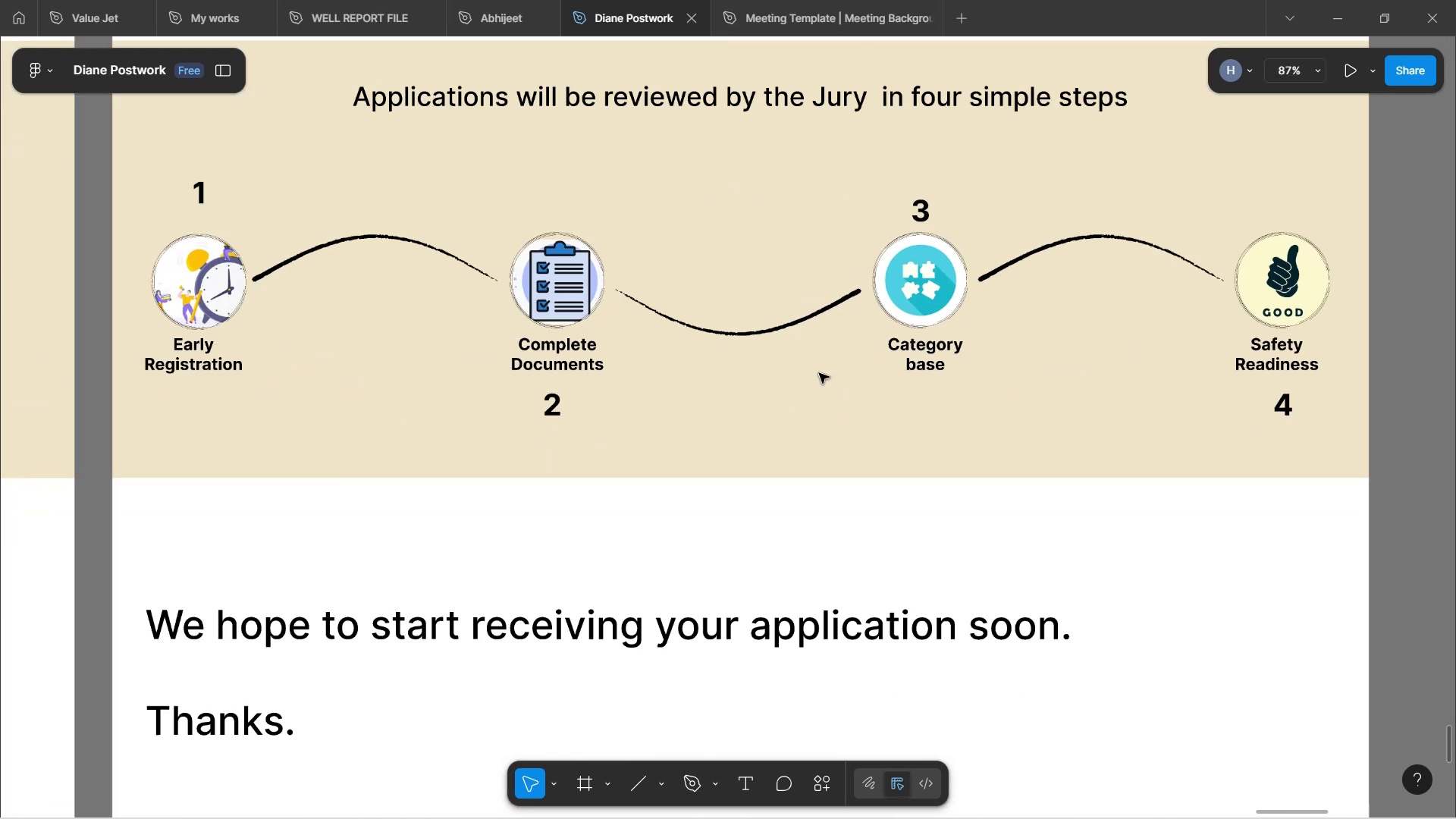 
key(Control+ControlLeft)
 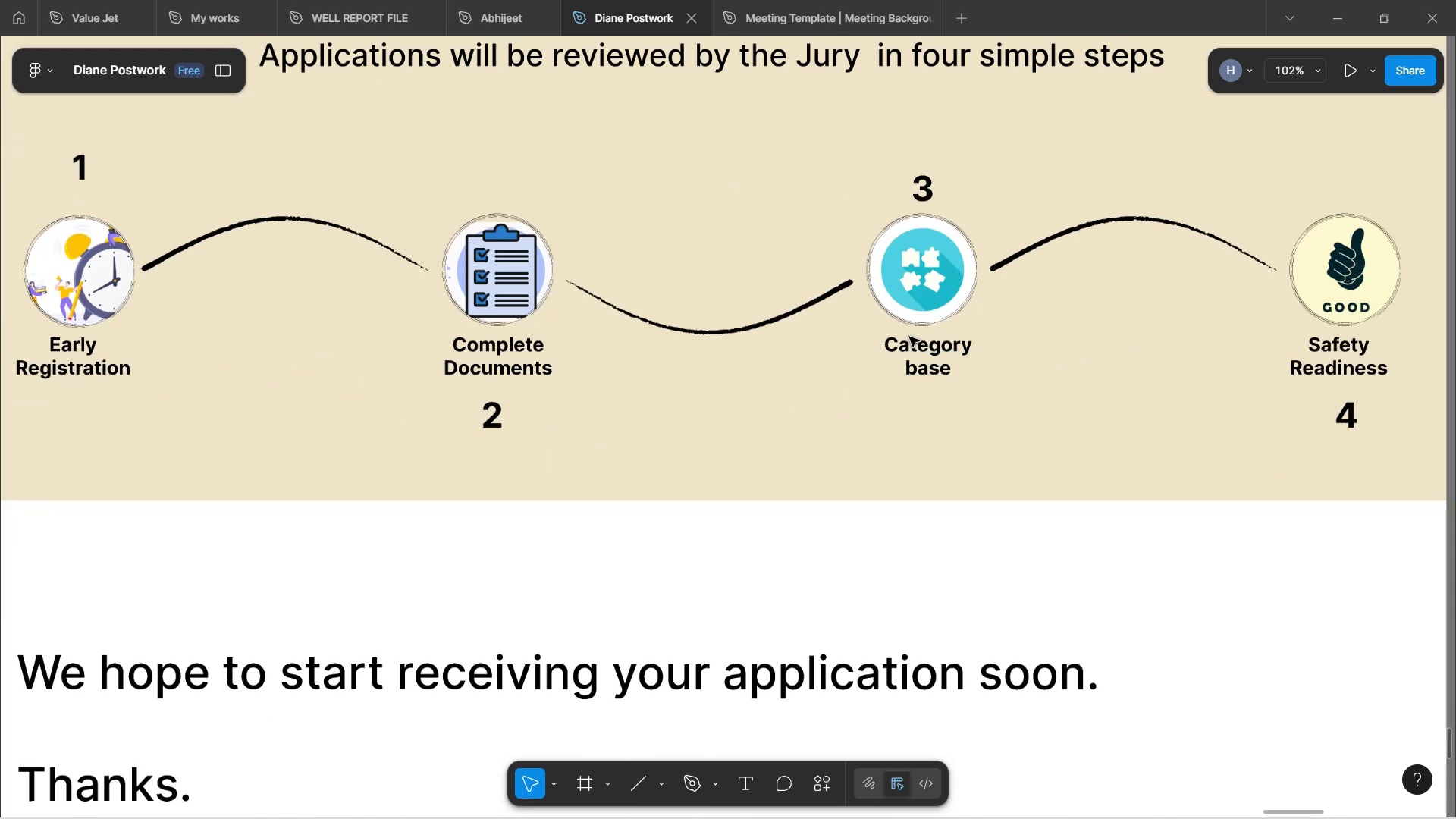 
key(Control+ControlLeft)
 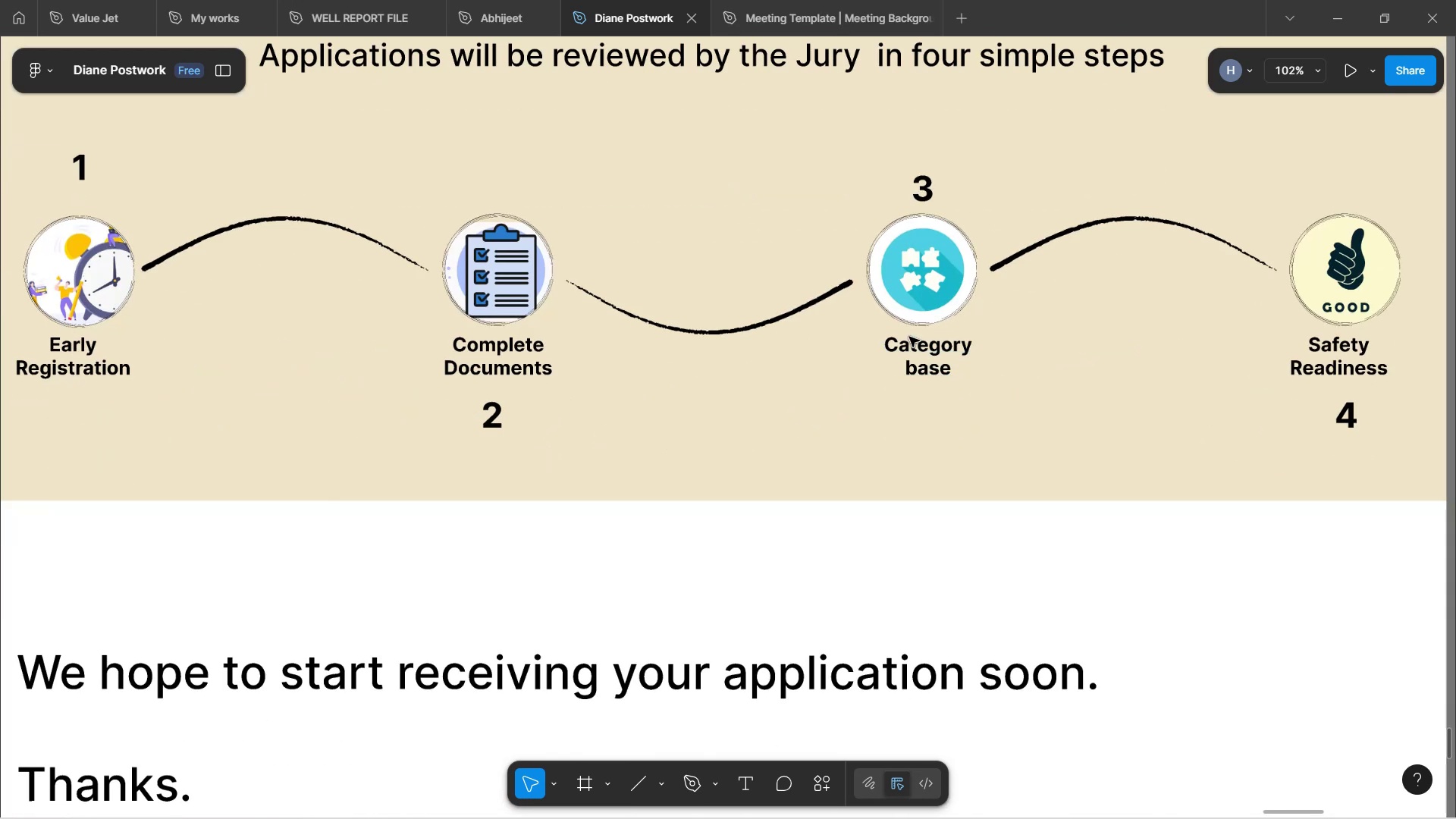 
key(Control+ControlLeft)
 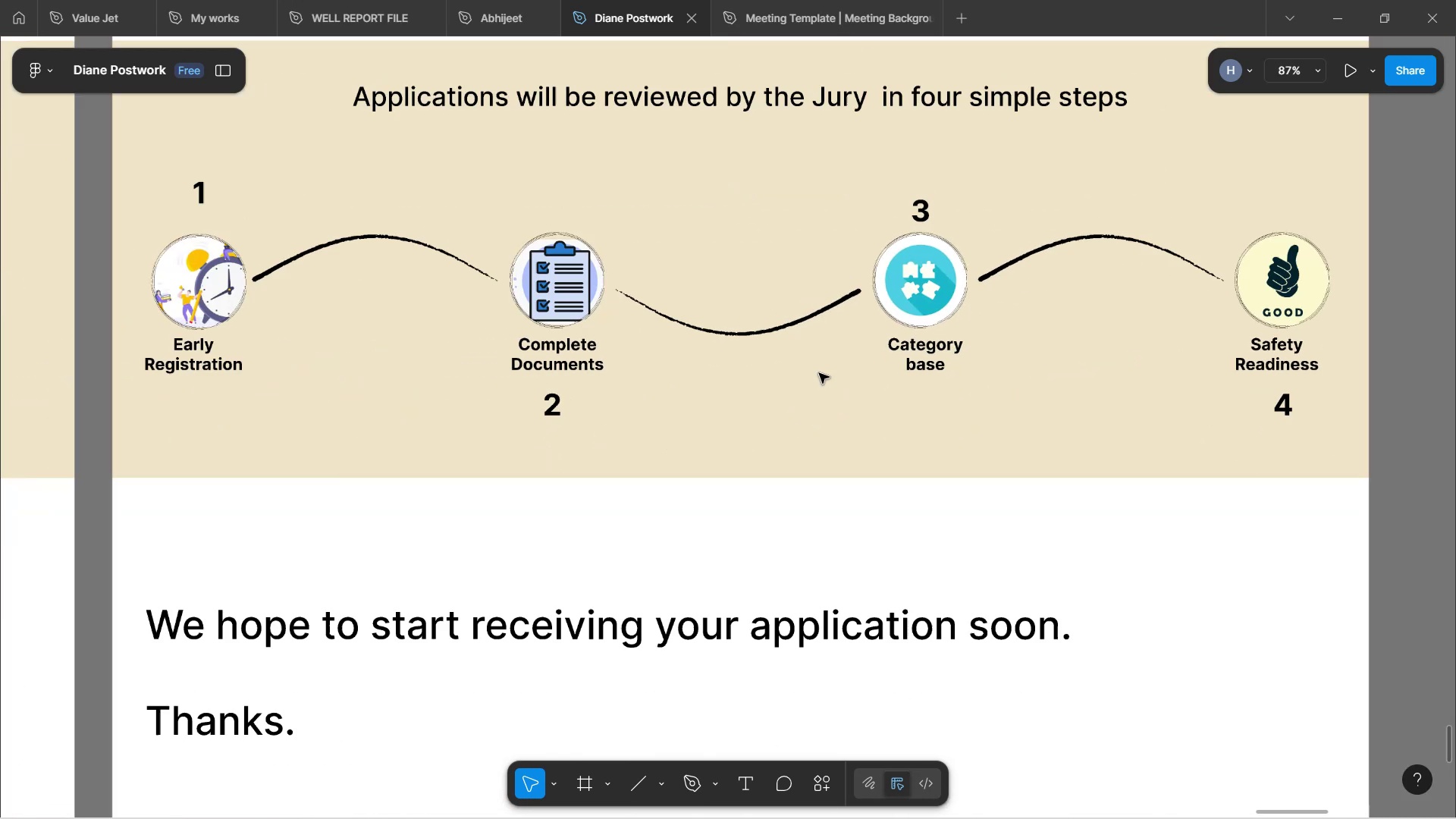 
key(Control+ControlLeft)
 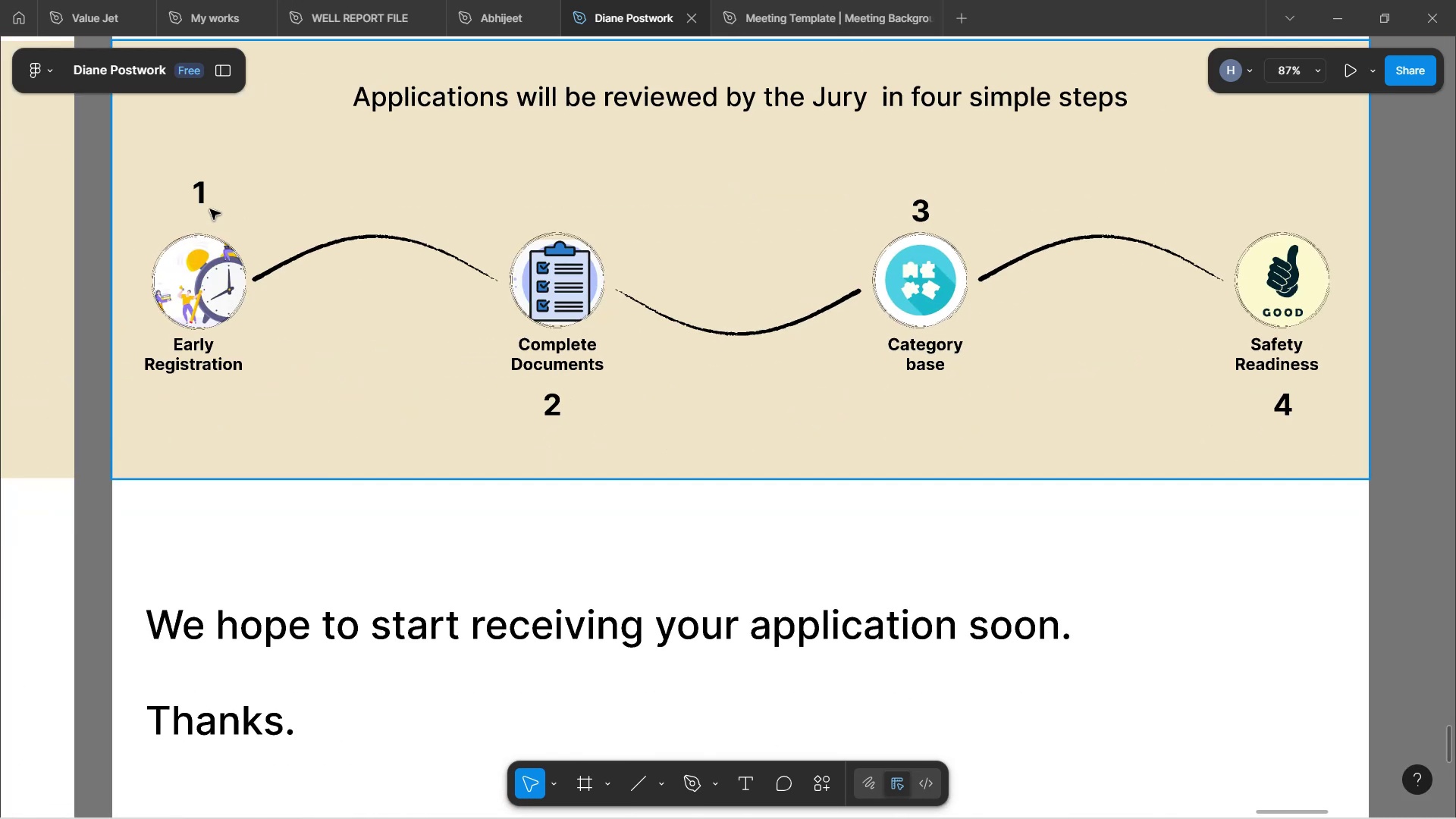 
double_click([202, 200])
 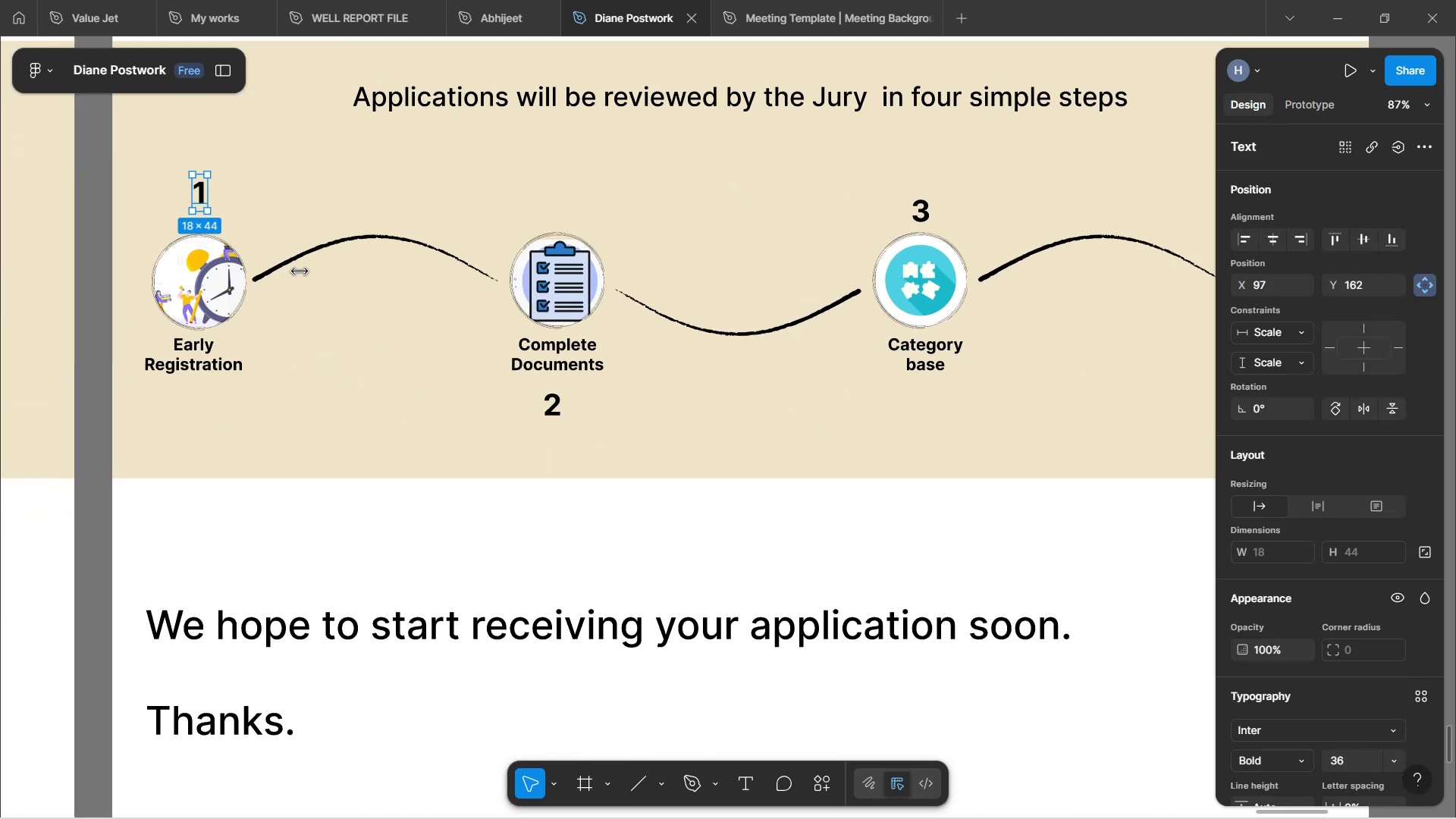 
hold_key(key=ShiftLeft, duration=1.52)
left_click([556, 406])
 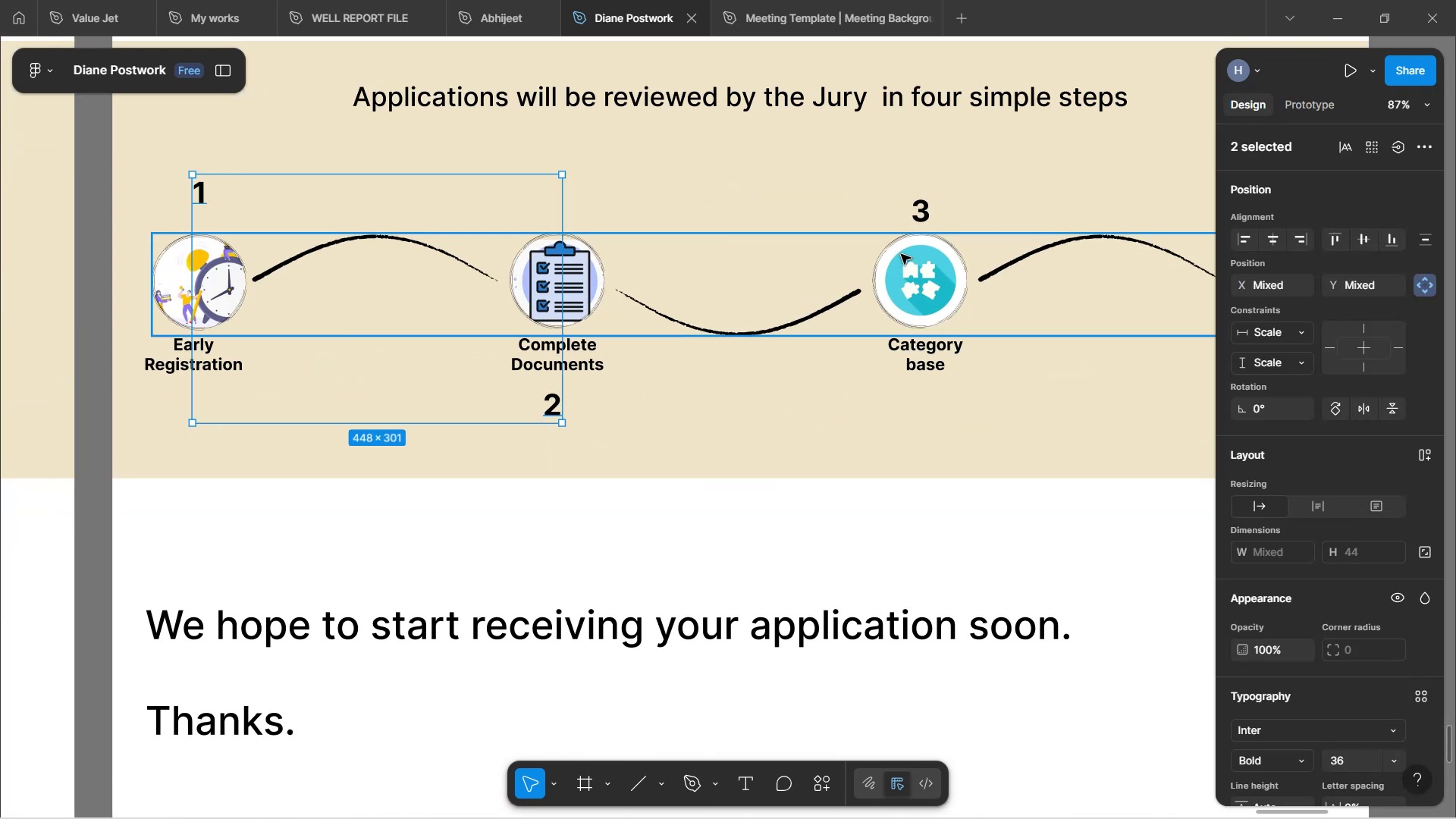 
hold_key(key=ShiftLeft, duration=0.42)
 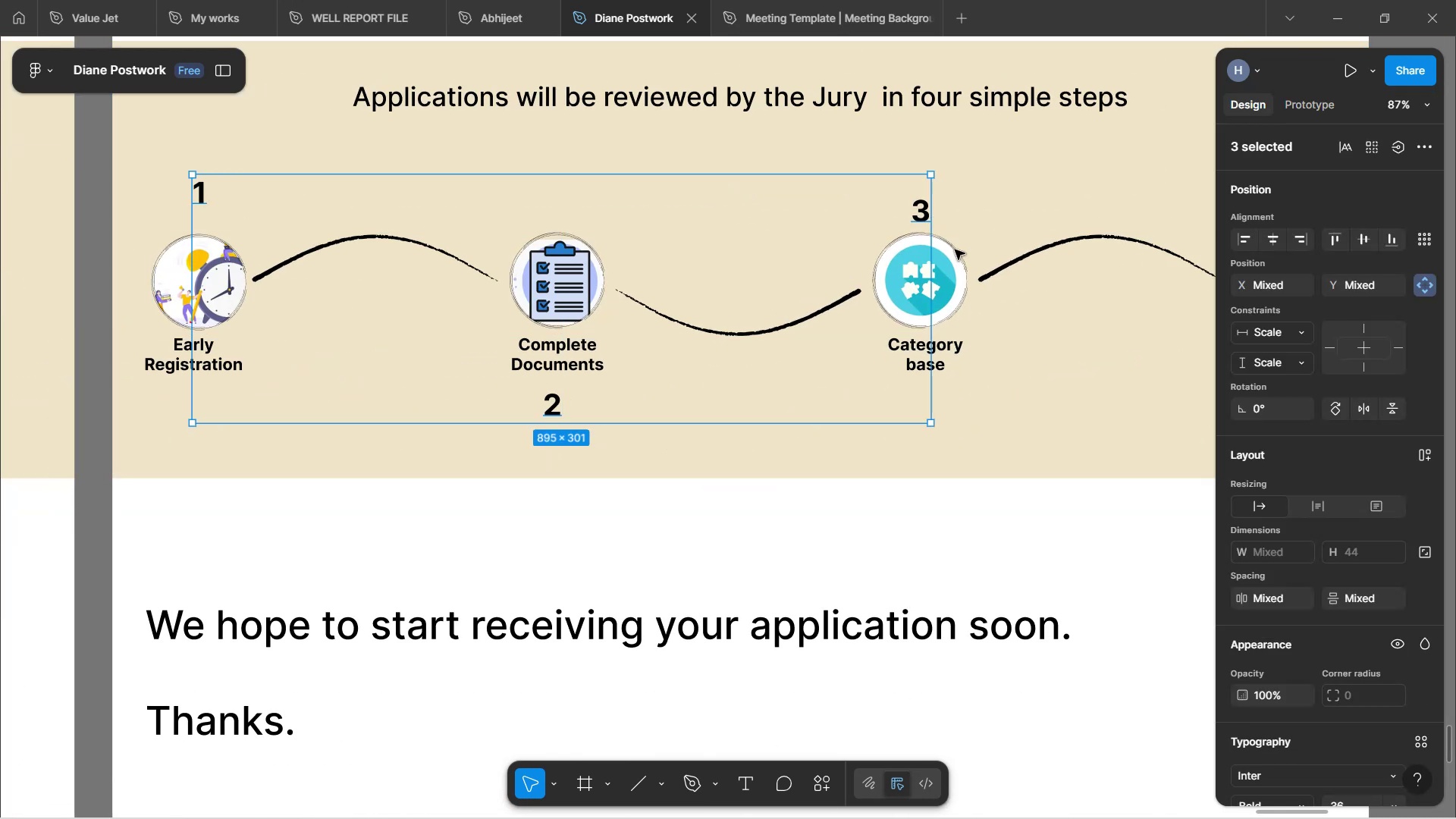 
hold_key(key=ShiftLeft, duration=1.2)
scroll: coordinate [961, 252], scroll_direction: down, amount: 6.0
 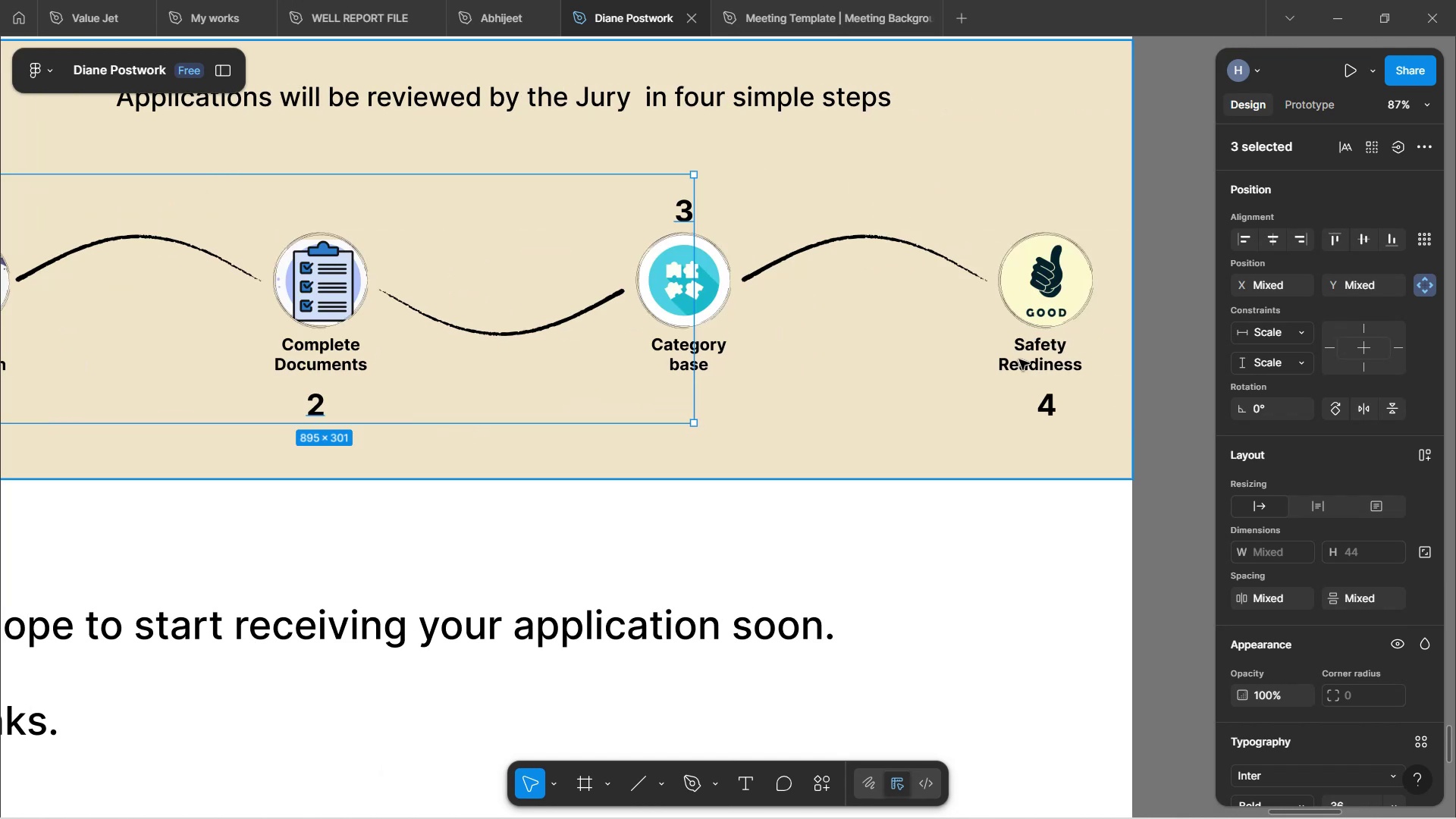 
hold_key(key=ShiftLeft, duration=1.52)
 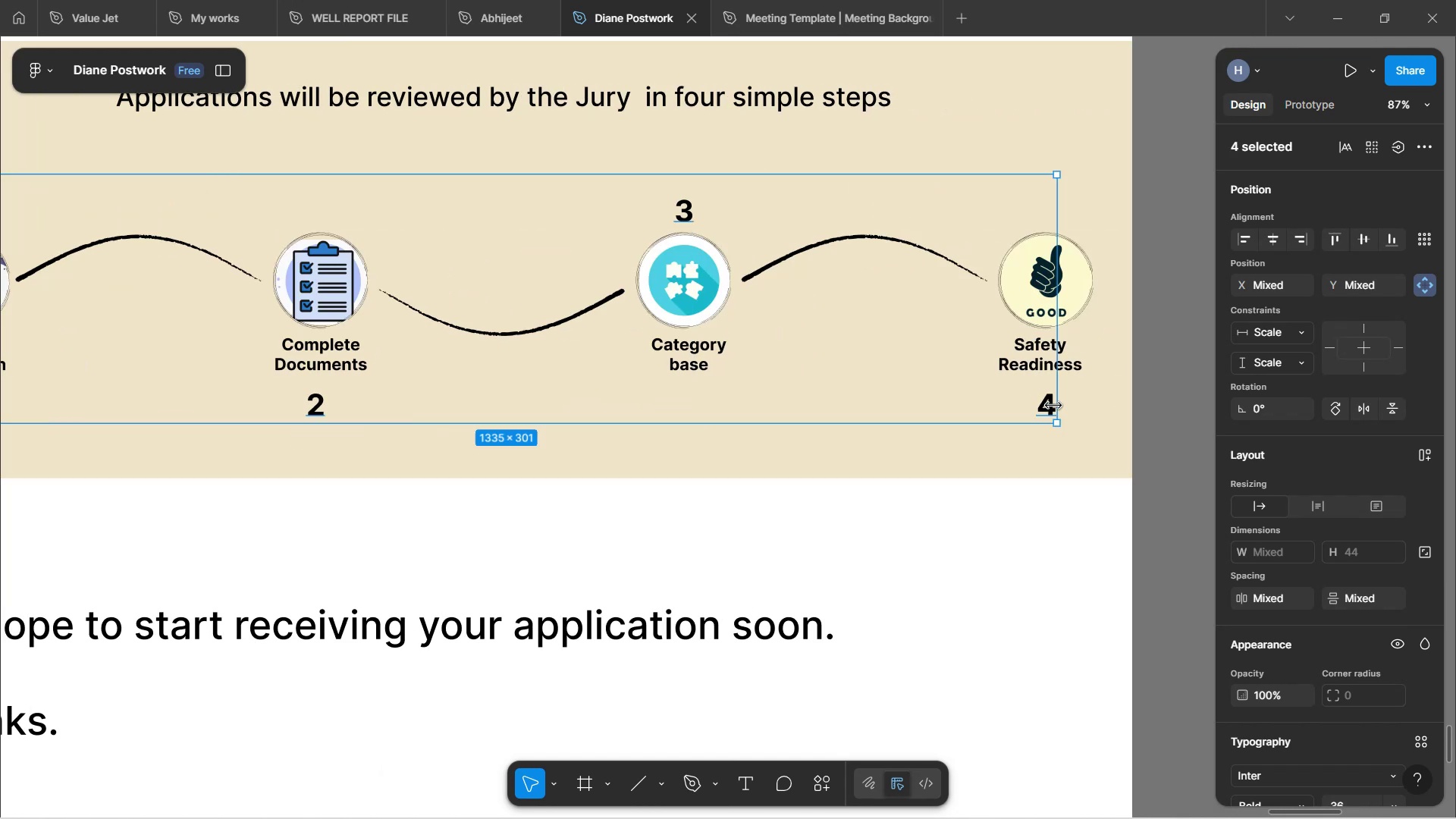 
hold_key(key=ShiftLeft, duration=0.48)
 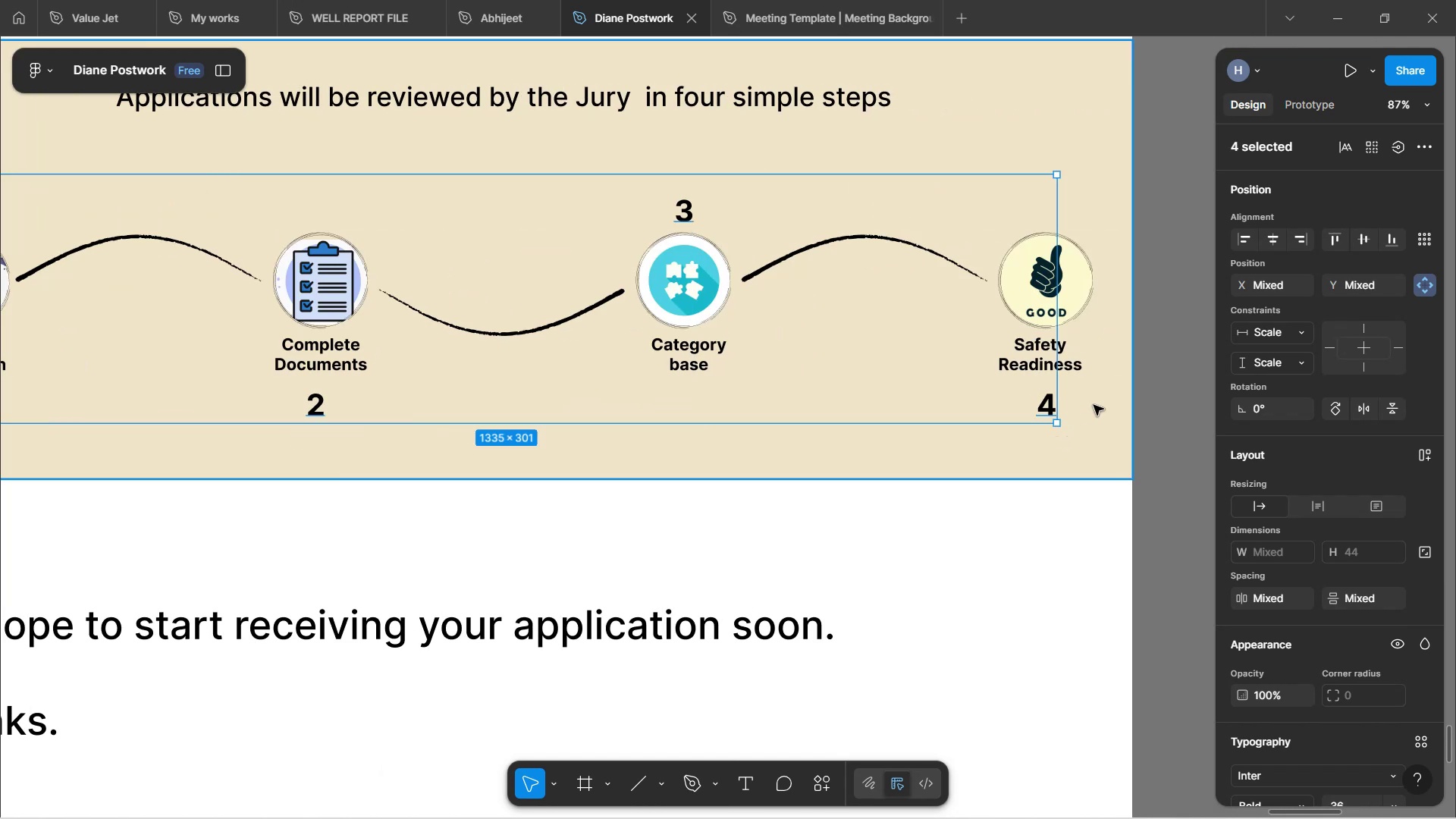 
hold_key(key=ControlLeft, duration=0.67)
scroll: coordinate [1119, 401], scroll_direction: down, amount: 3.0
 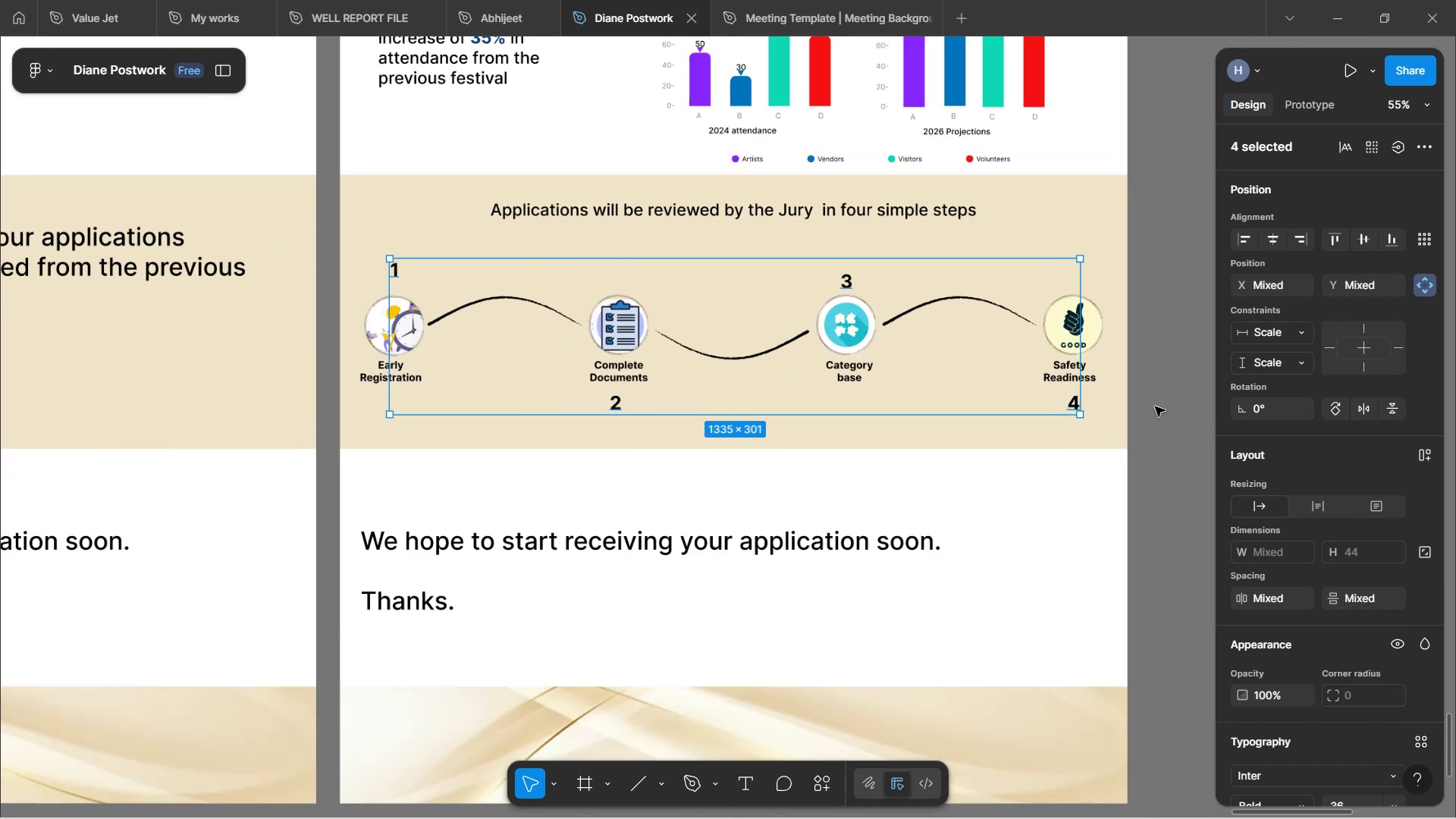 
left_click([1159, 401])
 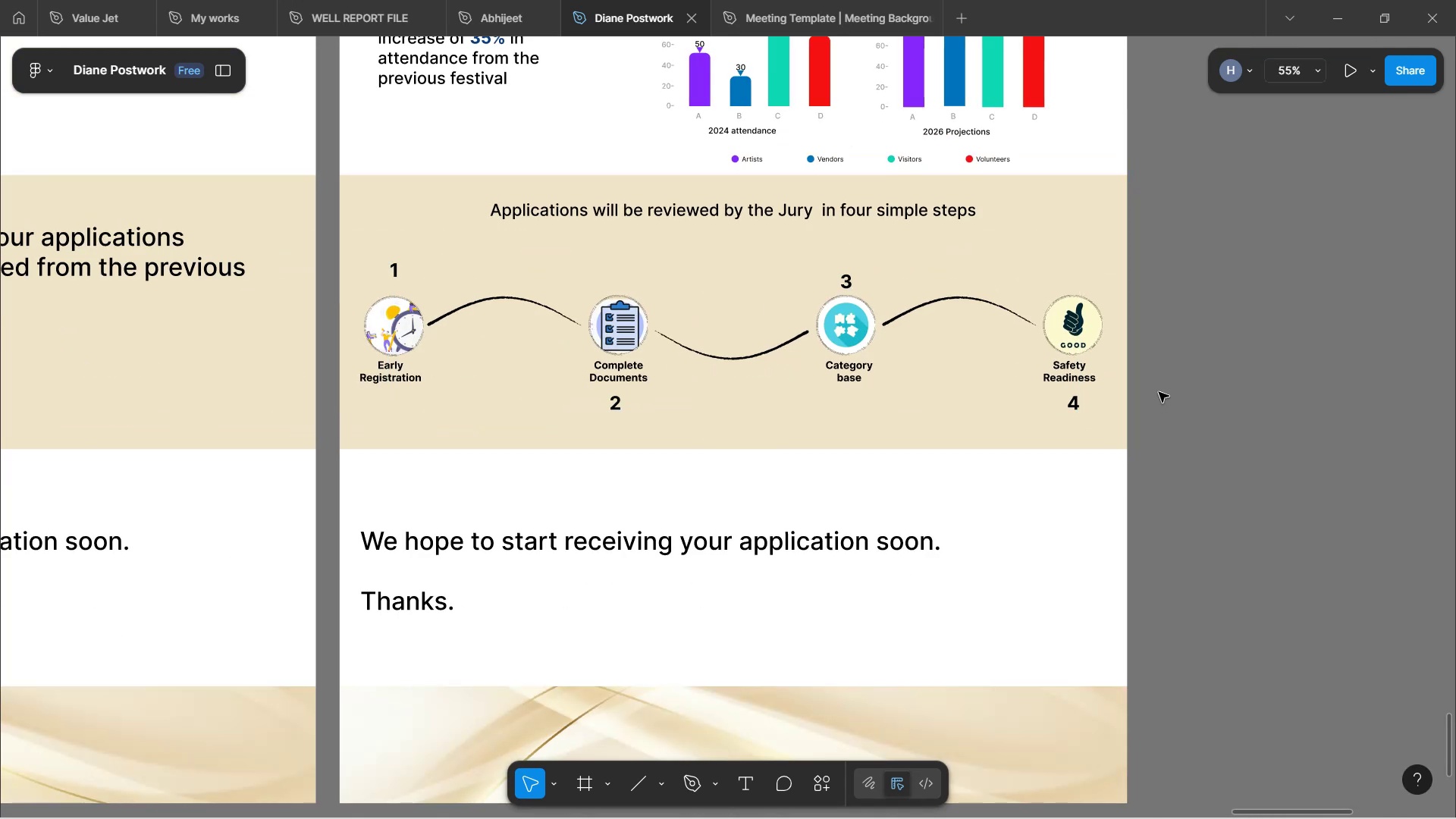 
hold_key(key=ControlLeft, duration=1.63)
scroll: coordinate [1138, 374], scroll_direction: up, amount: 4.0
 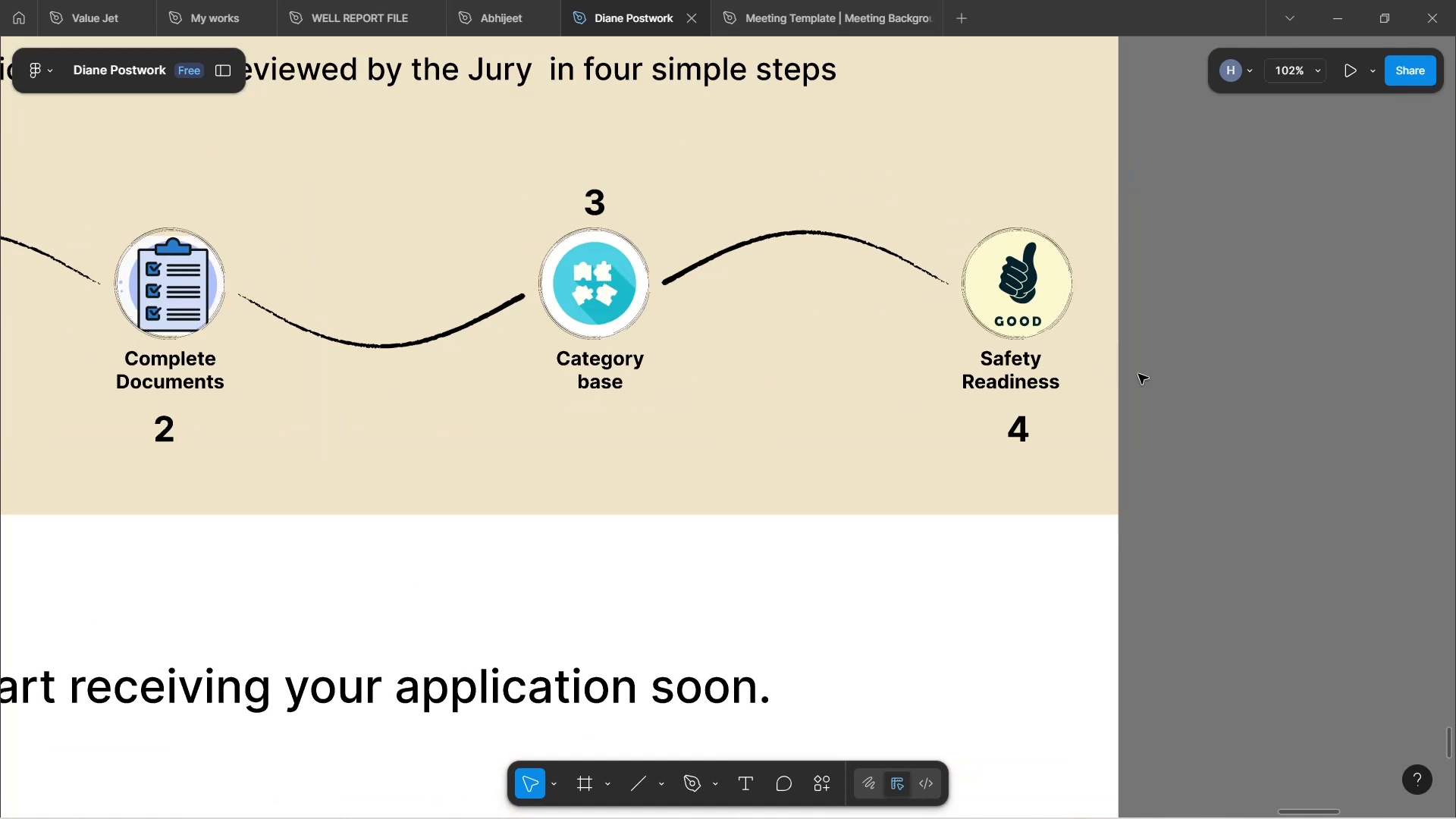 
hold_key(key=ControlLeft, duration=1.53)
scroll: coordinate [1138, 374], scroll_direction: down, amount: 3.0
 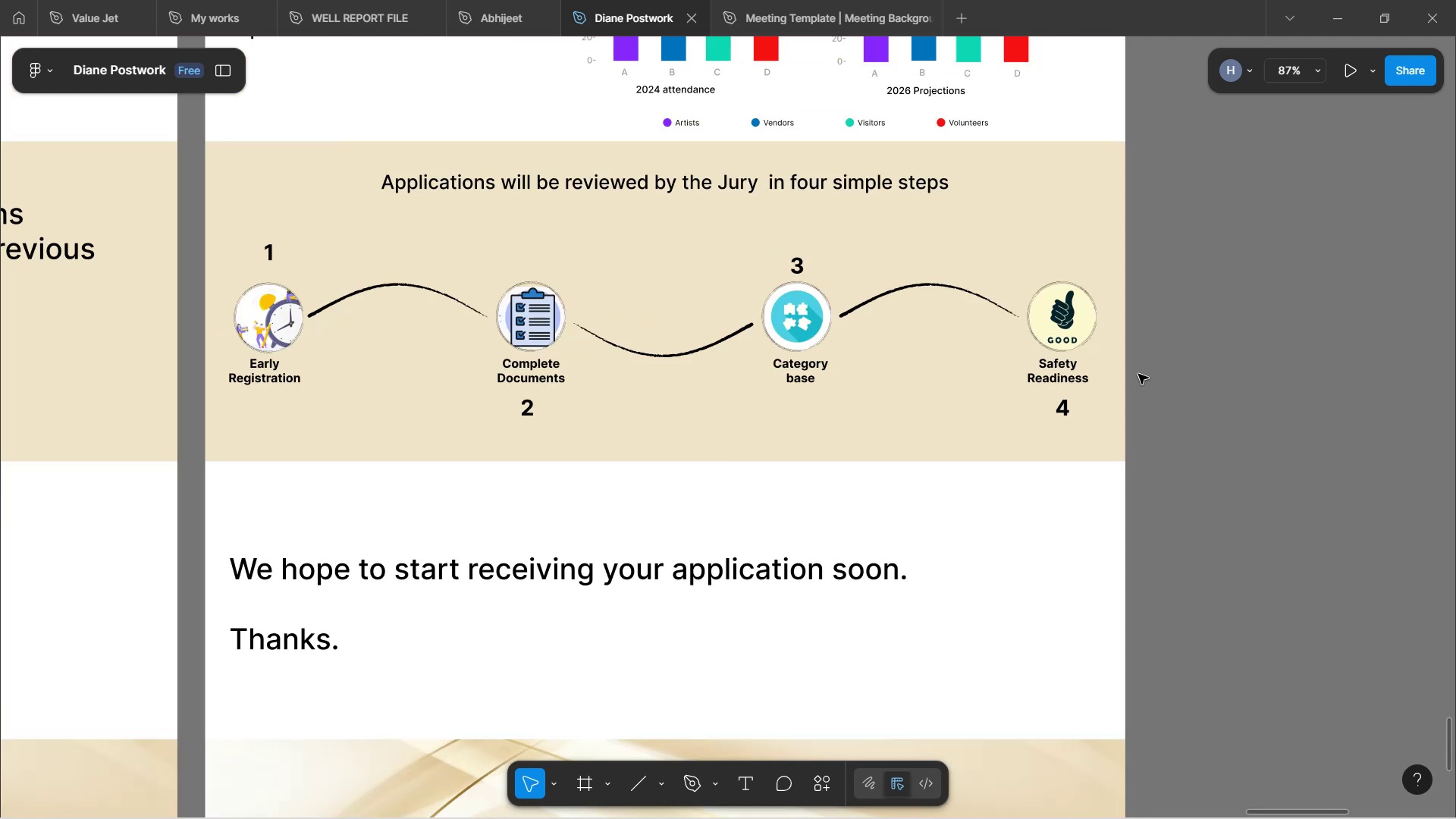 
hold_key(key=ControlLeft, duration=0.77)
scroll: coordinate [1139, 374], scroll_direction: down, amount: 1.0
 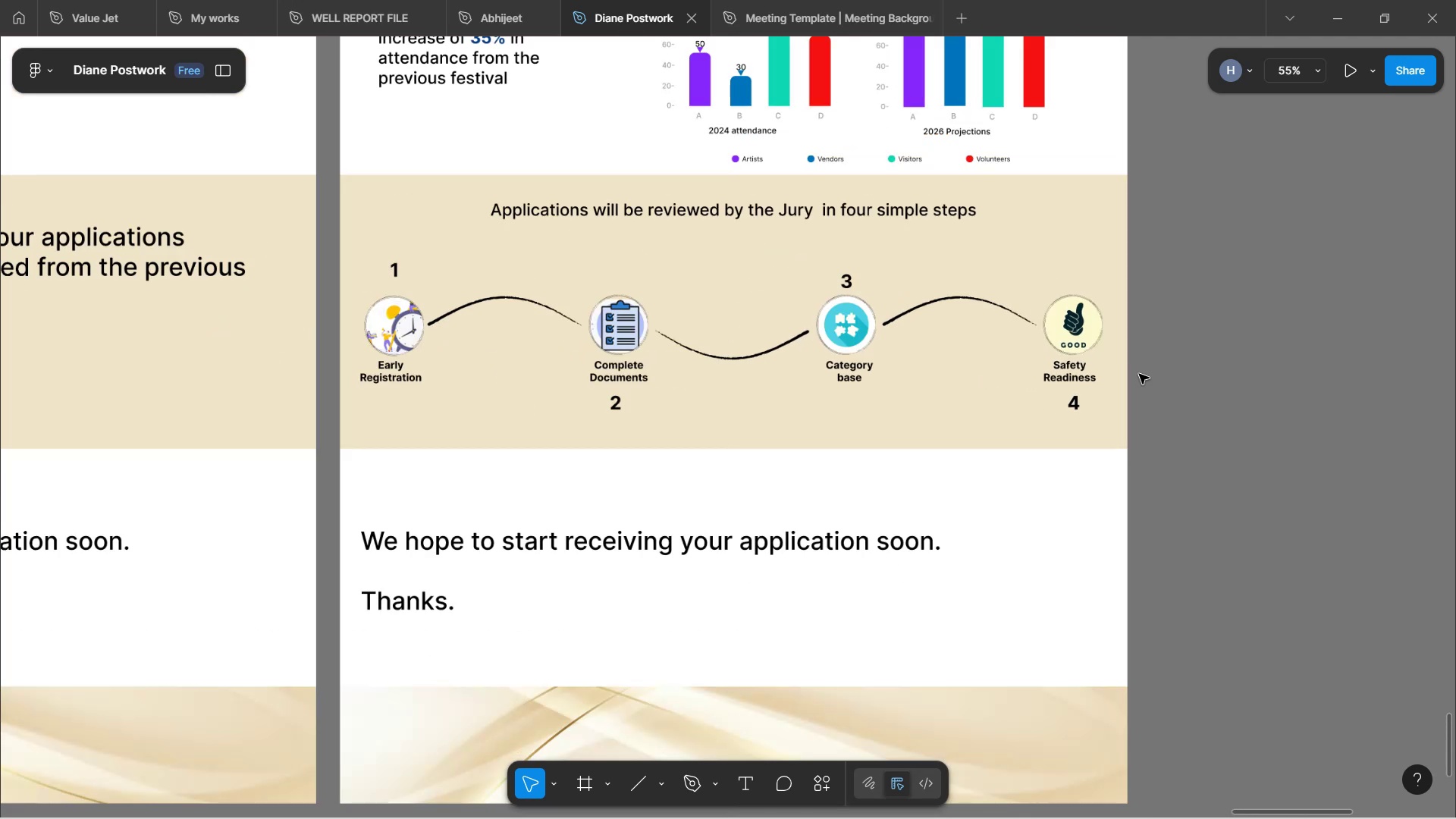 
hold_key(key=ControlLeft, duration=0.7)
scroll: coordinate [1139, 374], scroll_direction: down, amount: 2.0
 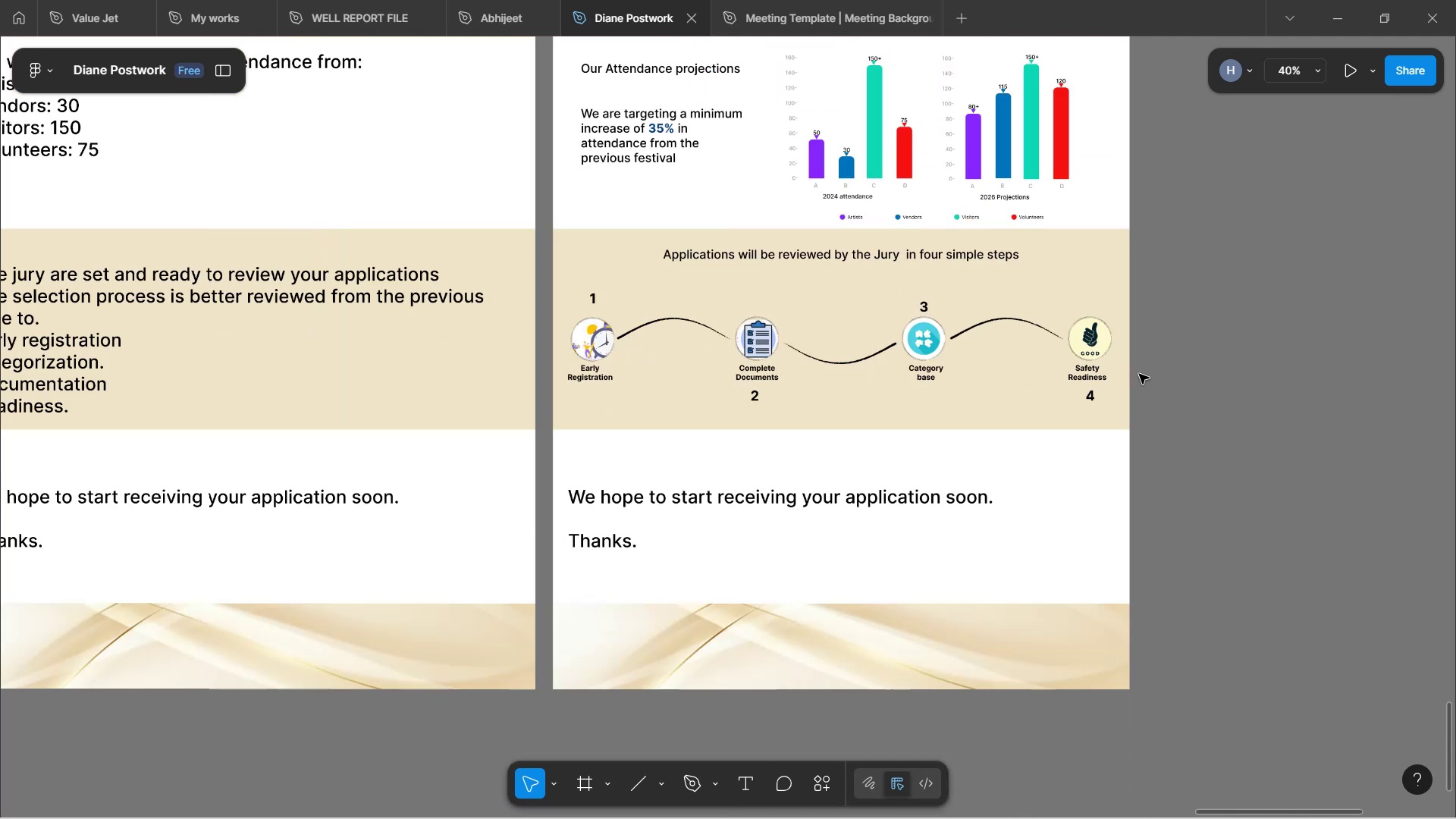 
scroll: coordinate [1156, 377], scroll_direction: up, amount: 16.0
 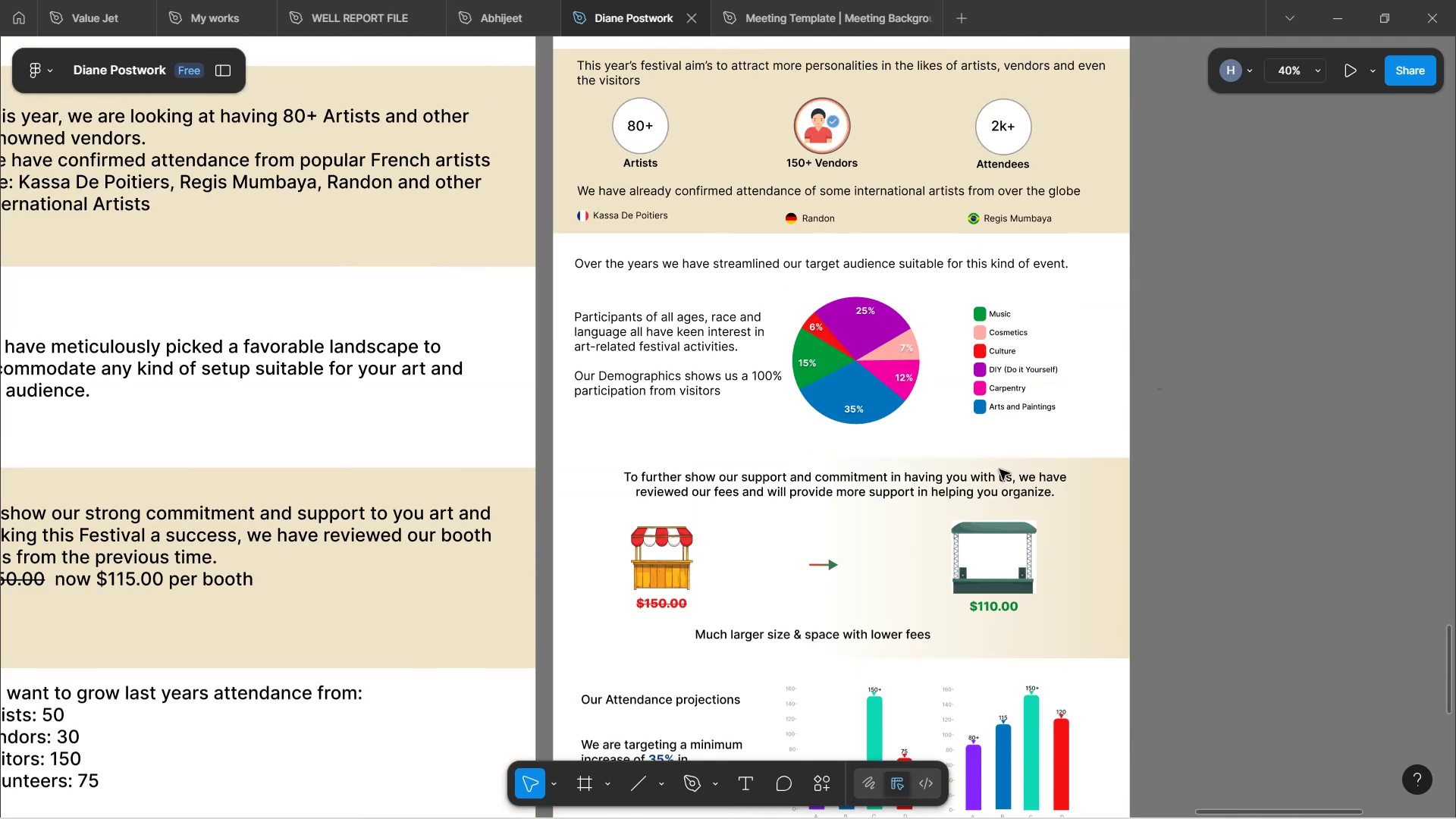 
hold_key(key=ControlLeft, duration=0.92)
scroll: coordinate [747, 527], scroll_direction: up, amount: 4.0
 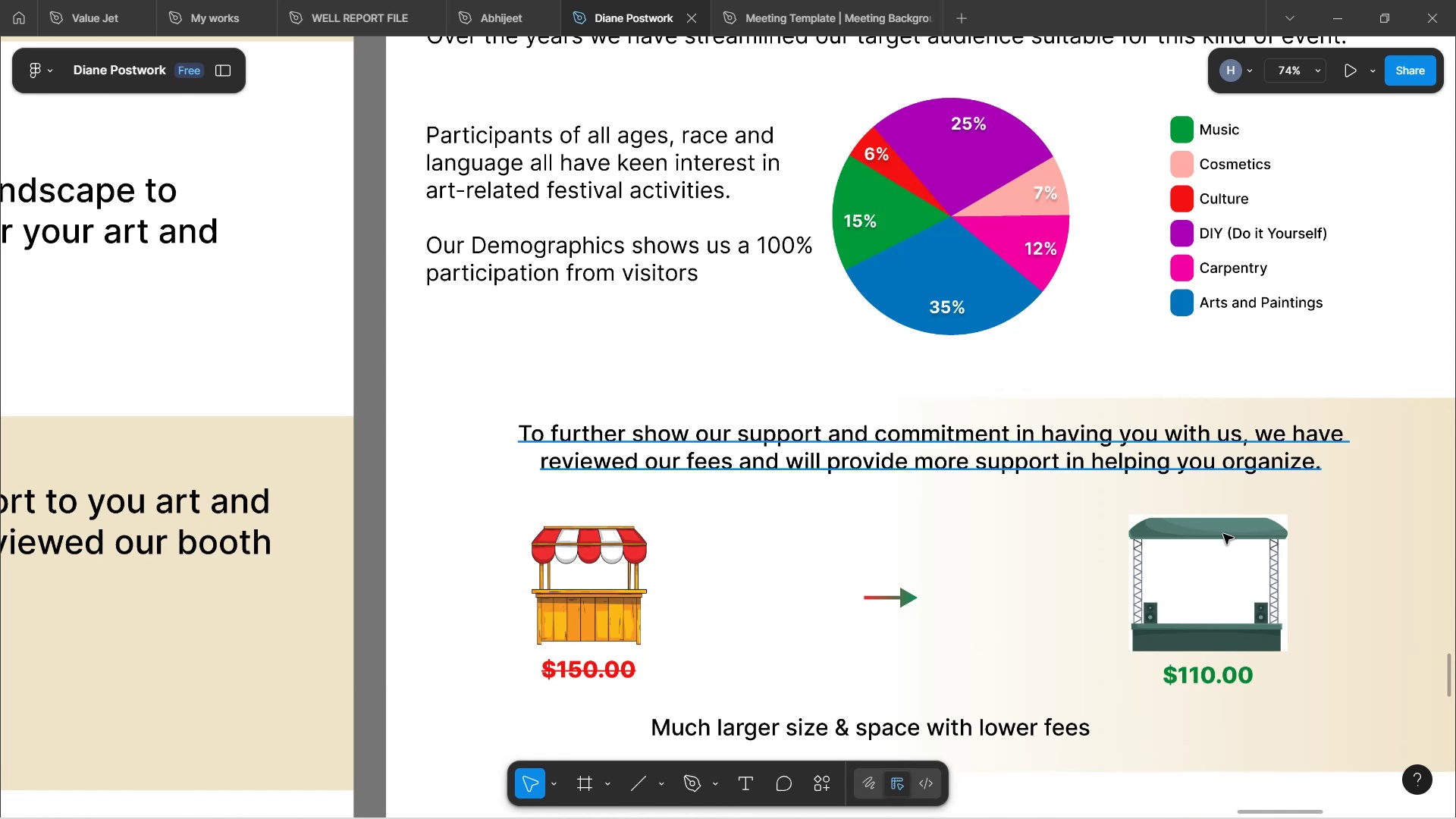 
hold_key(key=ControlLeft, duration=0.85)
scroll: coordinate [1266, 554], scroll_direction: down, amount: 3.0
 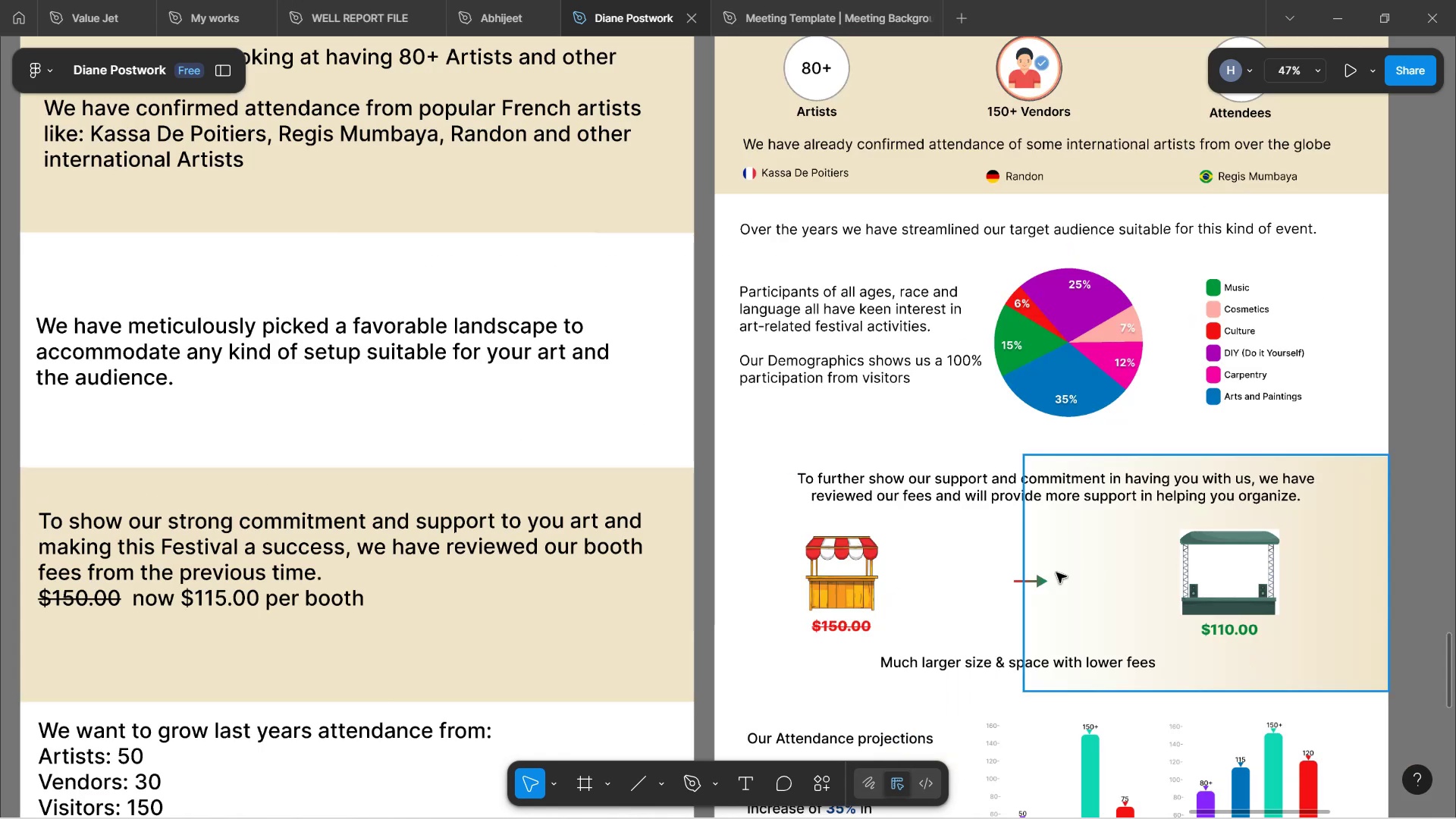 
hold_key(key=ControlLeft, duration=1.0)
scroll: coordinate [1037, 574], scroll_direction: up, amount: 7.0
 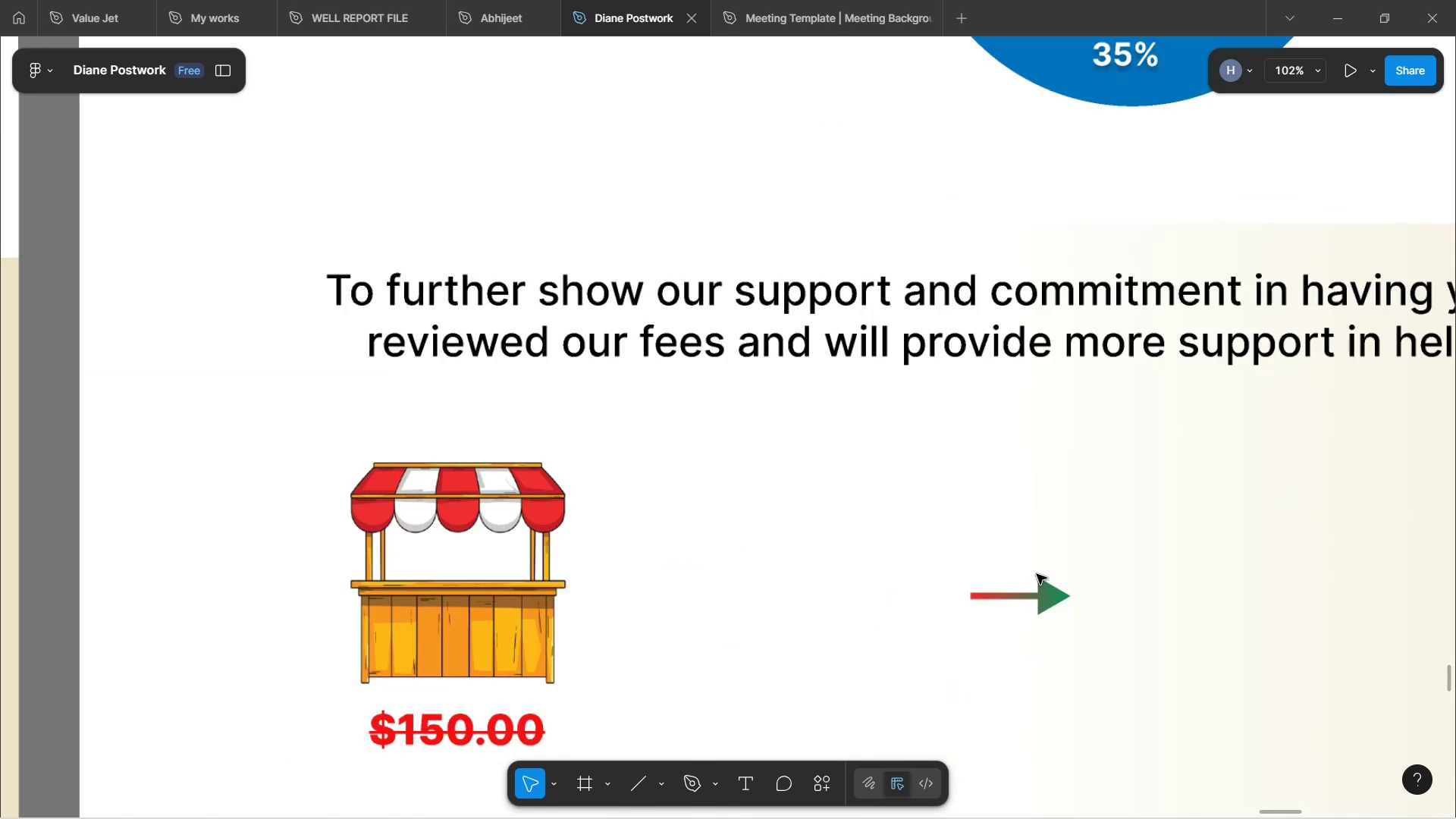 
scroll: coordinate [1151, 570], scroll_direction: down, amount: 2.0
 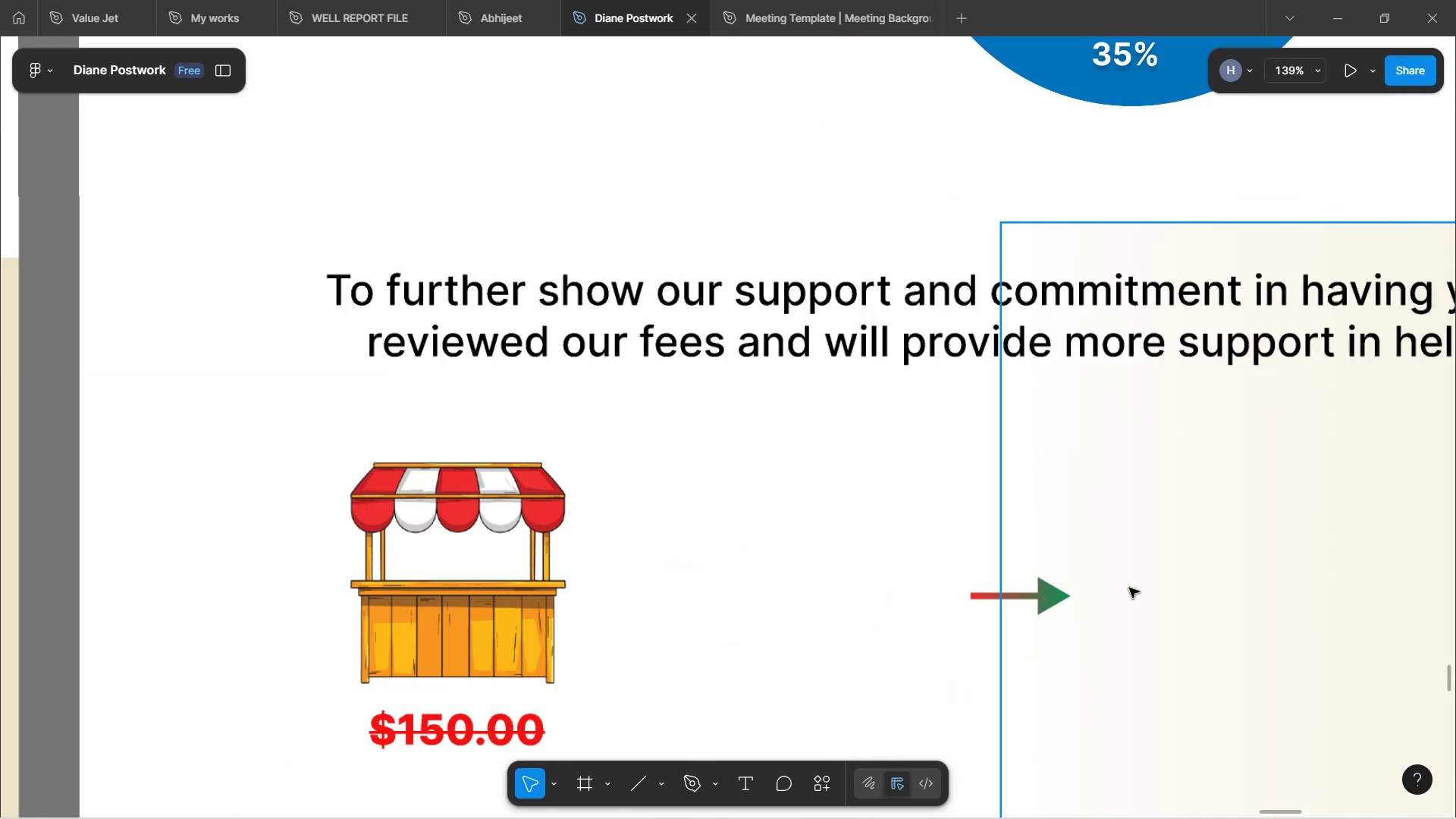 
hold_key(key=ControlLeft, duration=1.63)
scroll: coordinate [1151, 568], scroll_direction: down, amount: 5.0
 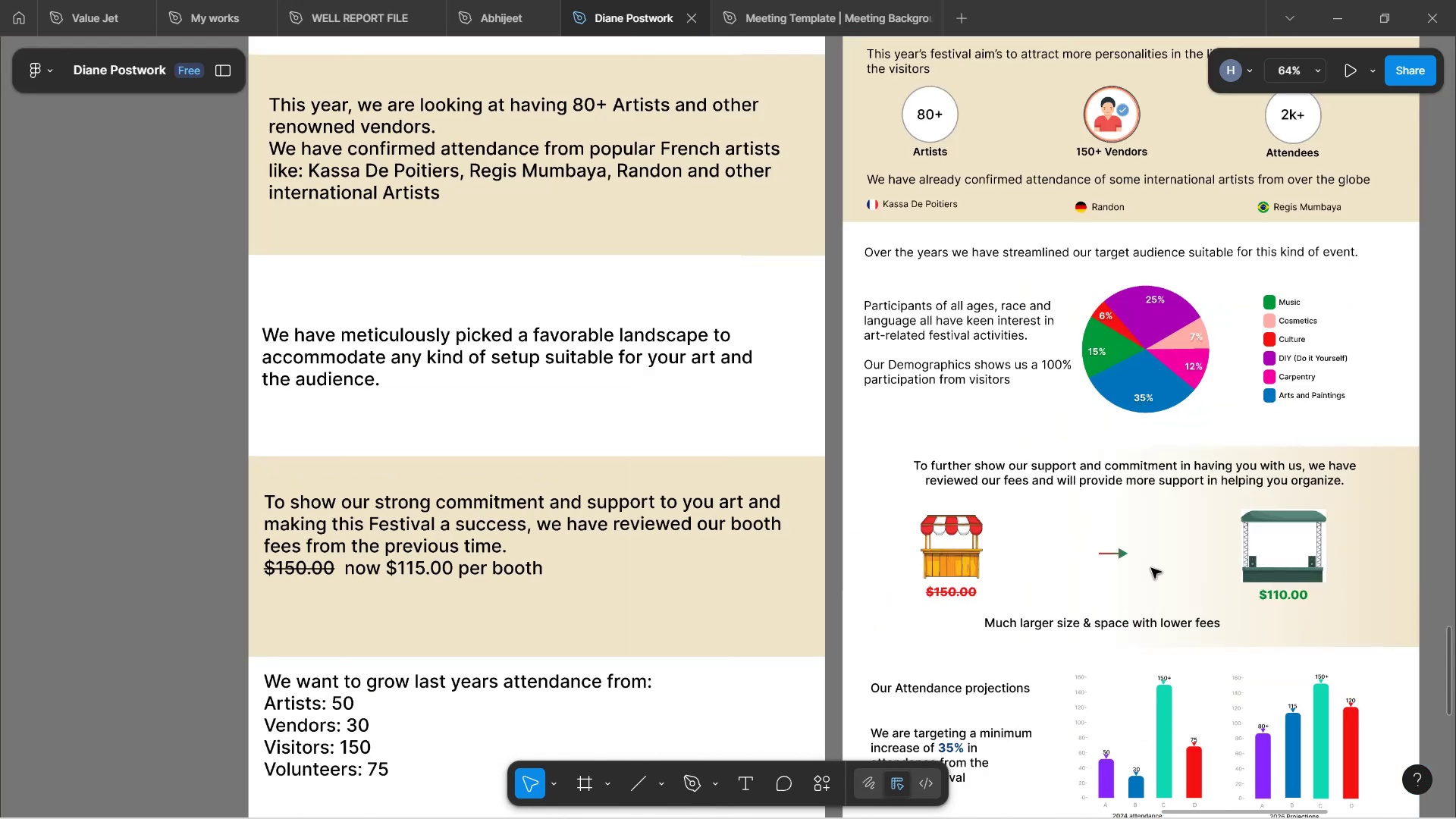 
key(Control+ControlLeft)
 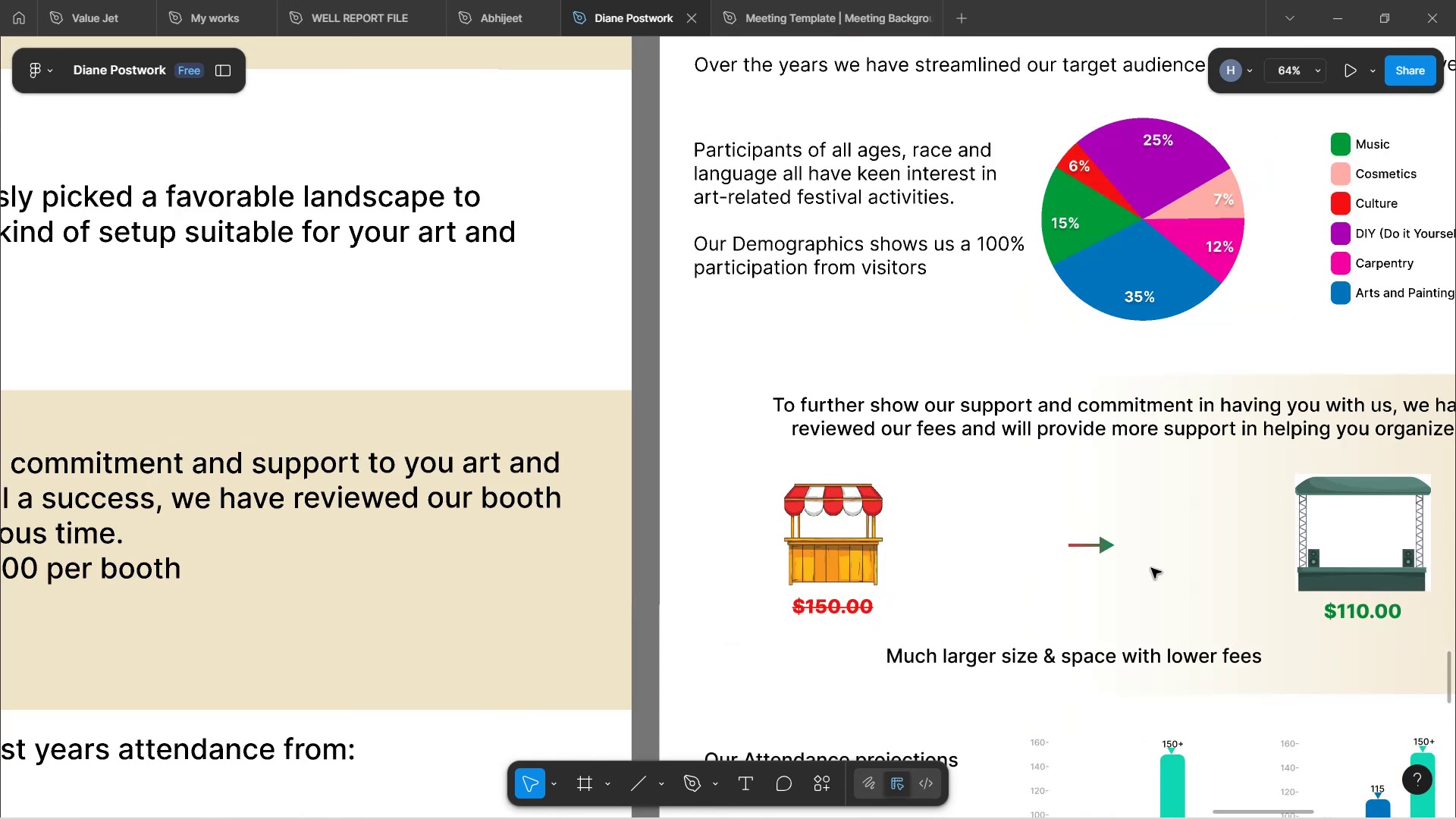 
key(Control+ControlLeft)
 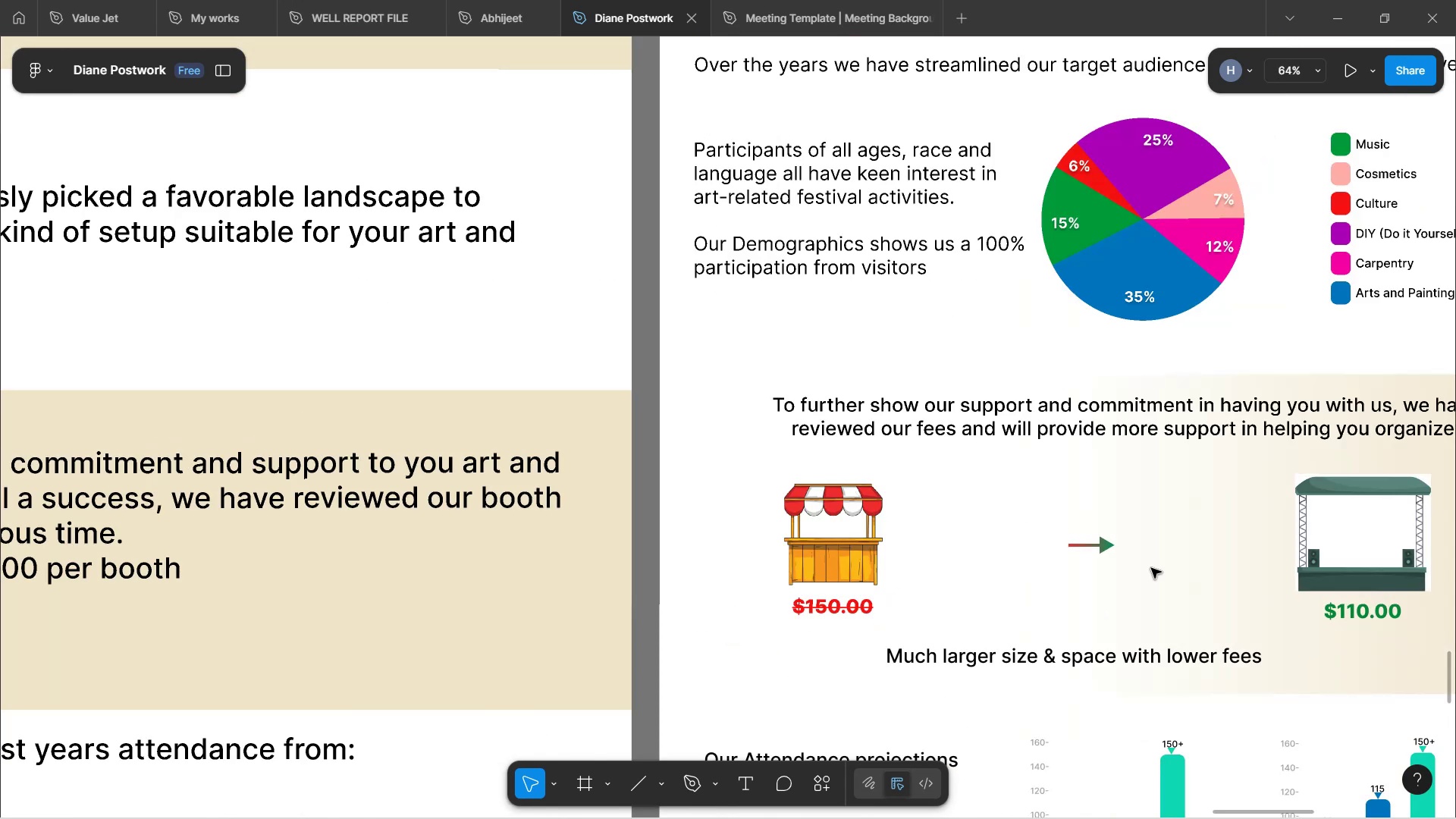 
hold_key(key=ShiftLeft, duration=1.24)
scroll: coordinate [1161, 552], scroll_direction: down, amount: 4.0
 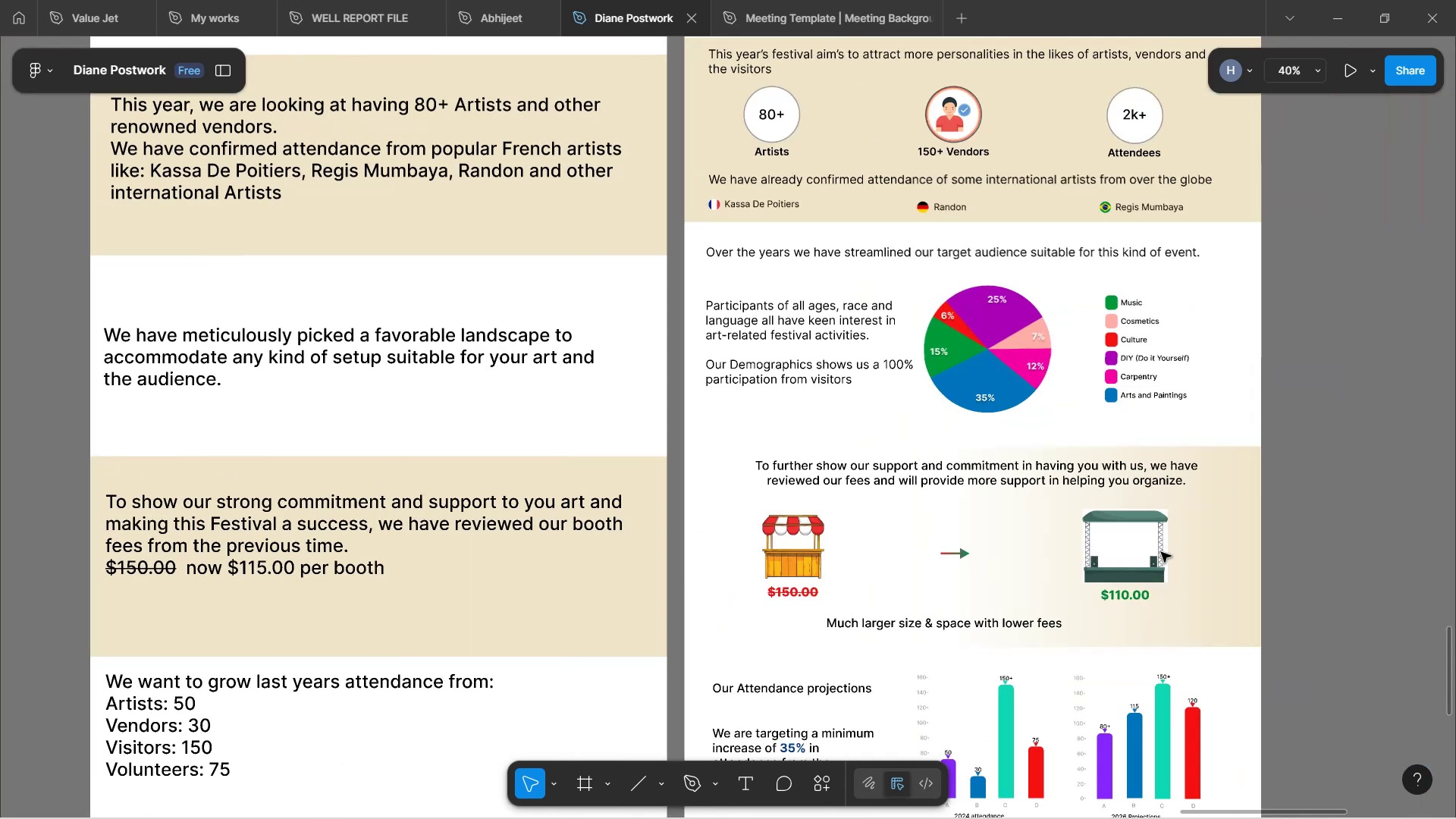 
hold_key(key=ShiftLeft, duration=1.36)
scroll: coordinate [931, 550], scroll_direction: up, amount: 4.0
 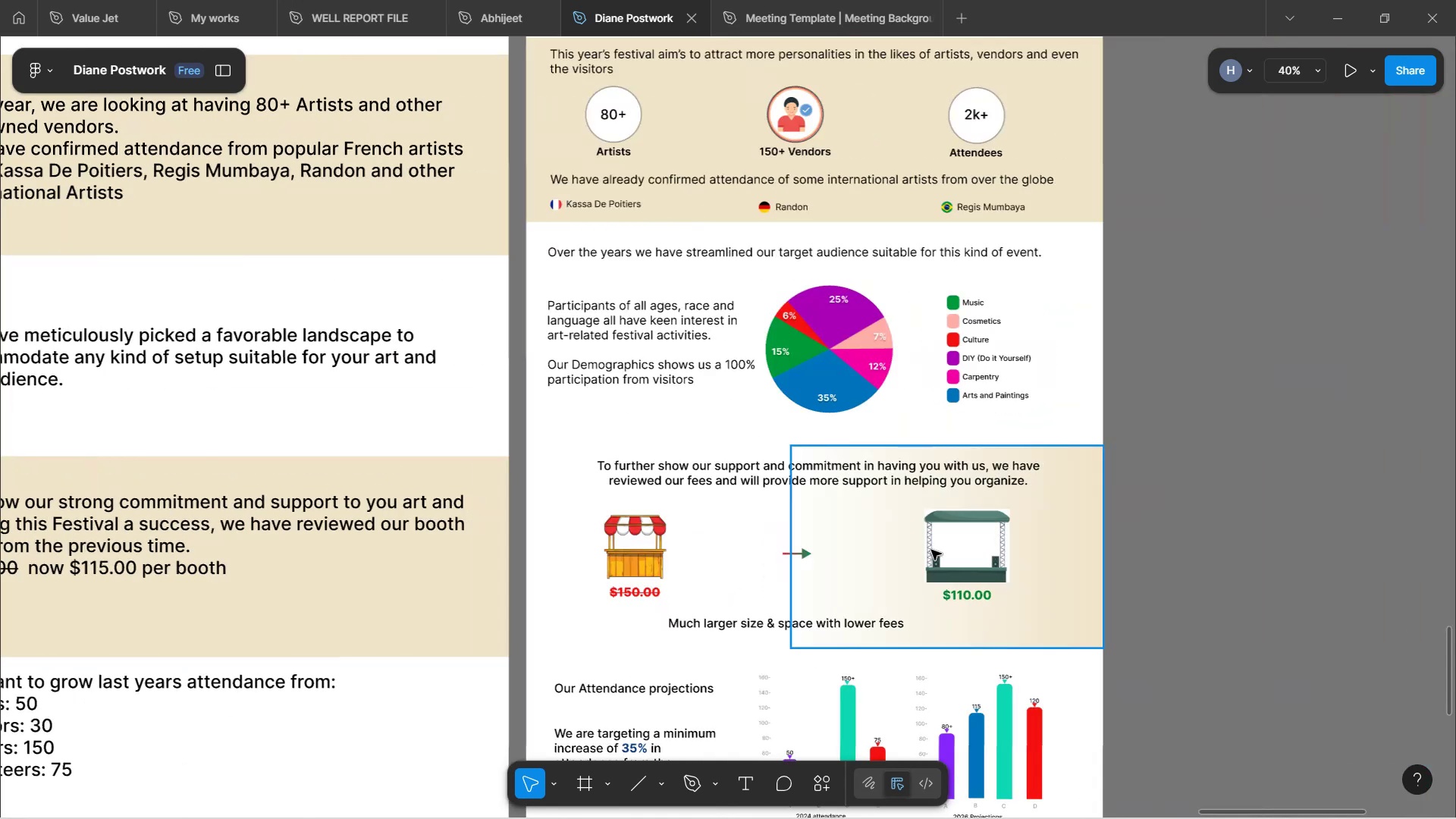 
hold_key(key=ControlLeft, duration=1.51)
scroll: coordinate [949, 550], scroll_direction: down, amount: 2.0
 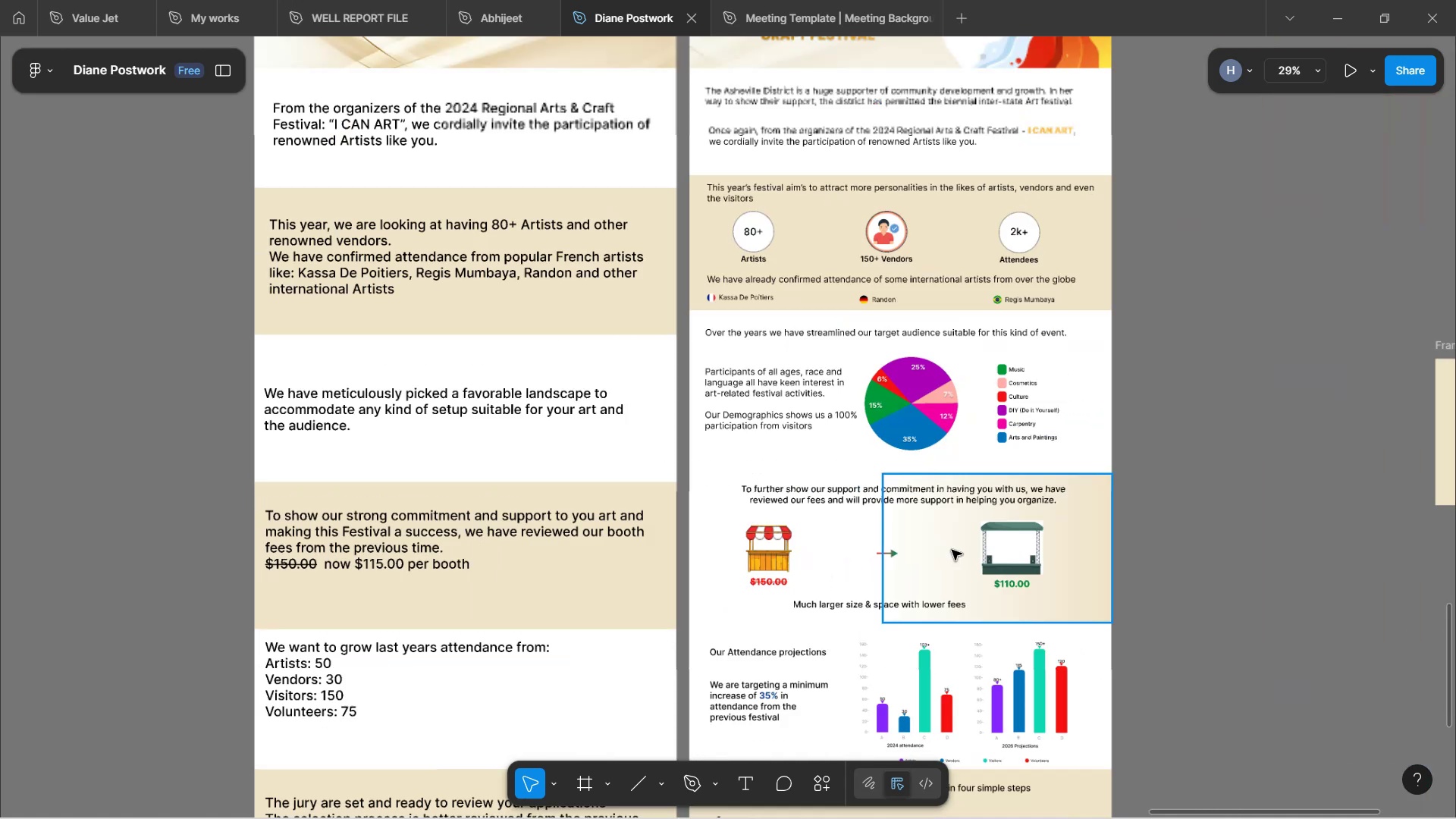 
hold_key(key=ControlLeft, duration=0.89)
scroll: coordinate [952, 550], scroll_direction: up, amount: 4.0
 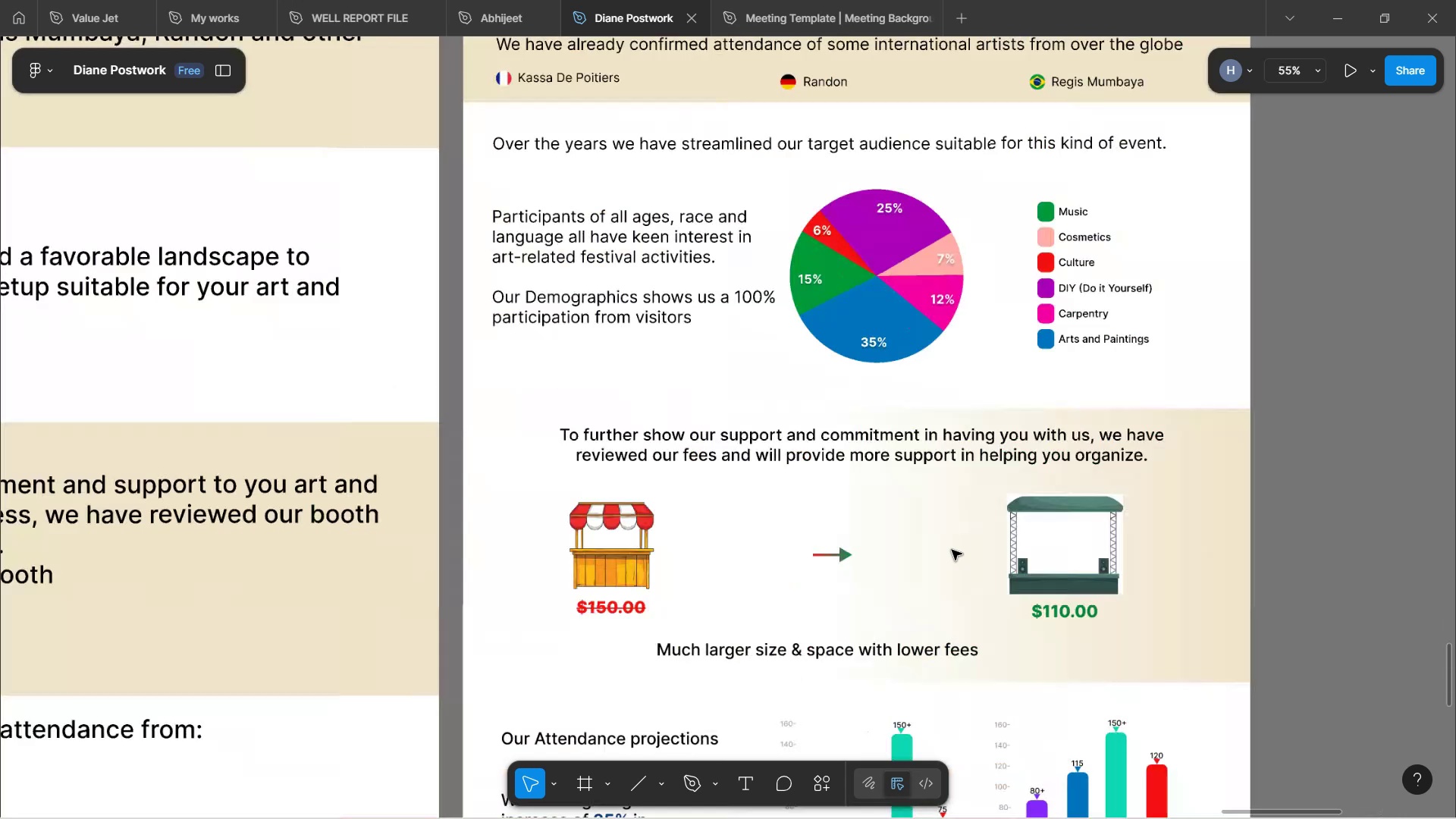 
key(Shift+ShiftLeft)
 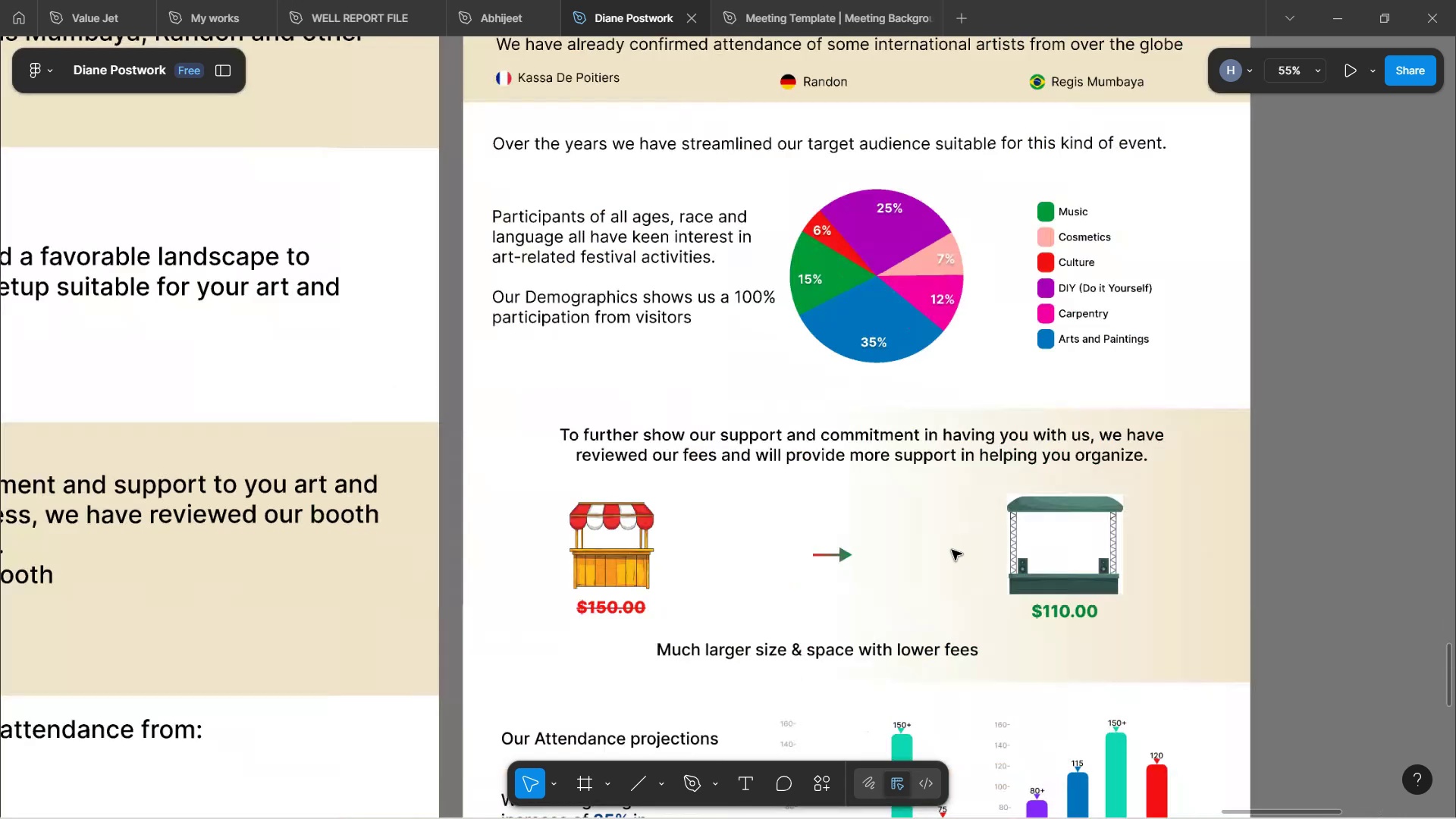 
key(Shift+ShiftLeft)
 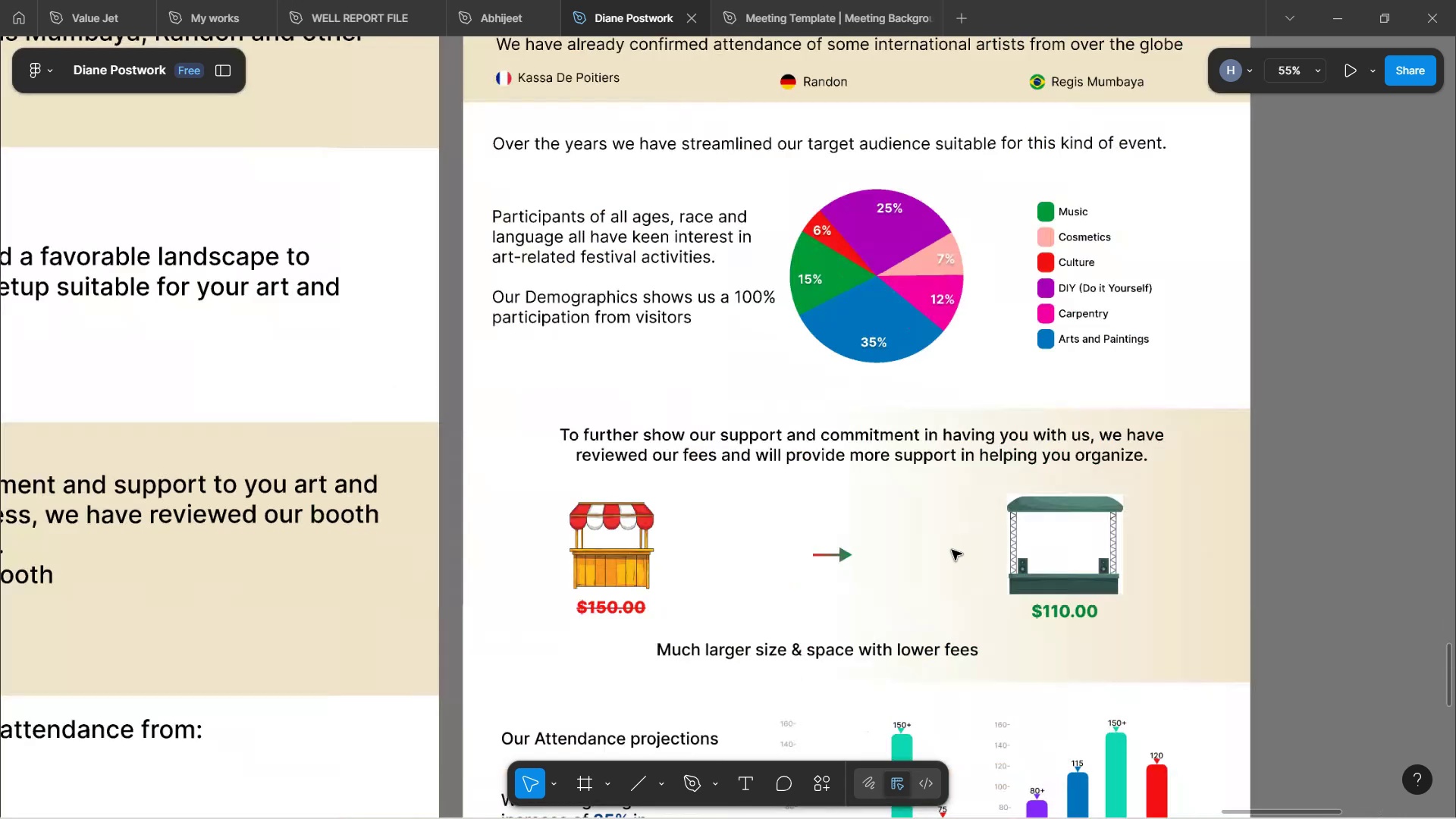 
key(Shift+ShiftLeft)
 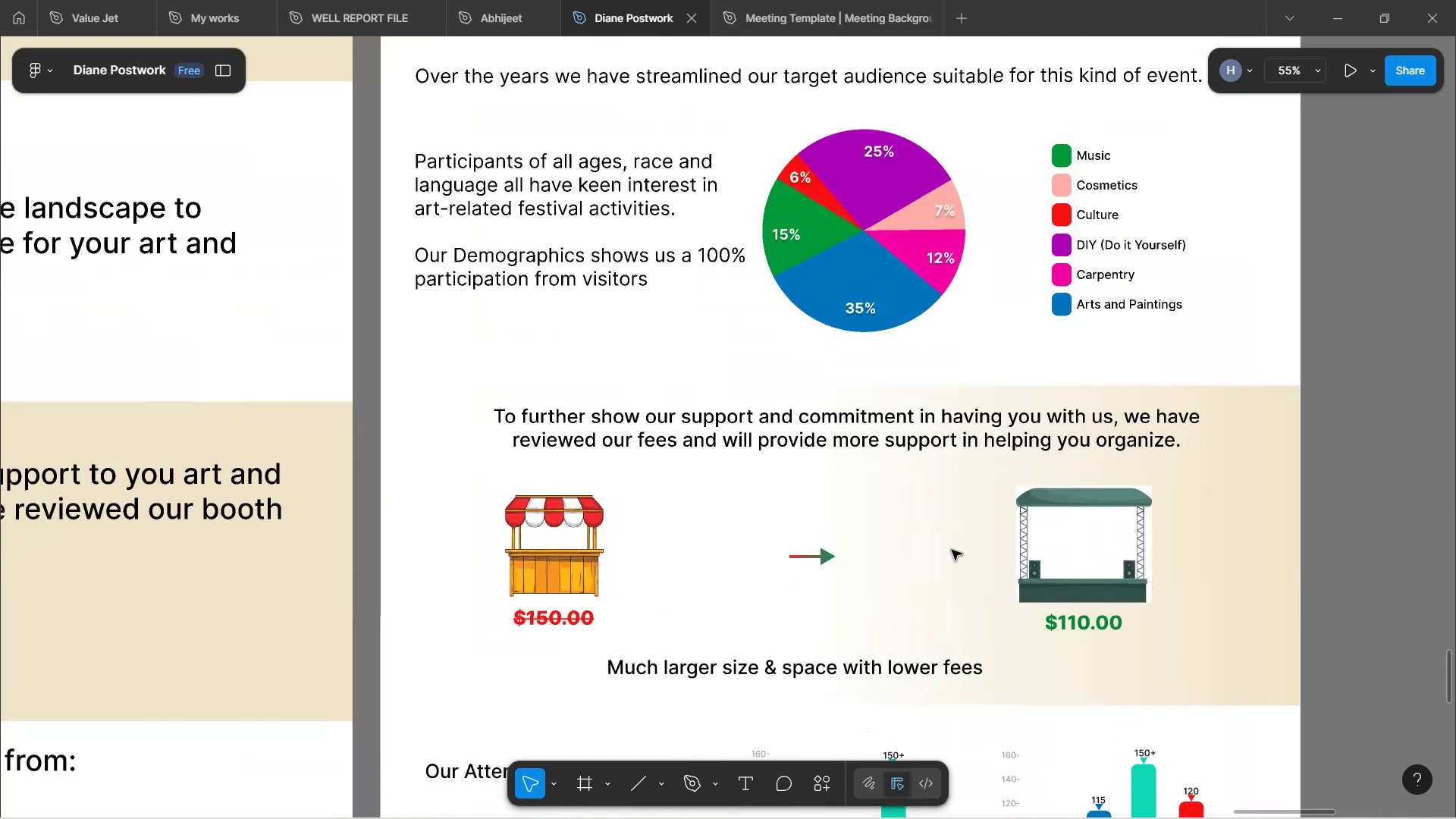 
key(Shift+ShiftLeft)
 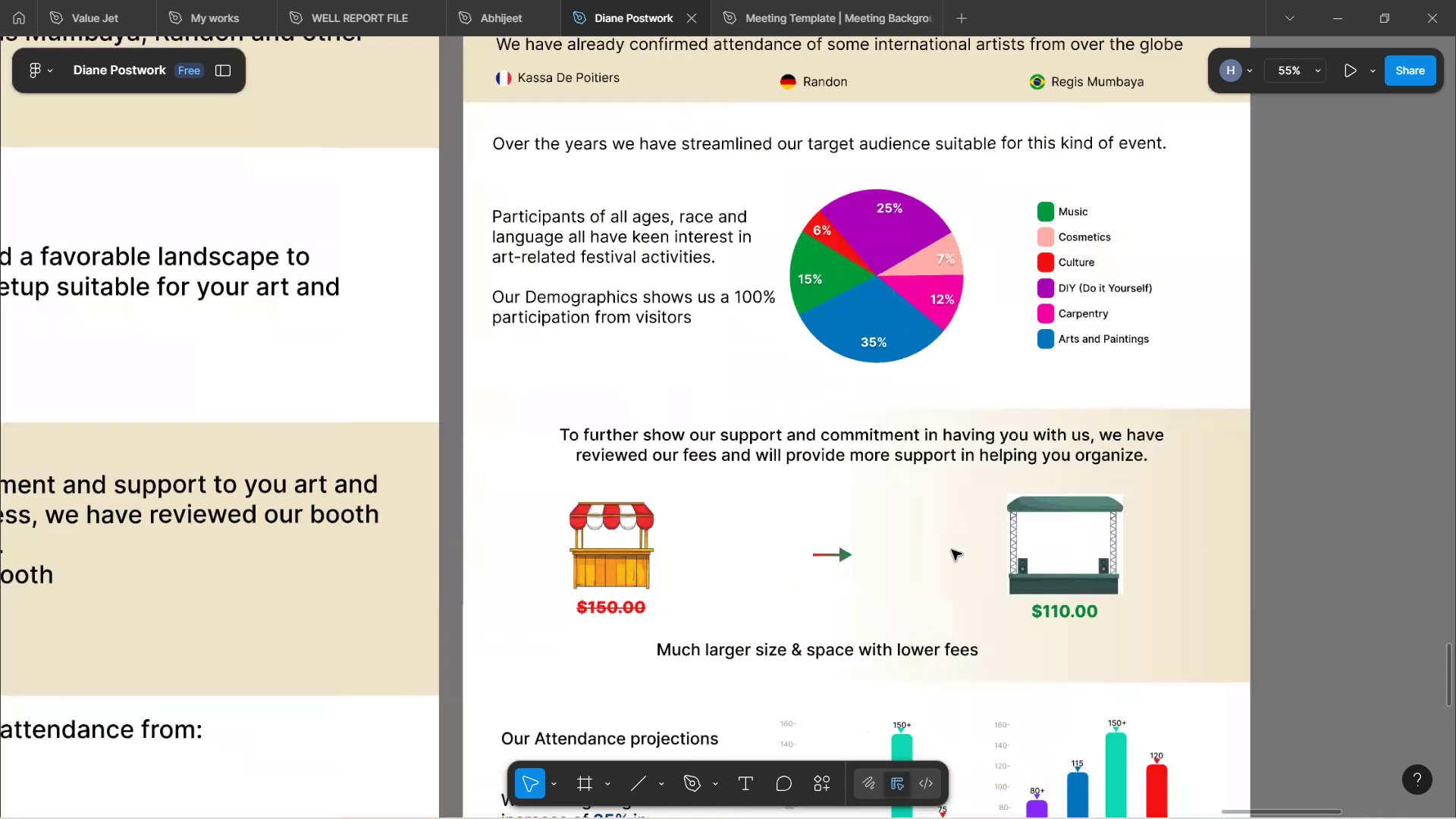 
key(Shift+ShiftLeft)
 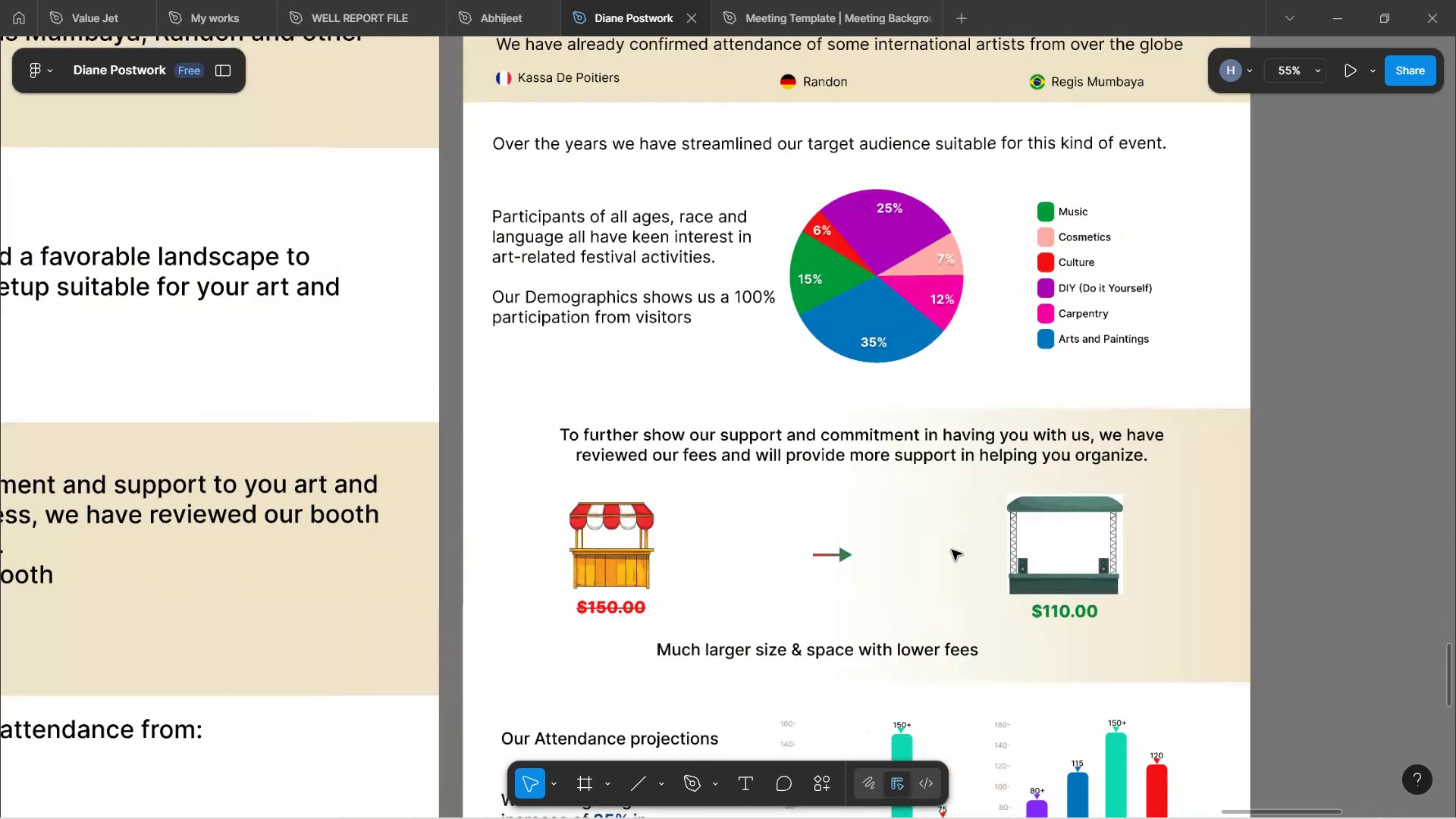 
key(Shift+ShiftLeft)
 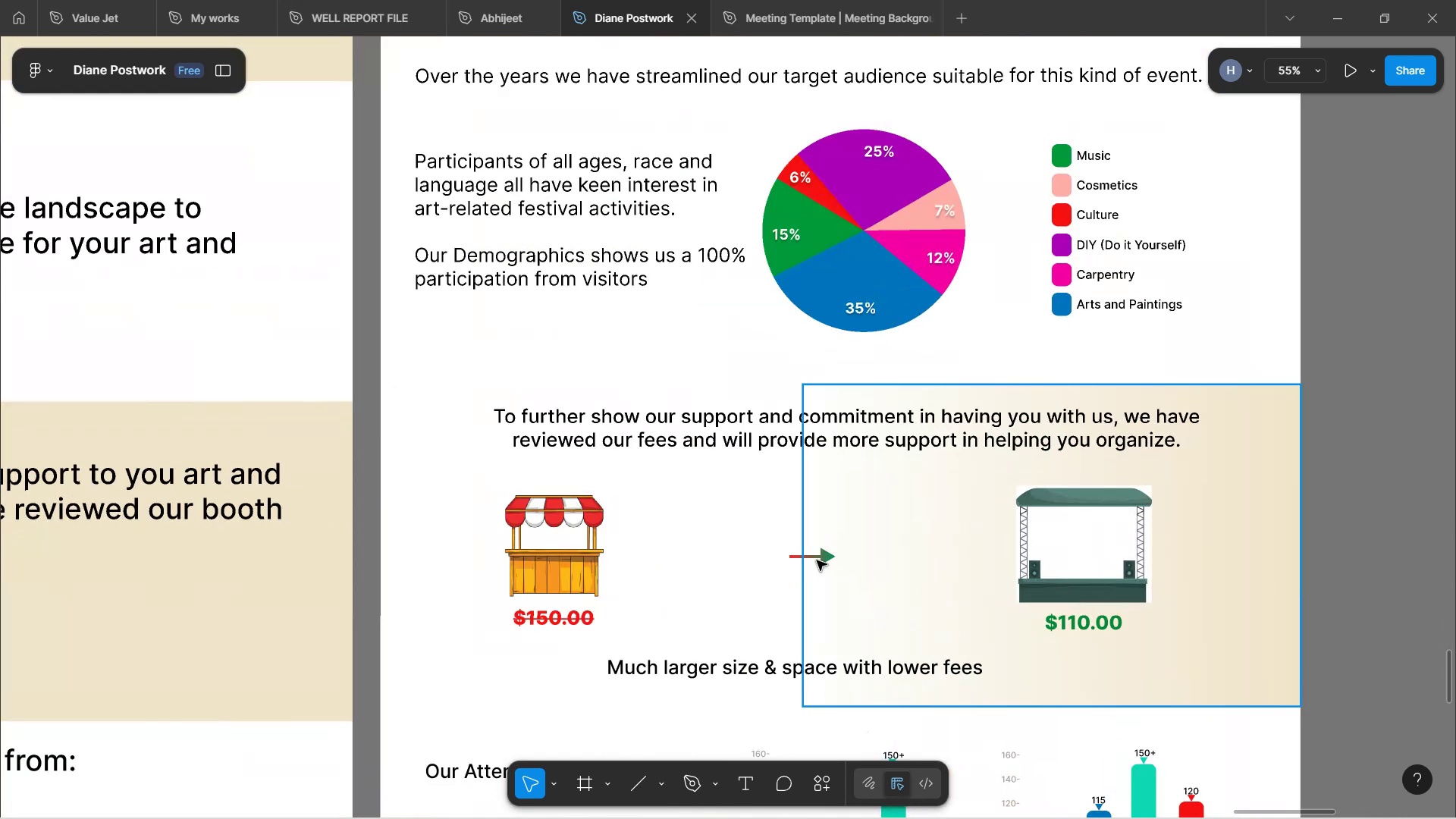 
key(Shift+ShiftLeft)
 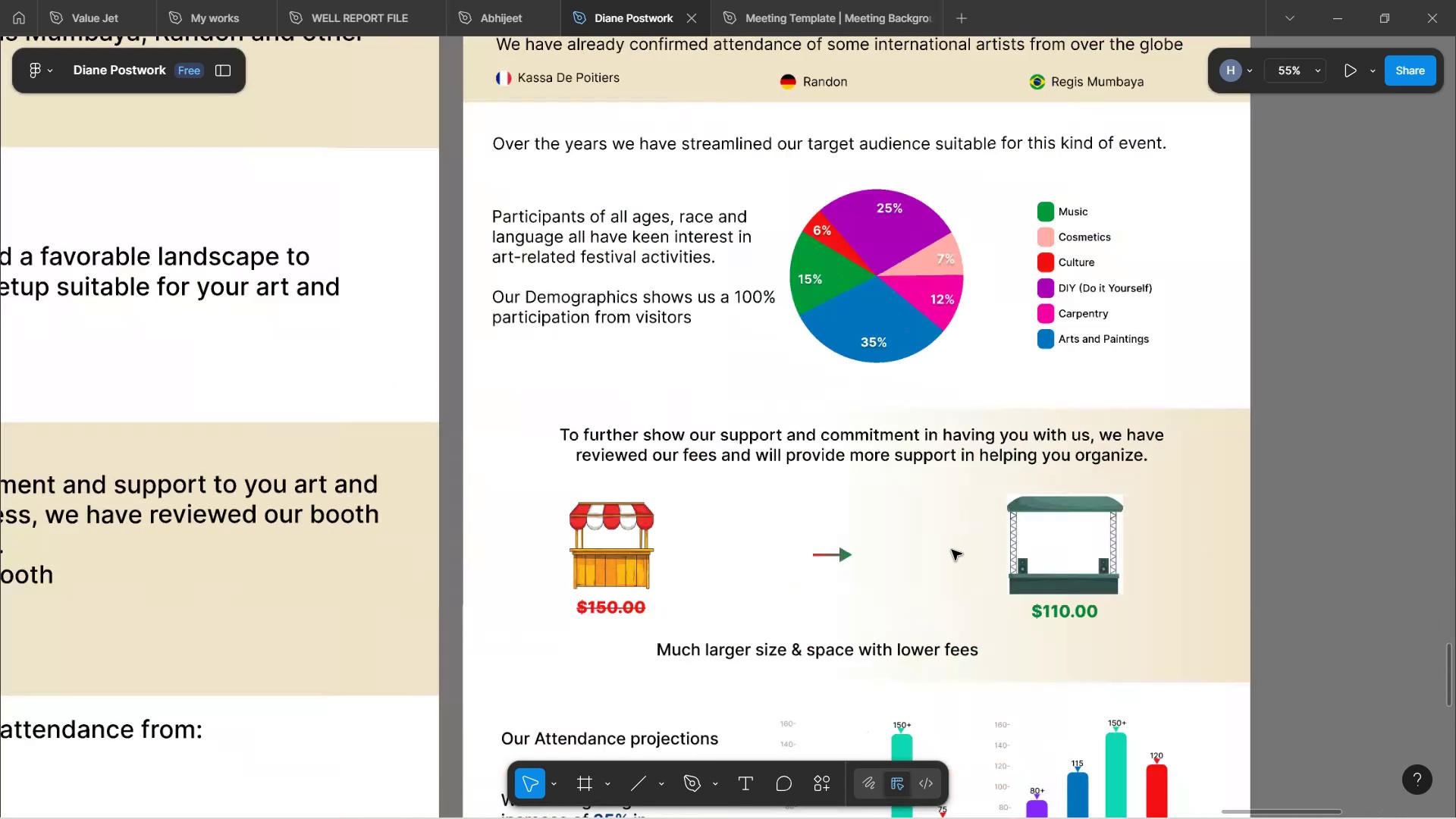 
key(Shift+ShiftLeft)
 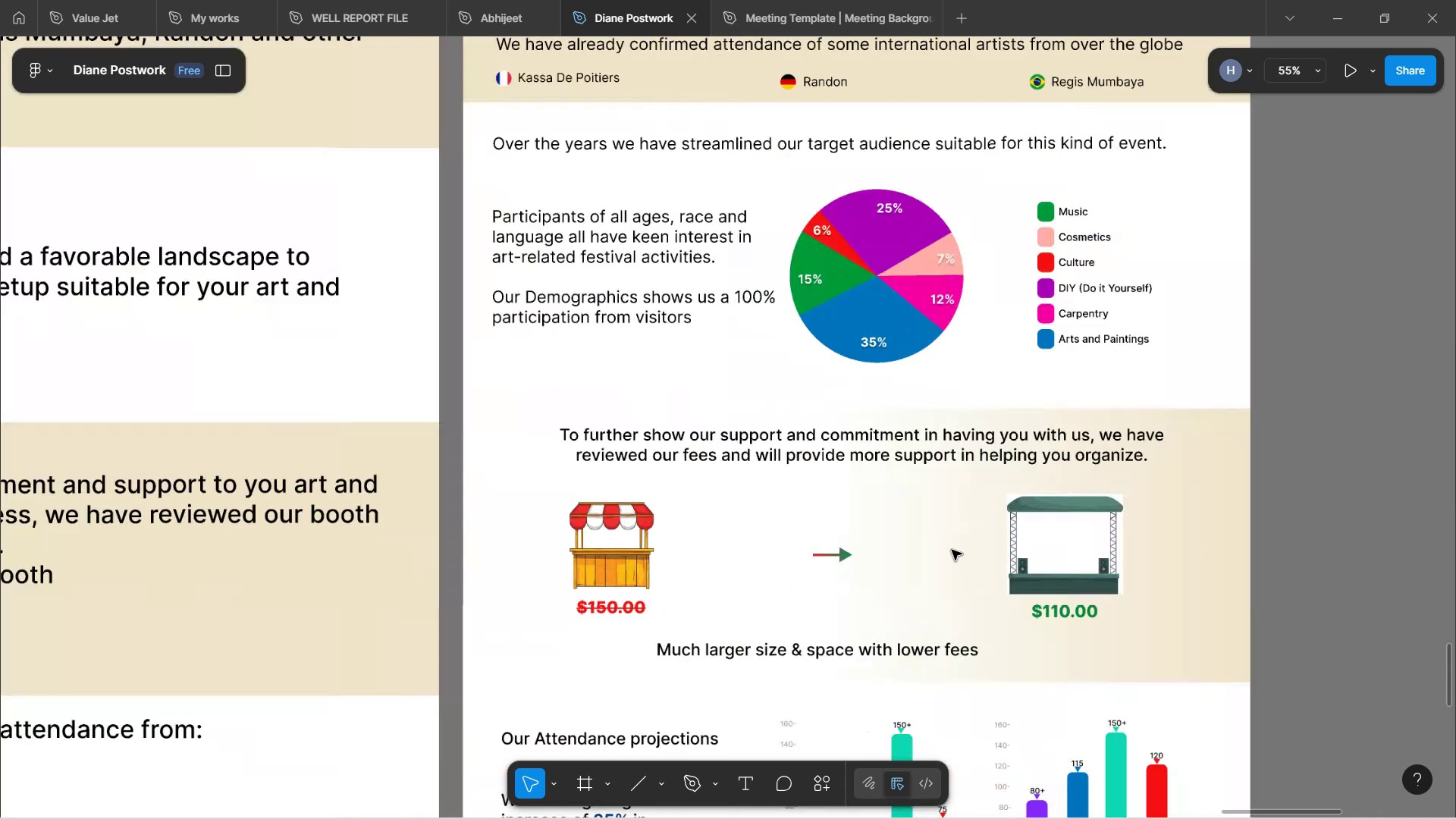 
key(Shift+ShiftLeft)
 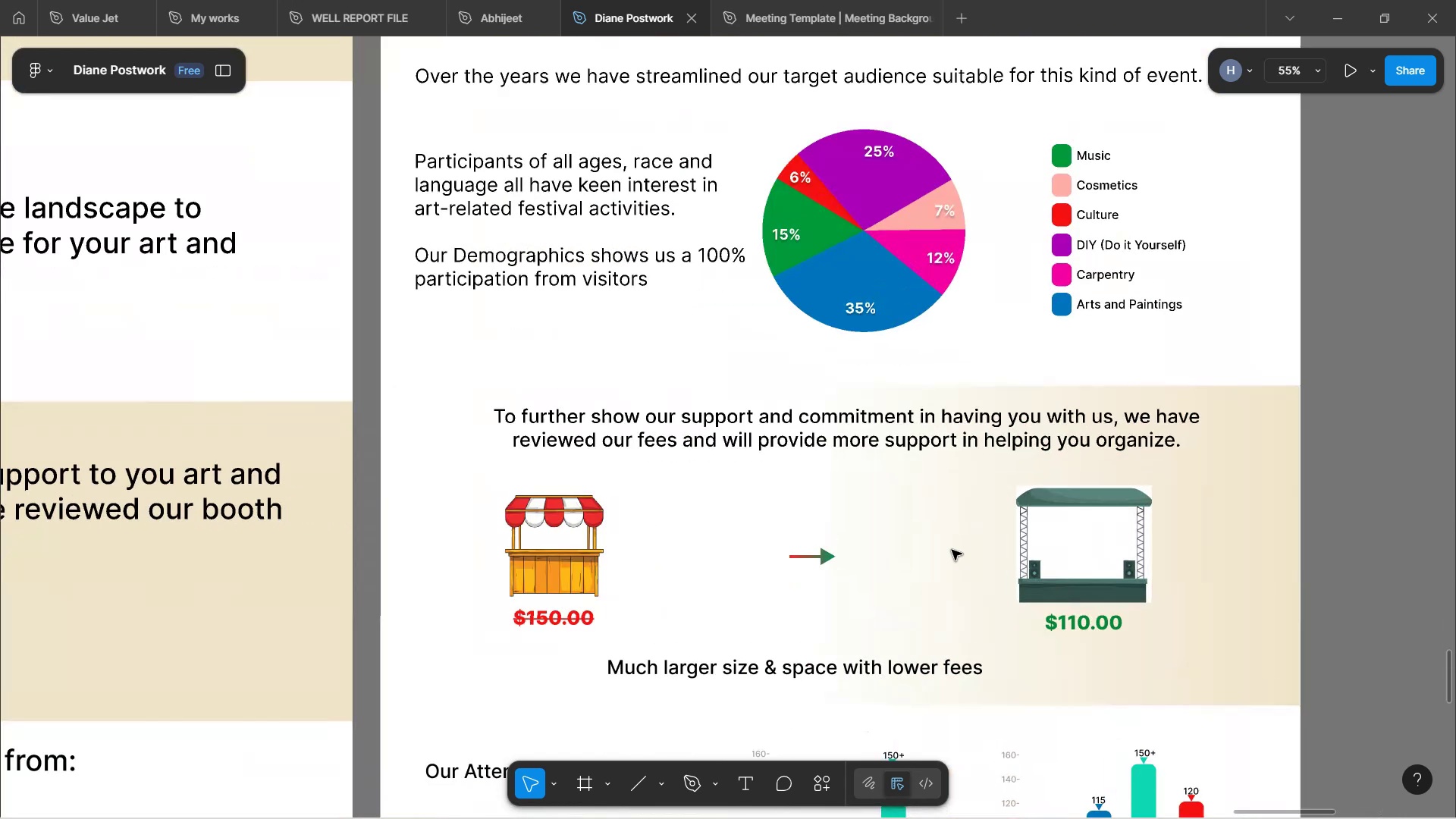 
key(Shift+ShiftLeft)
 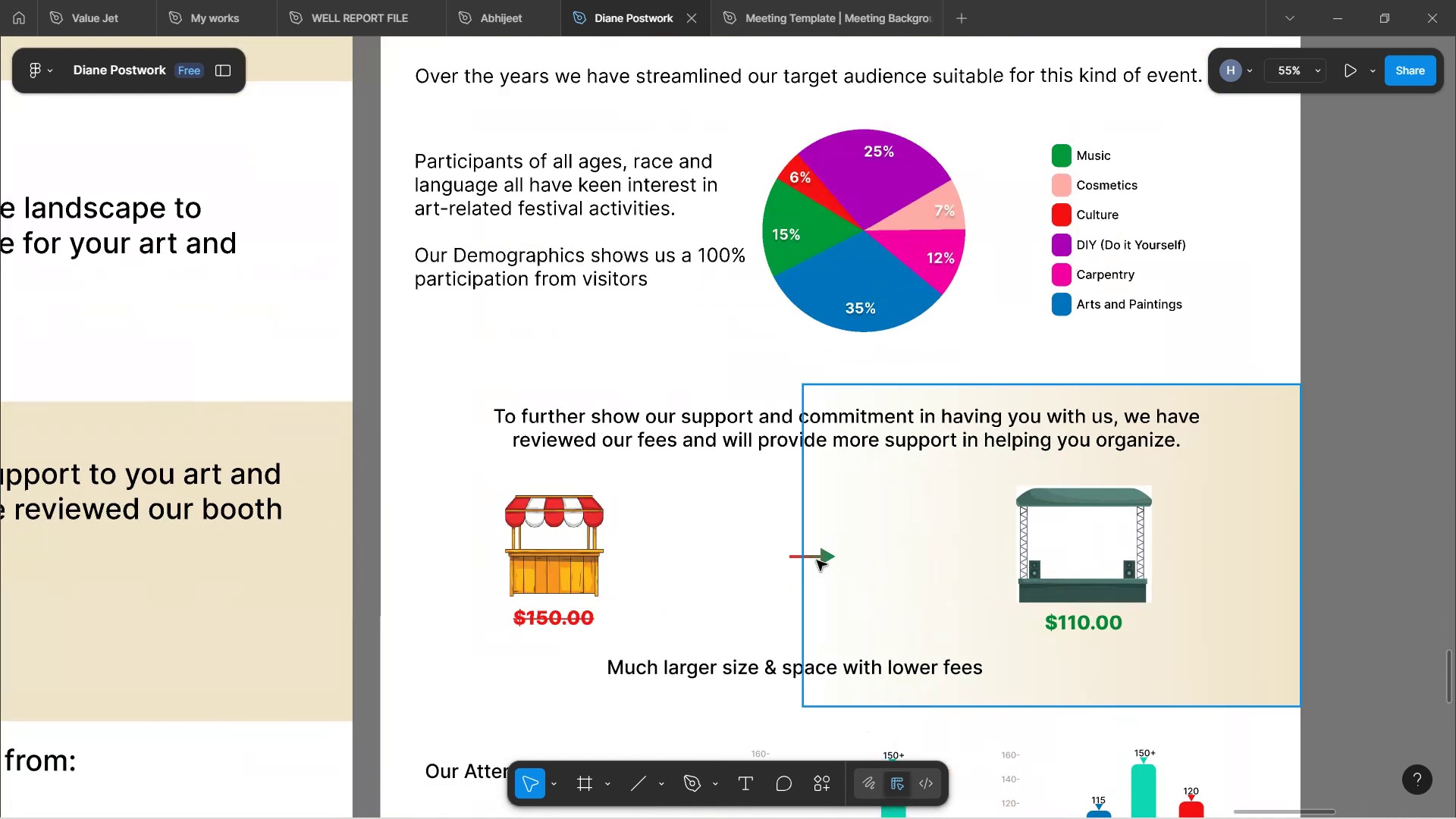 
key(Shift+ShiftLeft)
 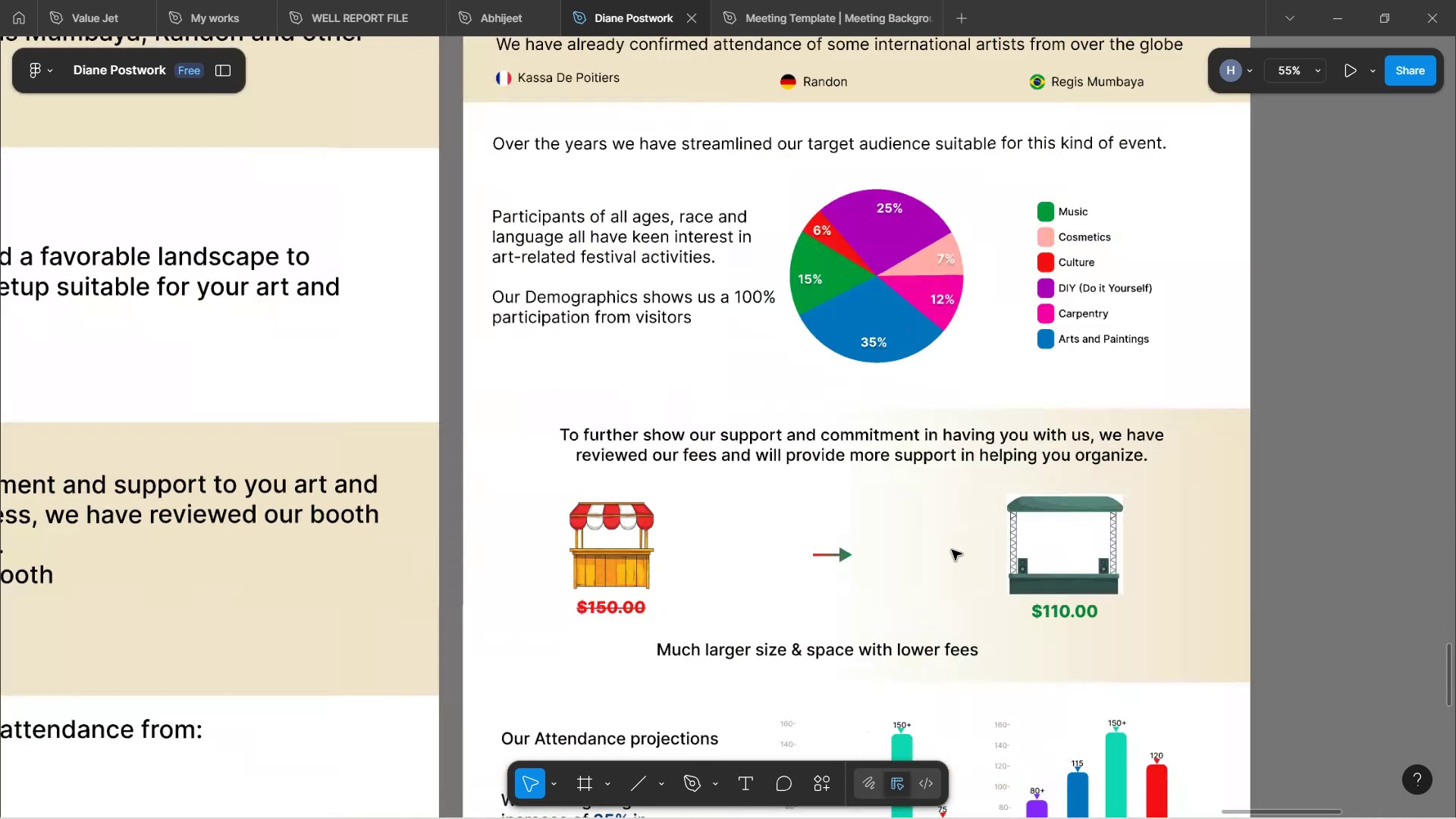 
key(Shift+ShiftLeft)
 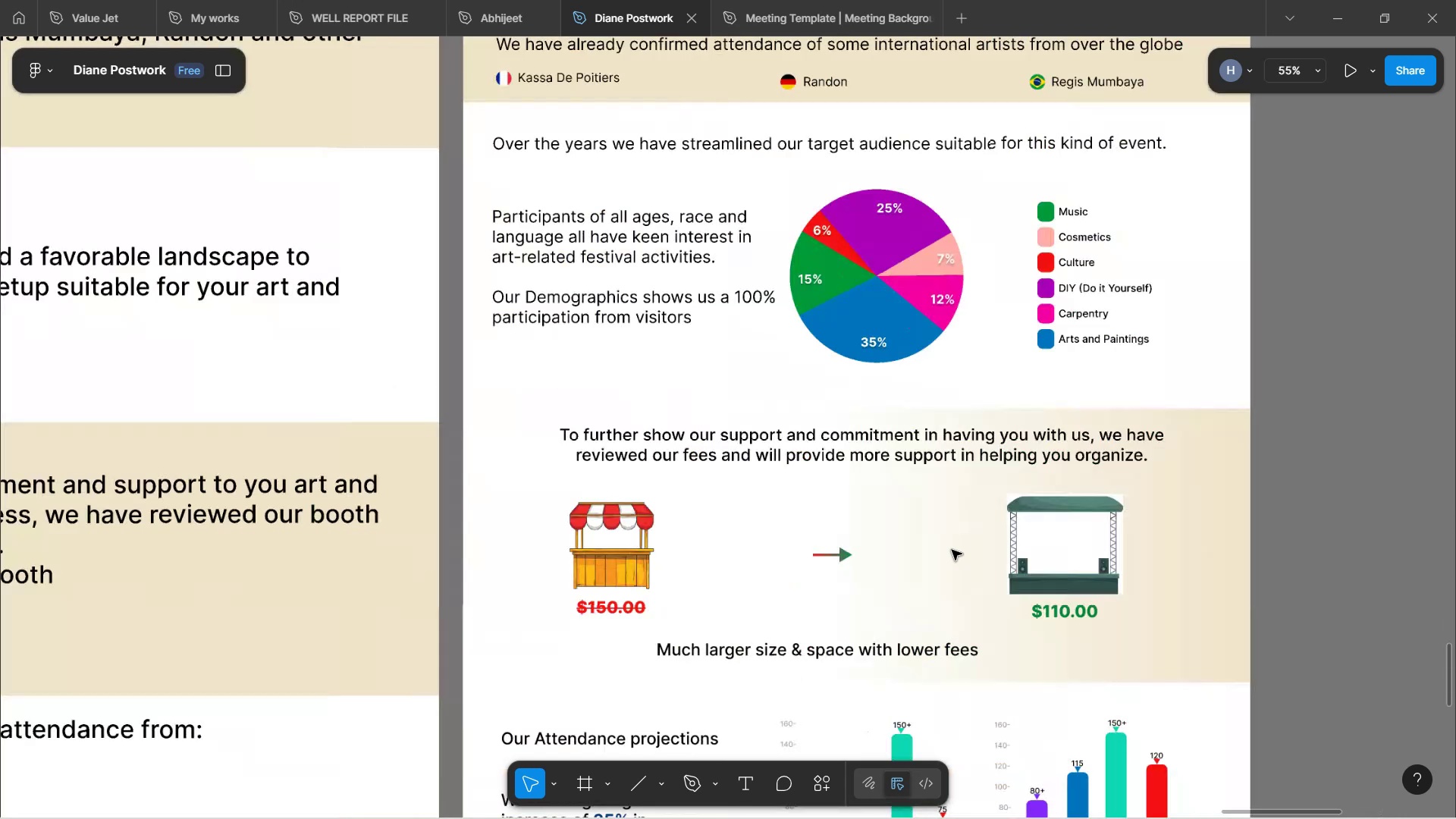 
key(Shift+ShiftLeft)
 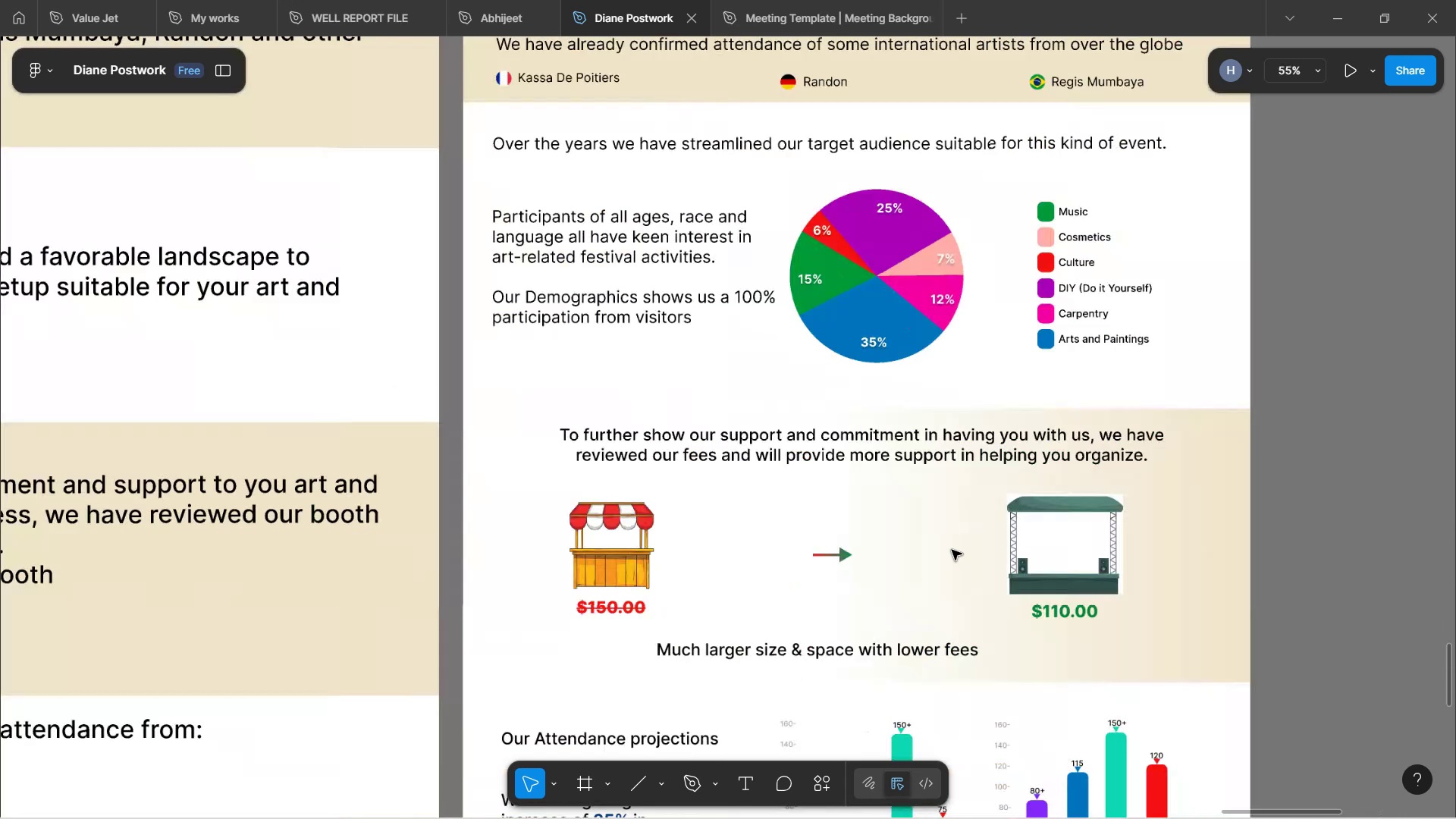 
key(Shift+ShiftLeft)
 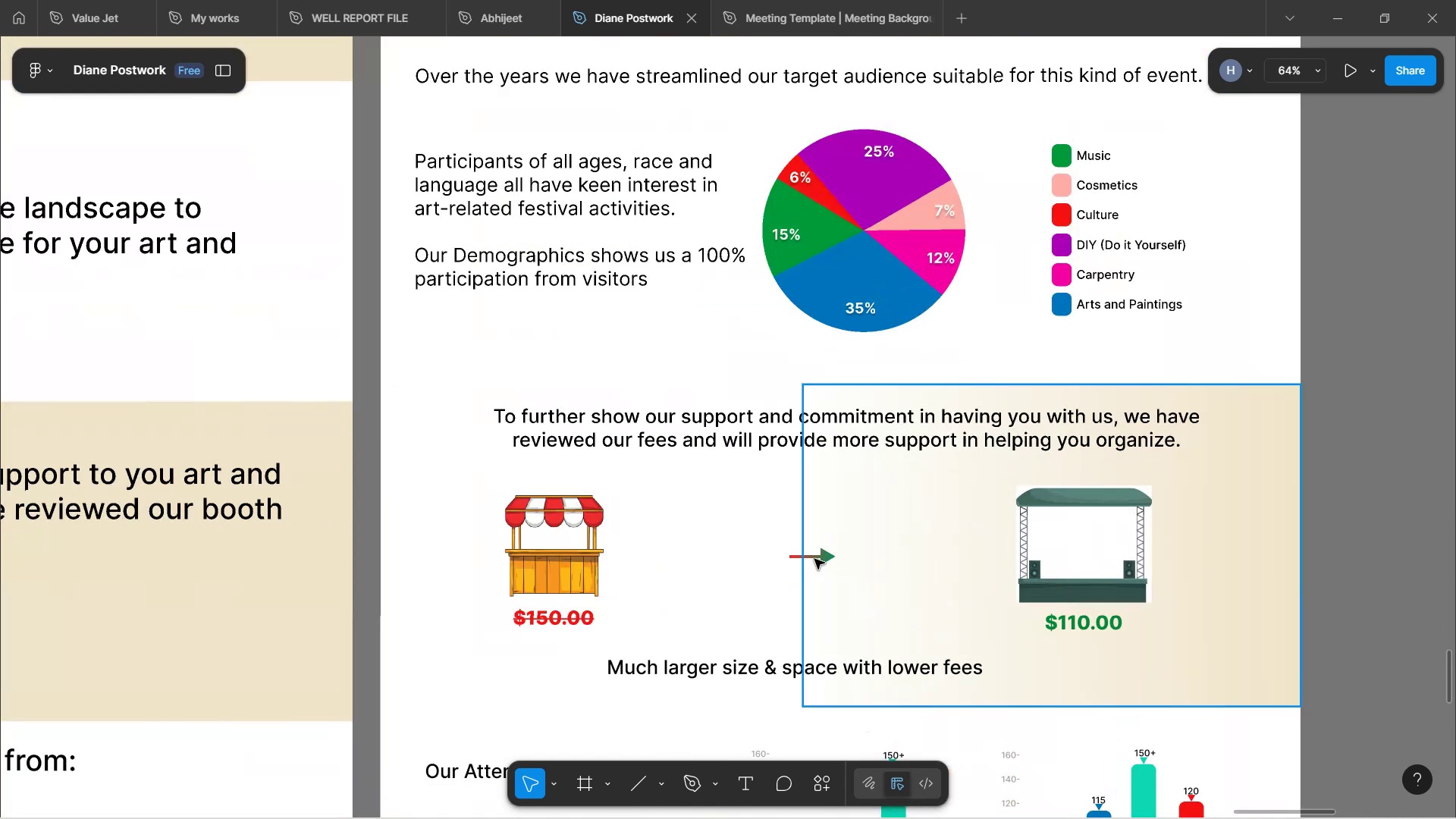 
hold_key(key=ControlLeft, duration=1.07)
scroll: coordinate [821, 554], scroll_direction: up, amount: 3.0
 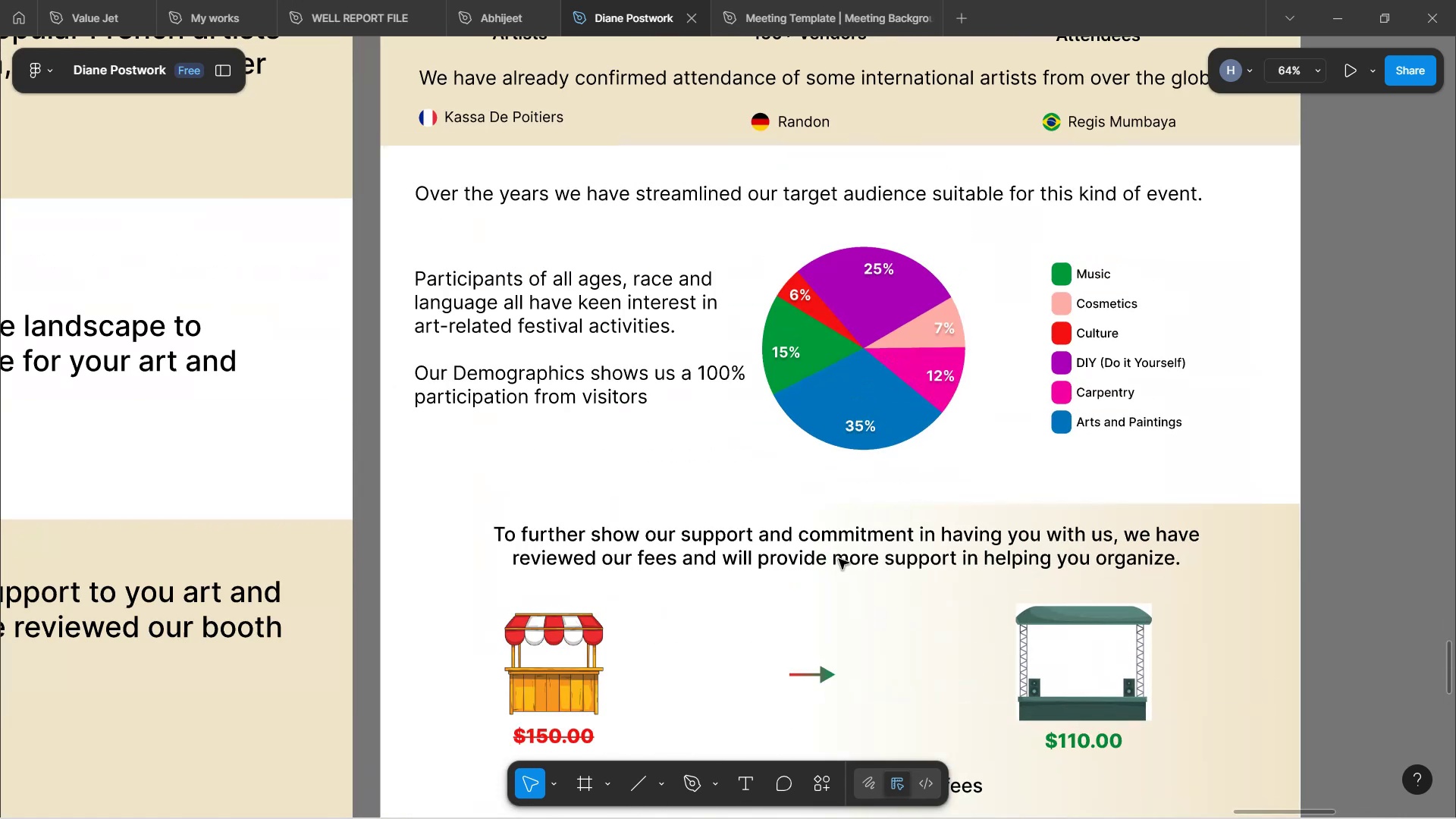 
scroll: coordinate [912, 606], scroll_direction: down, amount: 8.0
 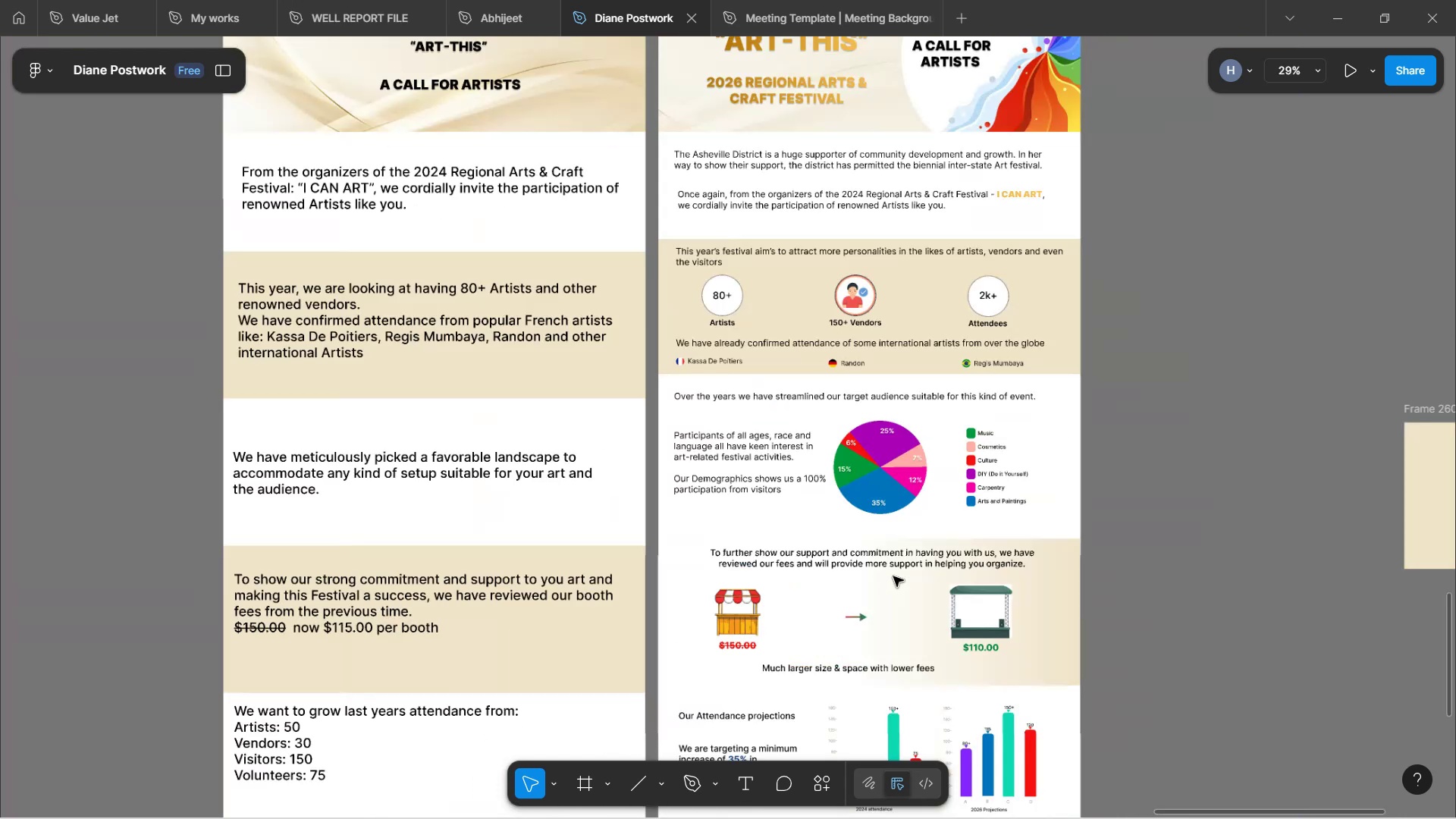 
hold_key(key=ControlLeft, duration=1.56)
scroll: coordinate [872, 508], scroll_direction: up, amount: 6.0
 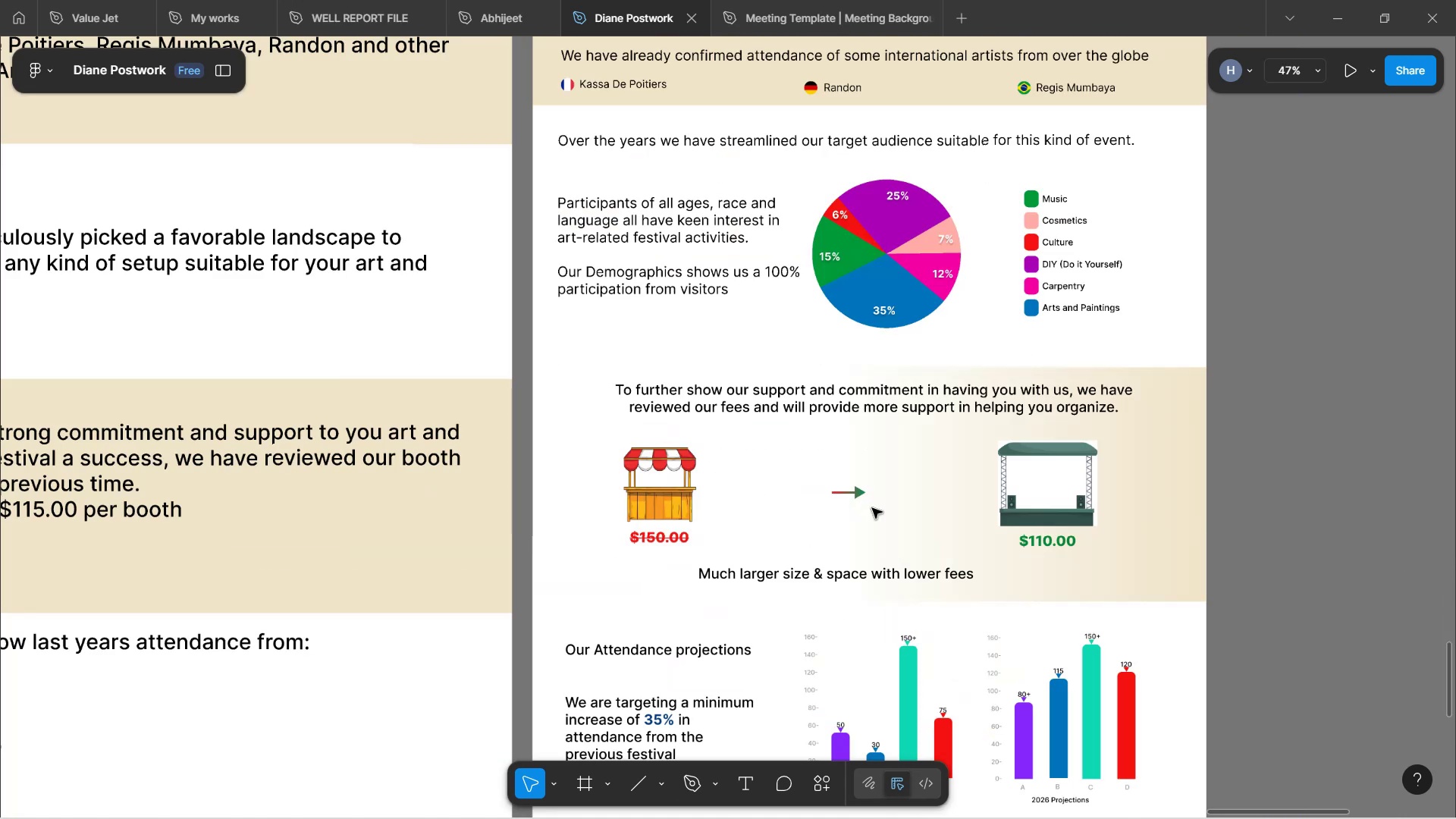 
hold_key(key=ControlLeft, duration=0.72)
left_click([850, 483])
 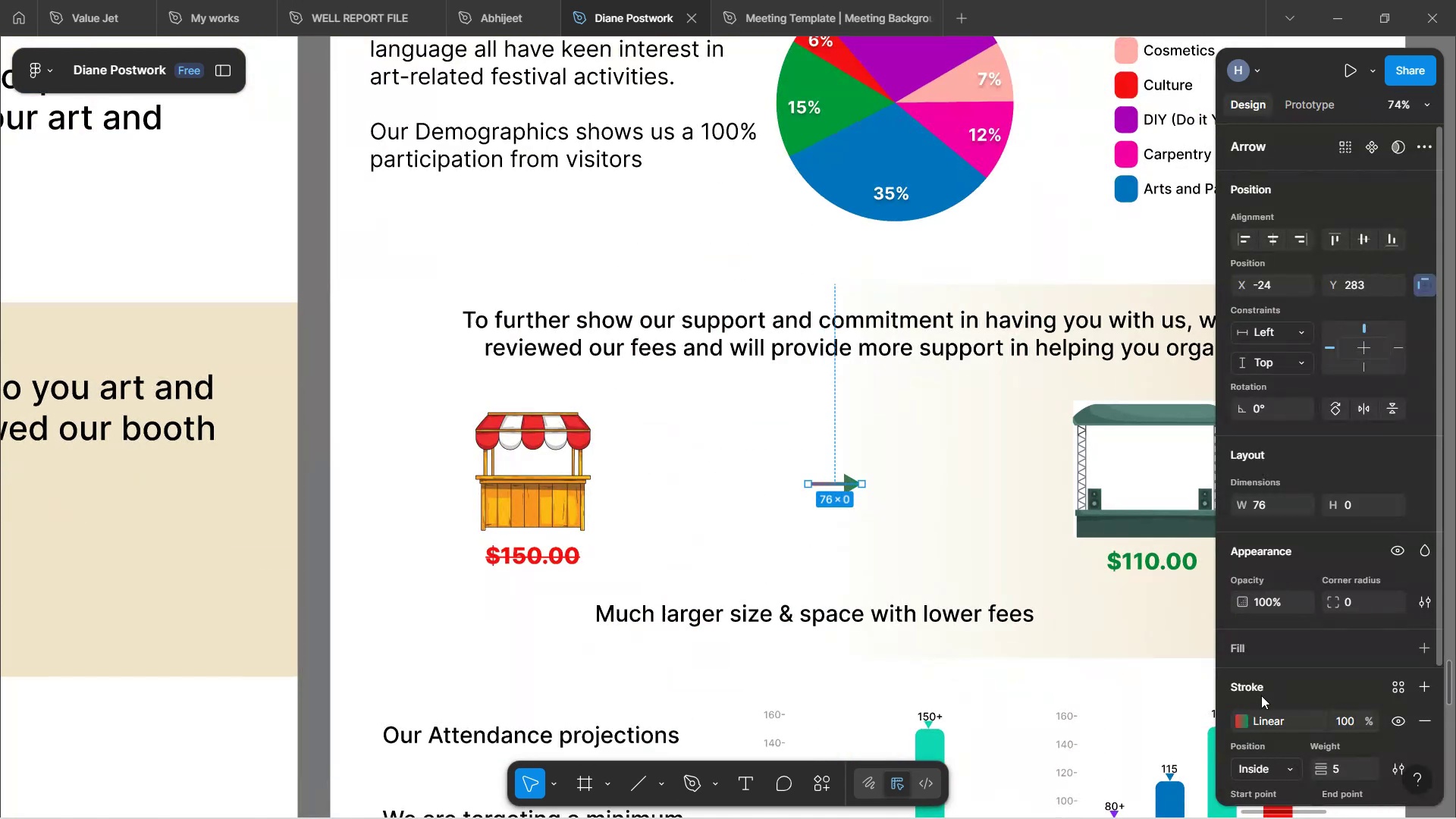 
left_click([1247, 718])
 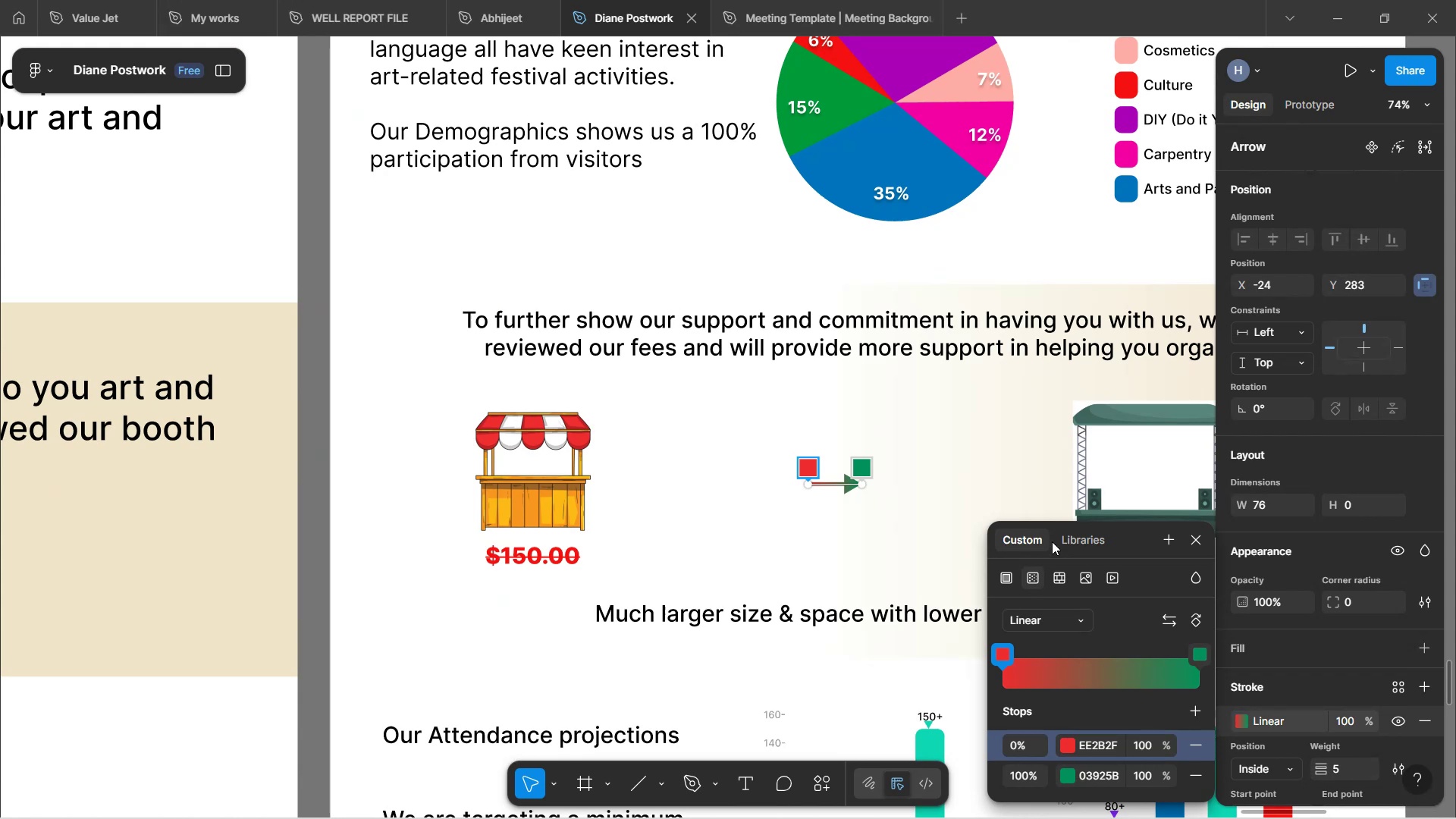 
left_click([1008, 578])
 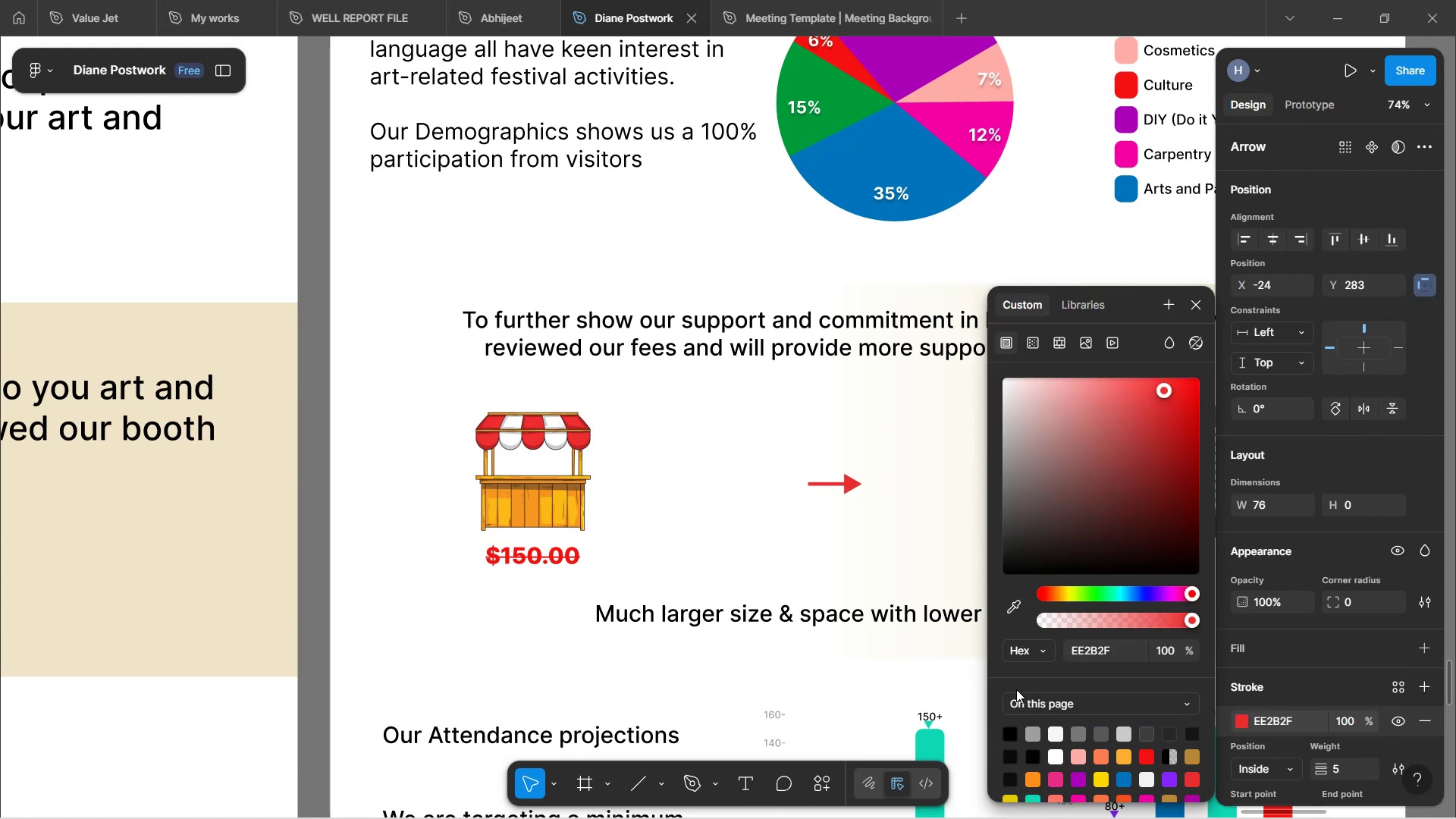 
left_click([1007, 734])
 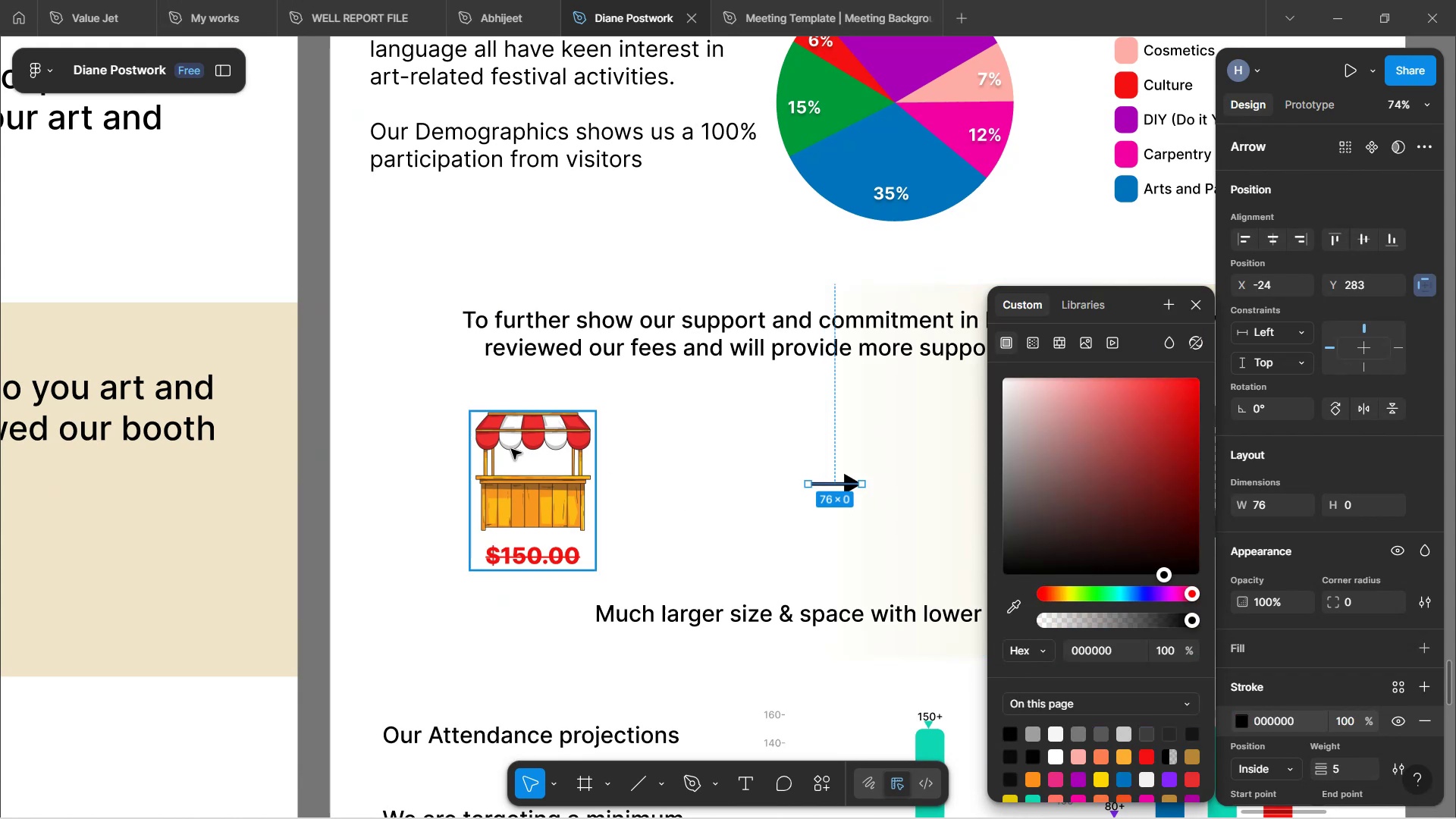 
left_click([408, 405])
 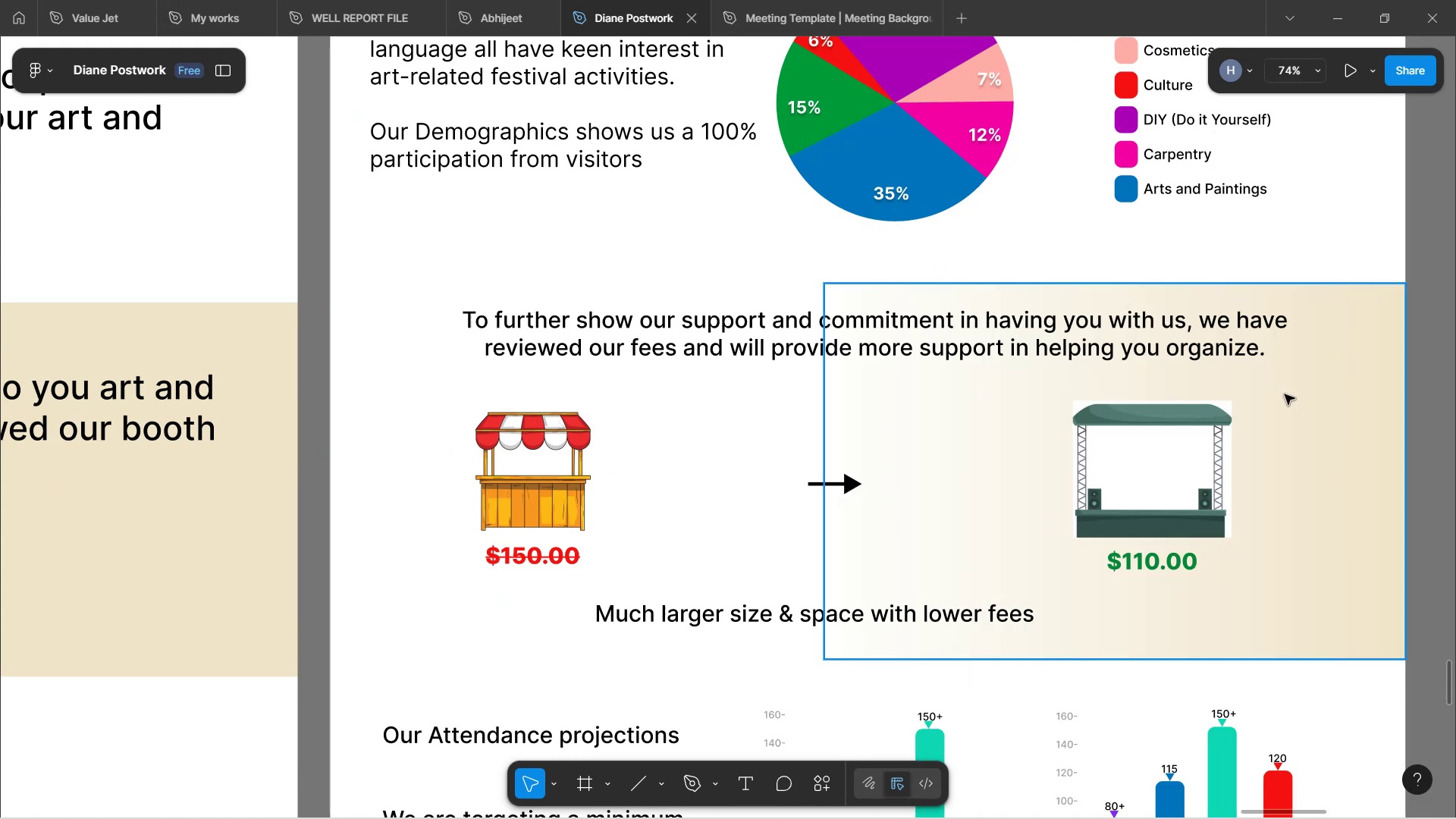 
hold_key(key=ControlLeft, duration=0.86)
scroll: coordinate [1197, 403], scroll_direction: down, amount: 4.0
 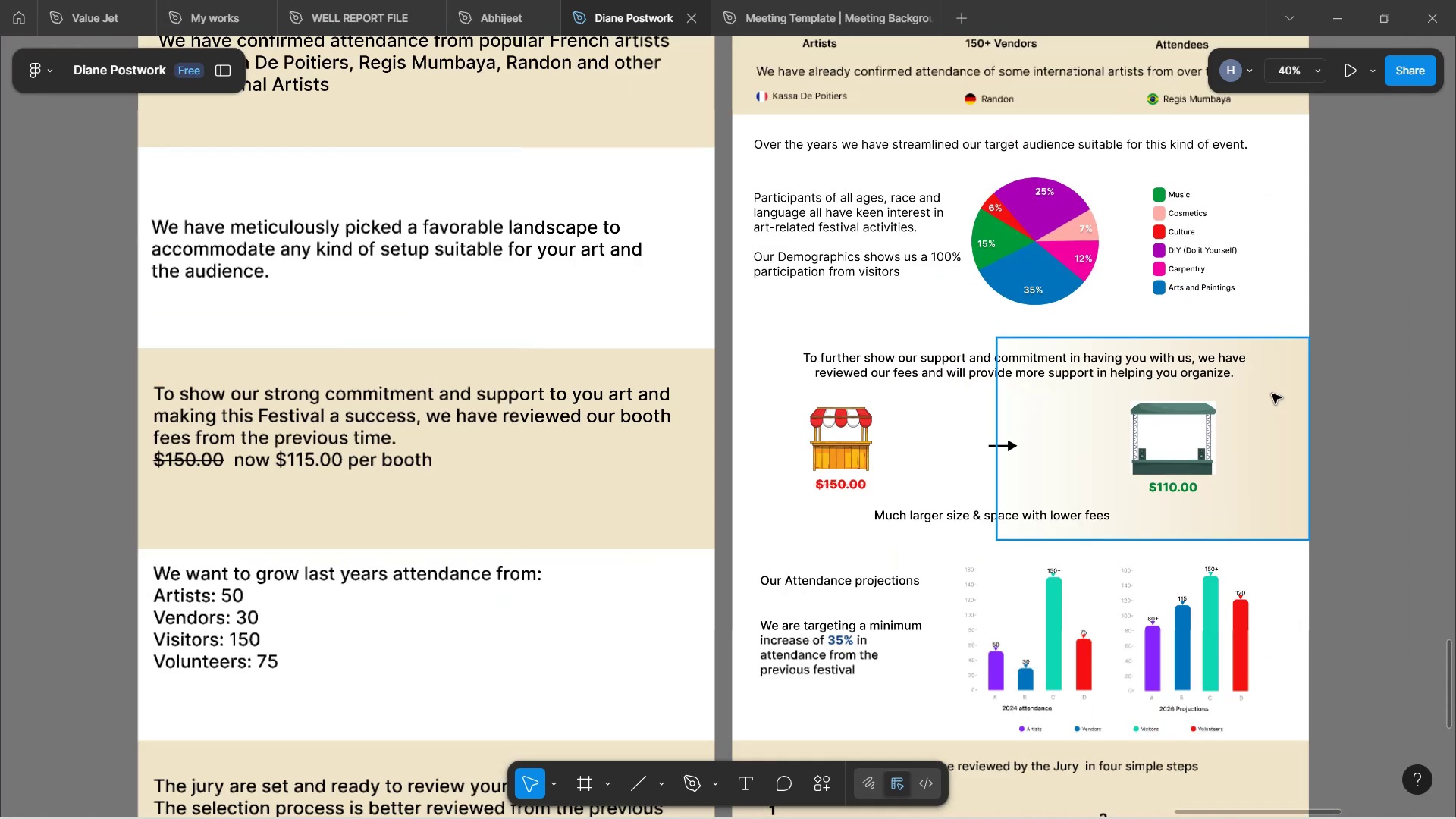 
left_click([1387, 447])
 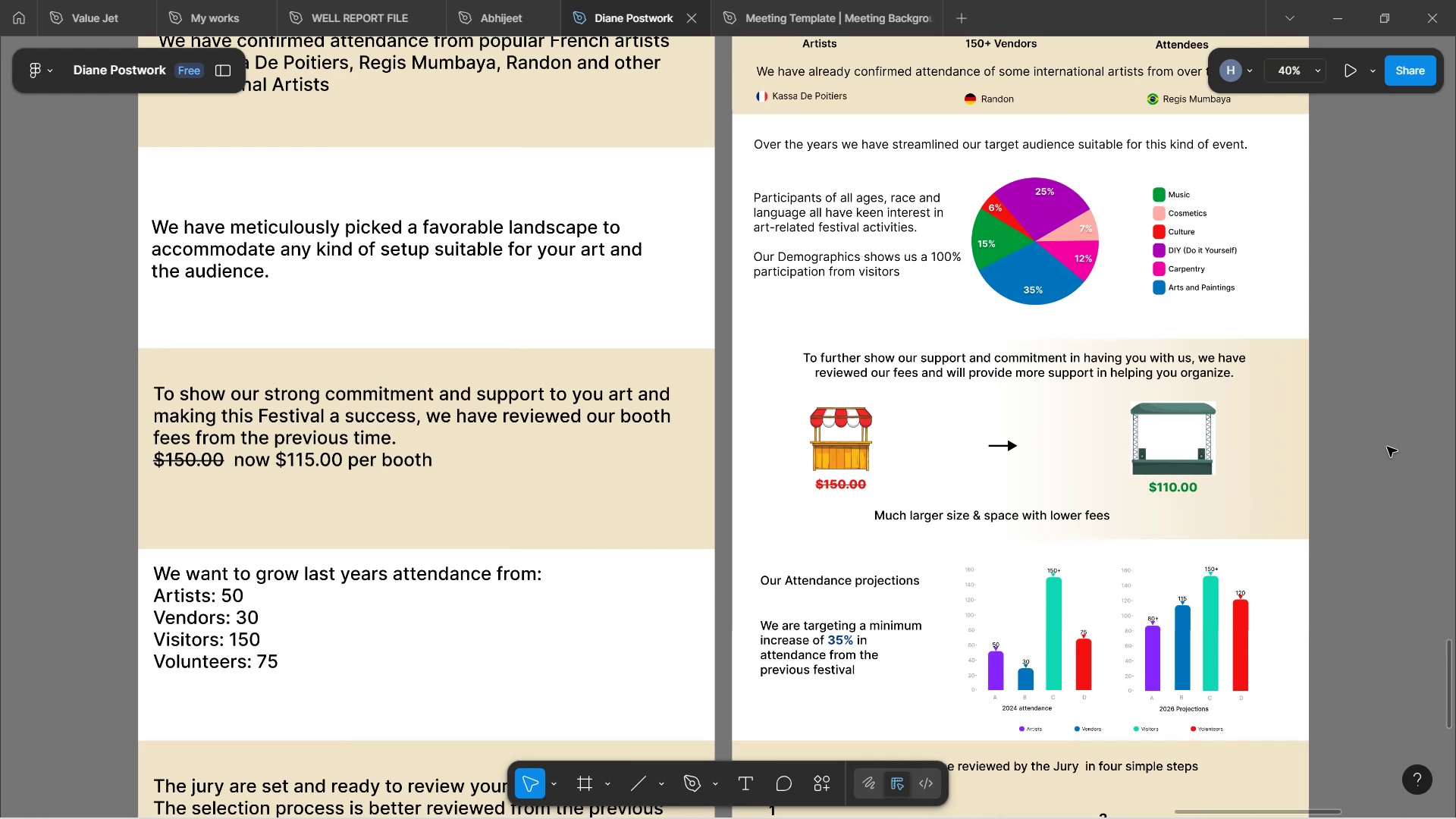 
scroll: coordinate [1384, 444], scroll_direction: down, amount: 7.0
 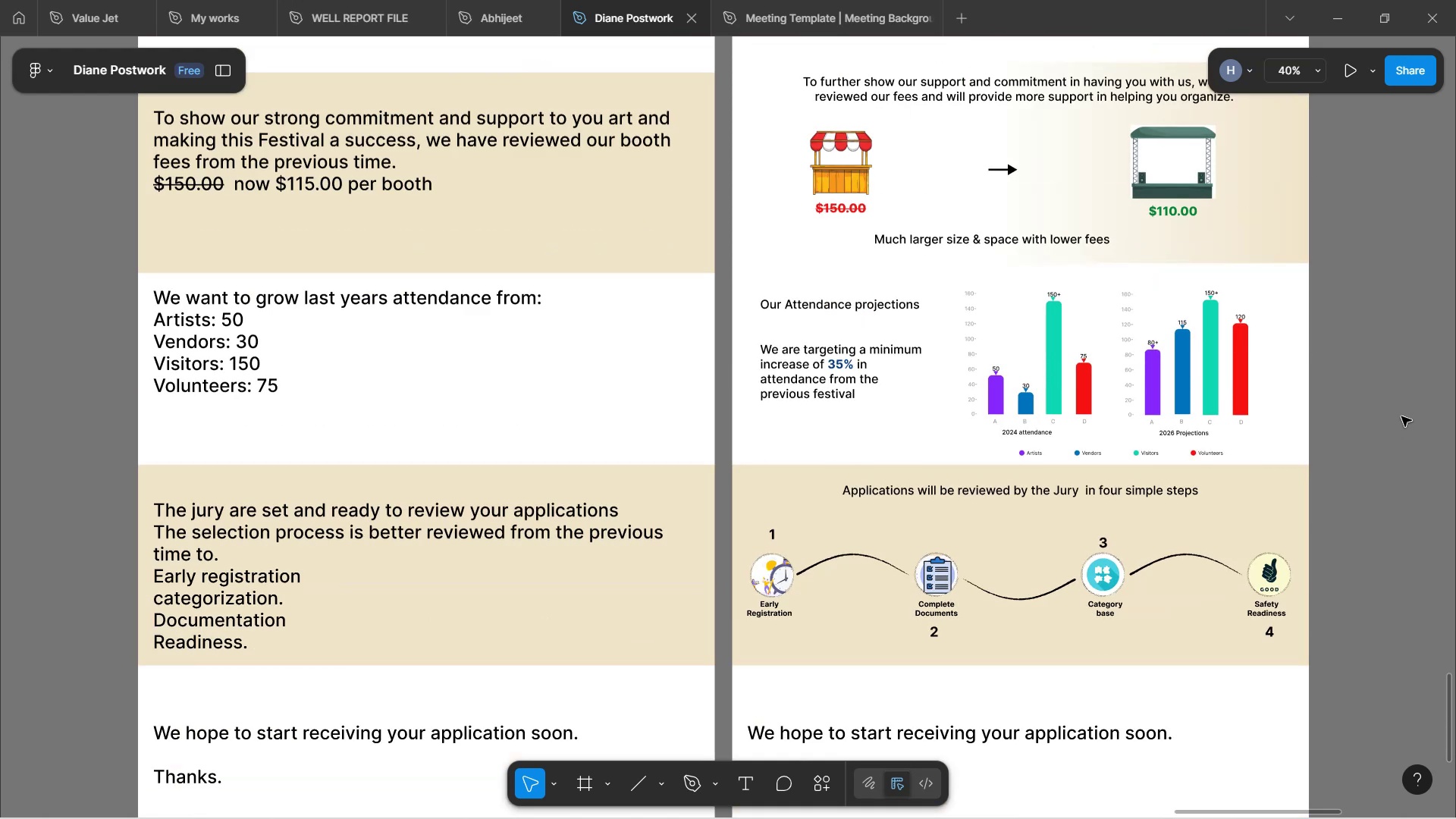 
wait(6.65)
 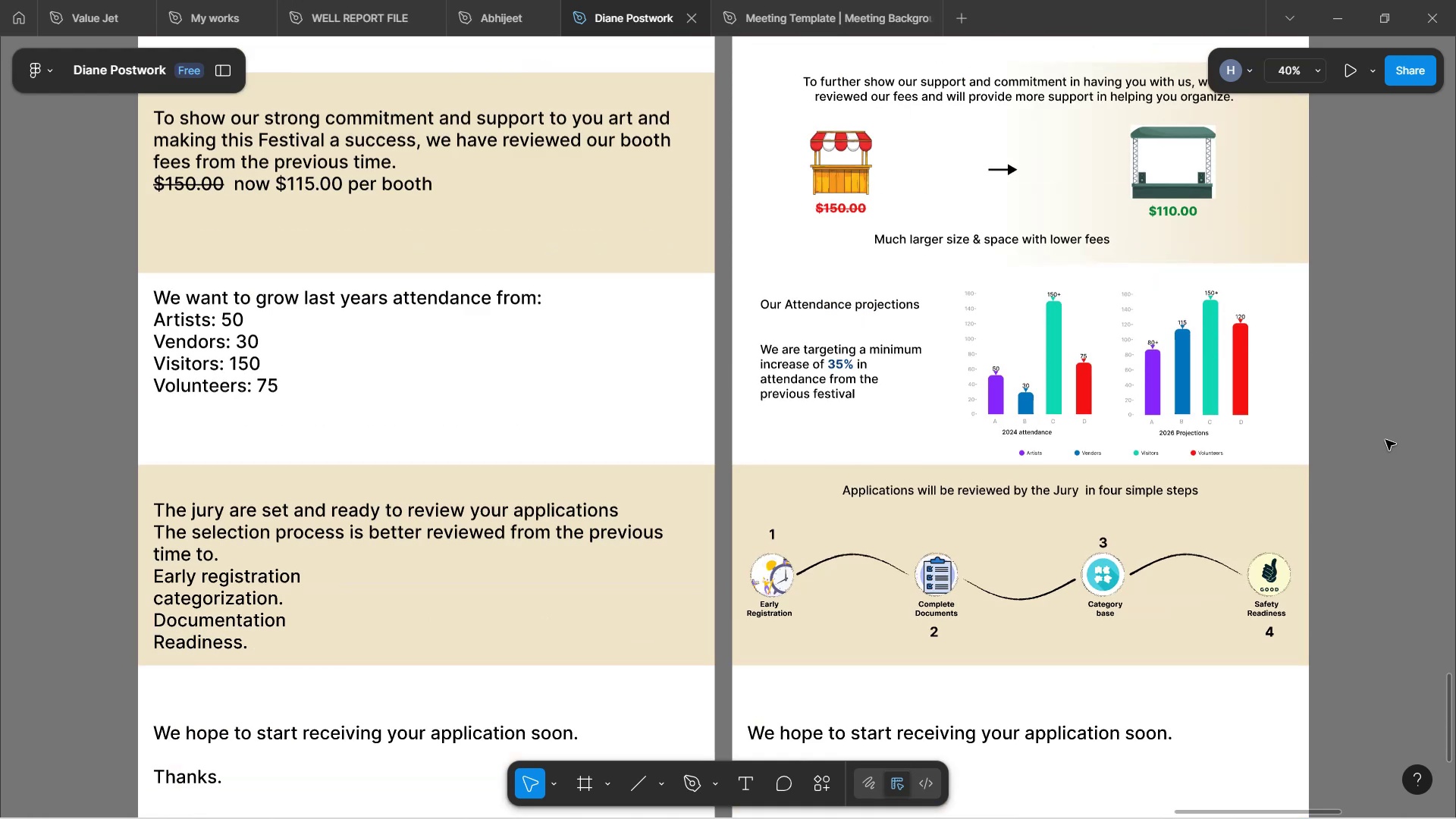 
scroll: coordinate [1331, 346], scroll_direction: down, amount: 5.0
 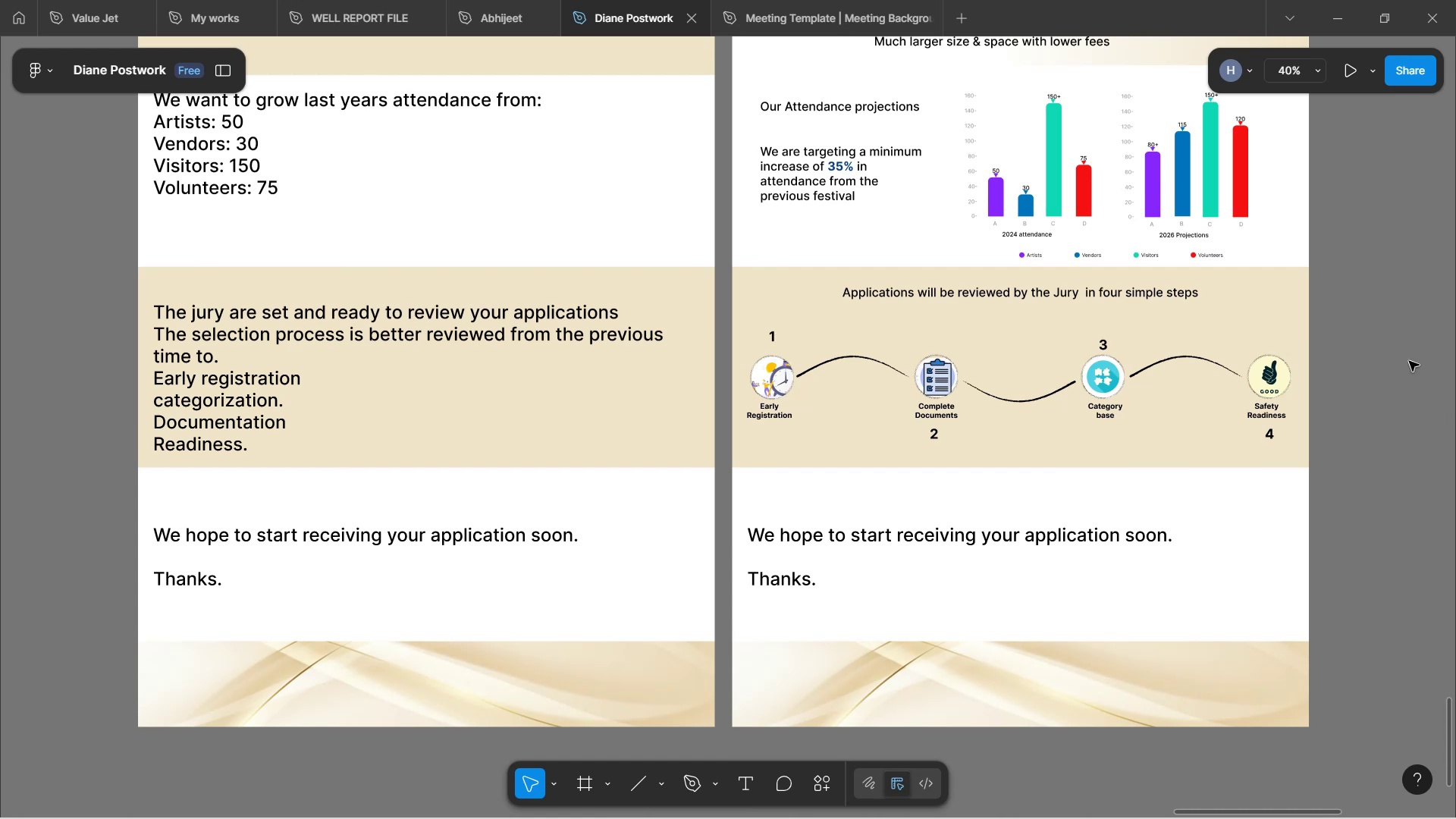 
hold_key(key=ShiftLeft, duration=0.67)
scroll: coordinate [1375, 375], scroll_direction: down, amount: 2.0
 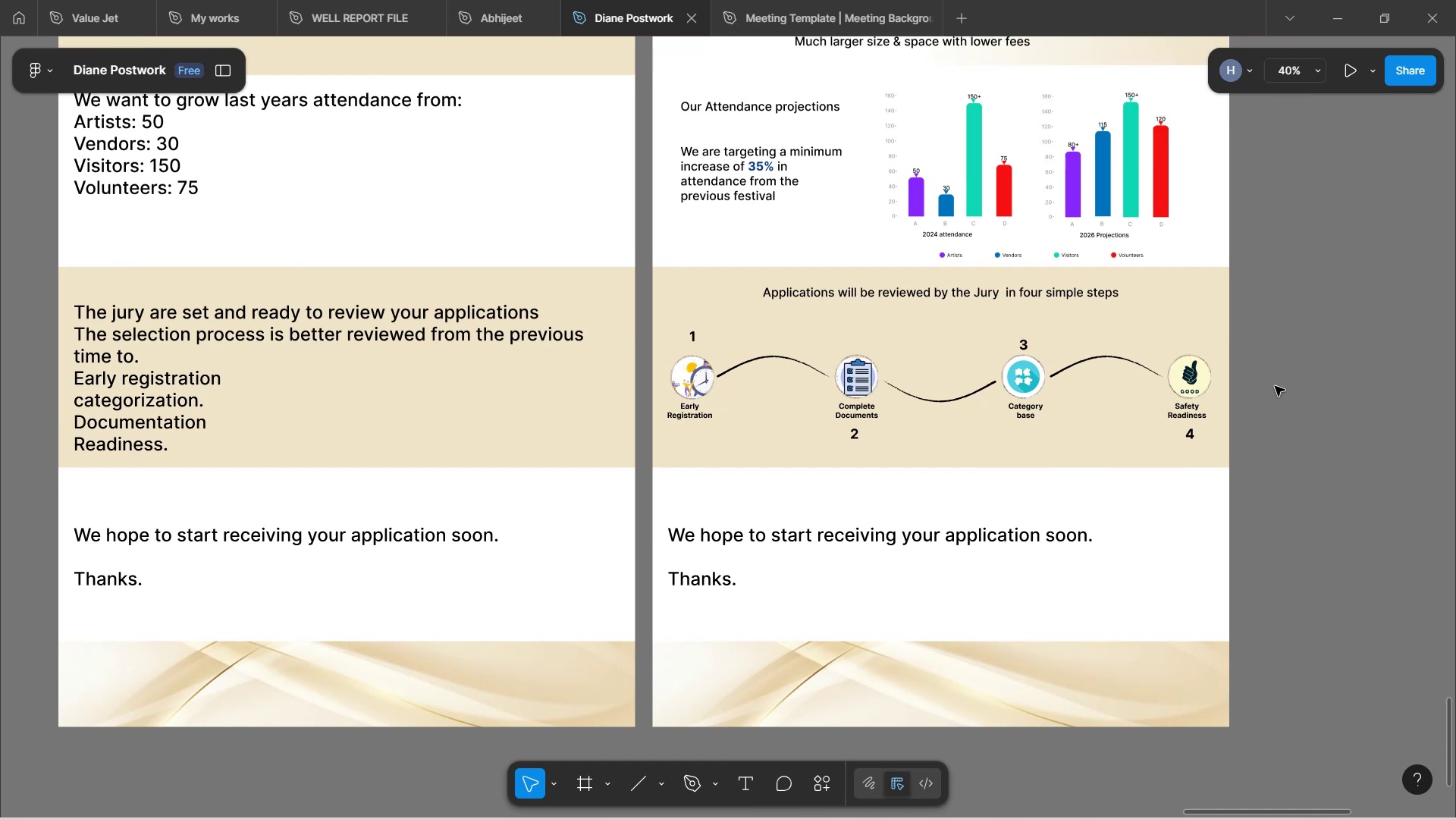 
wait(5.35)
 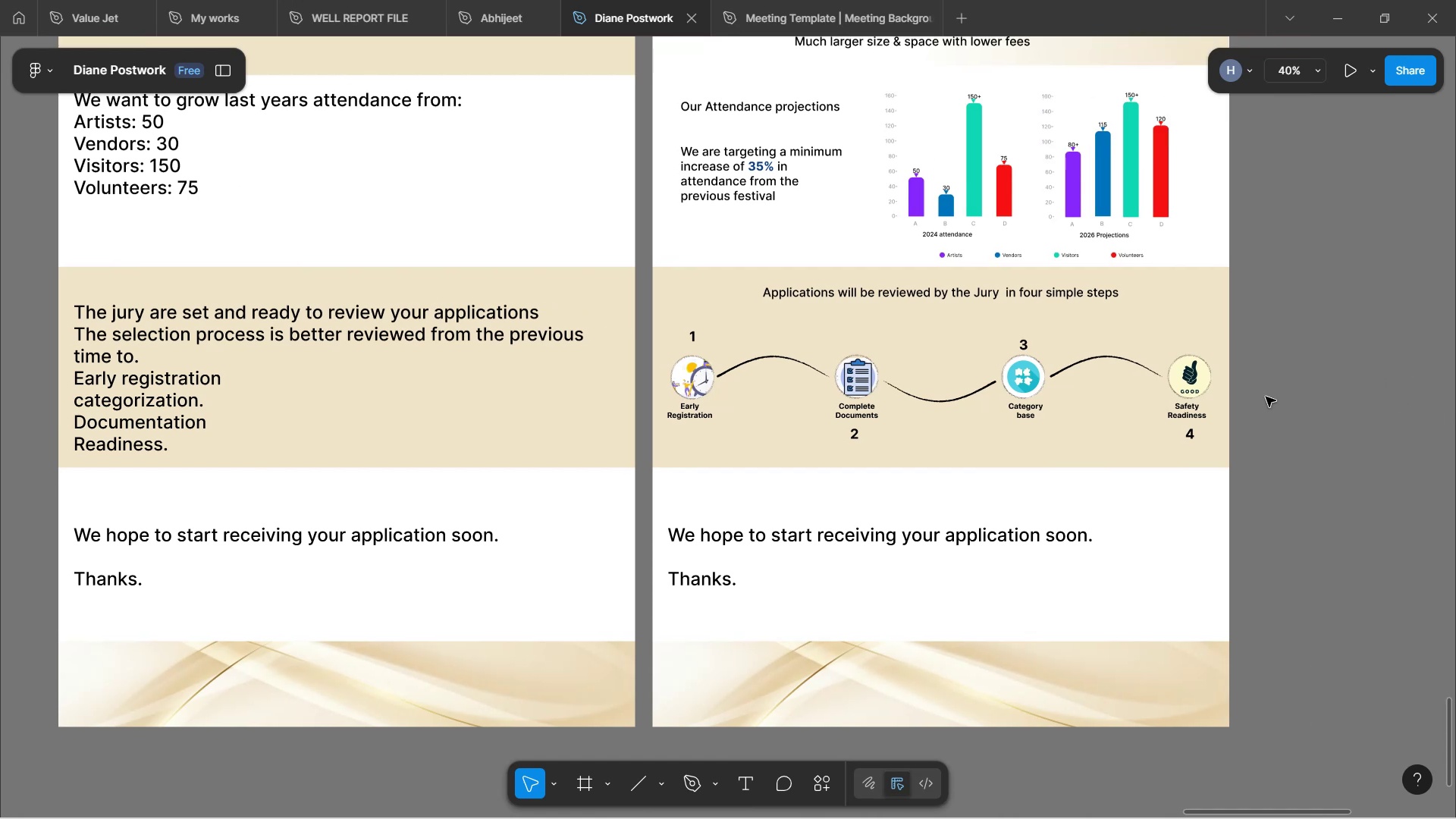 
scroll: coordinate [1134, 371], scroll_direction: up, amount: 19.0
 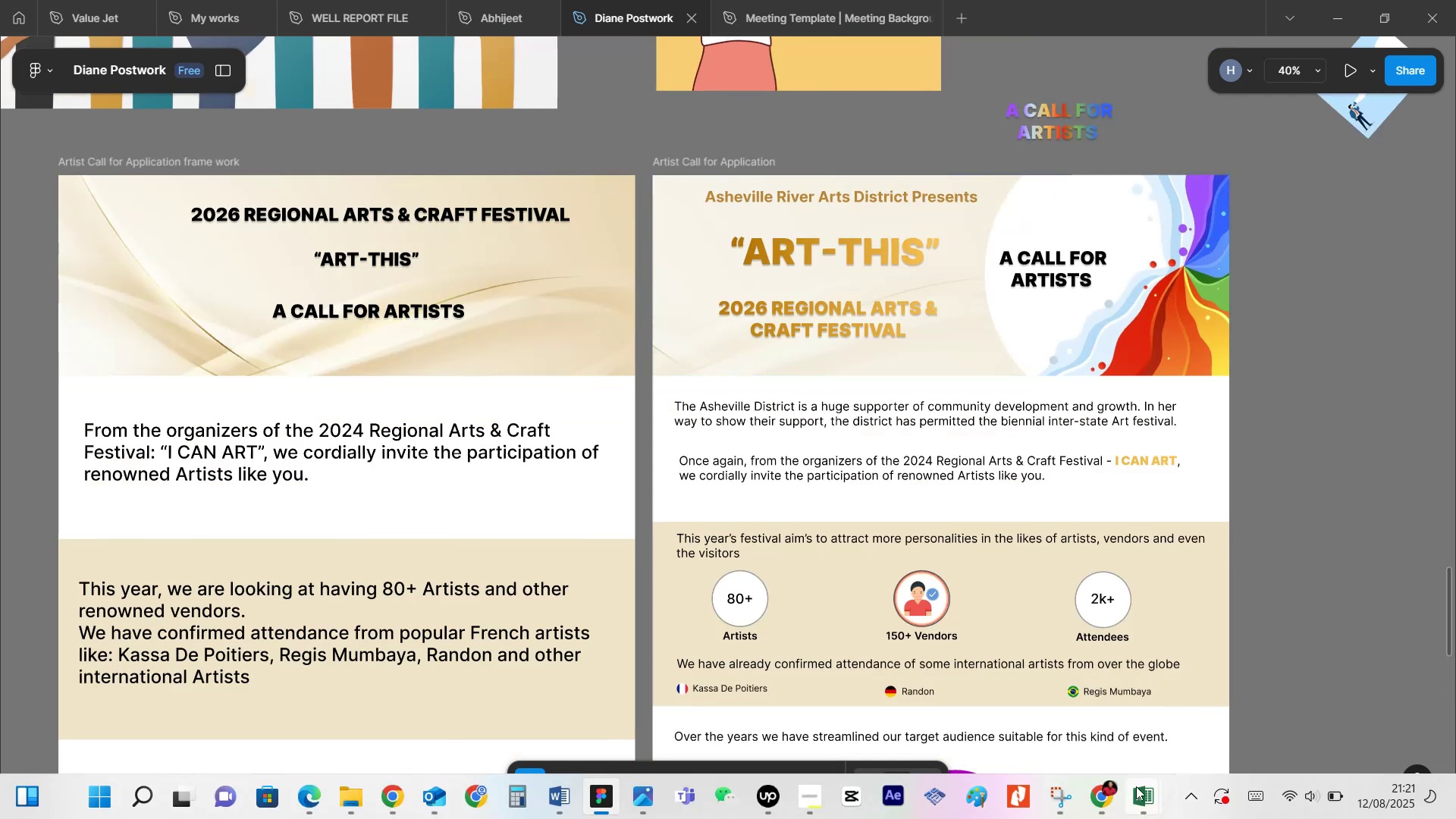 
left_click([1103, 799])
 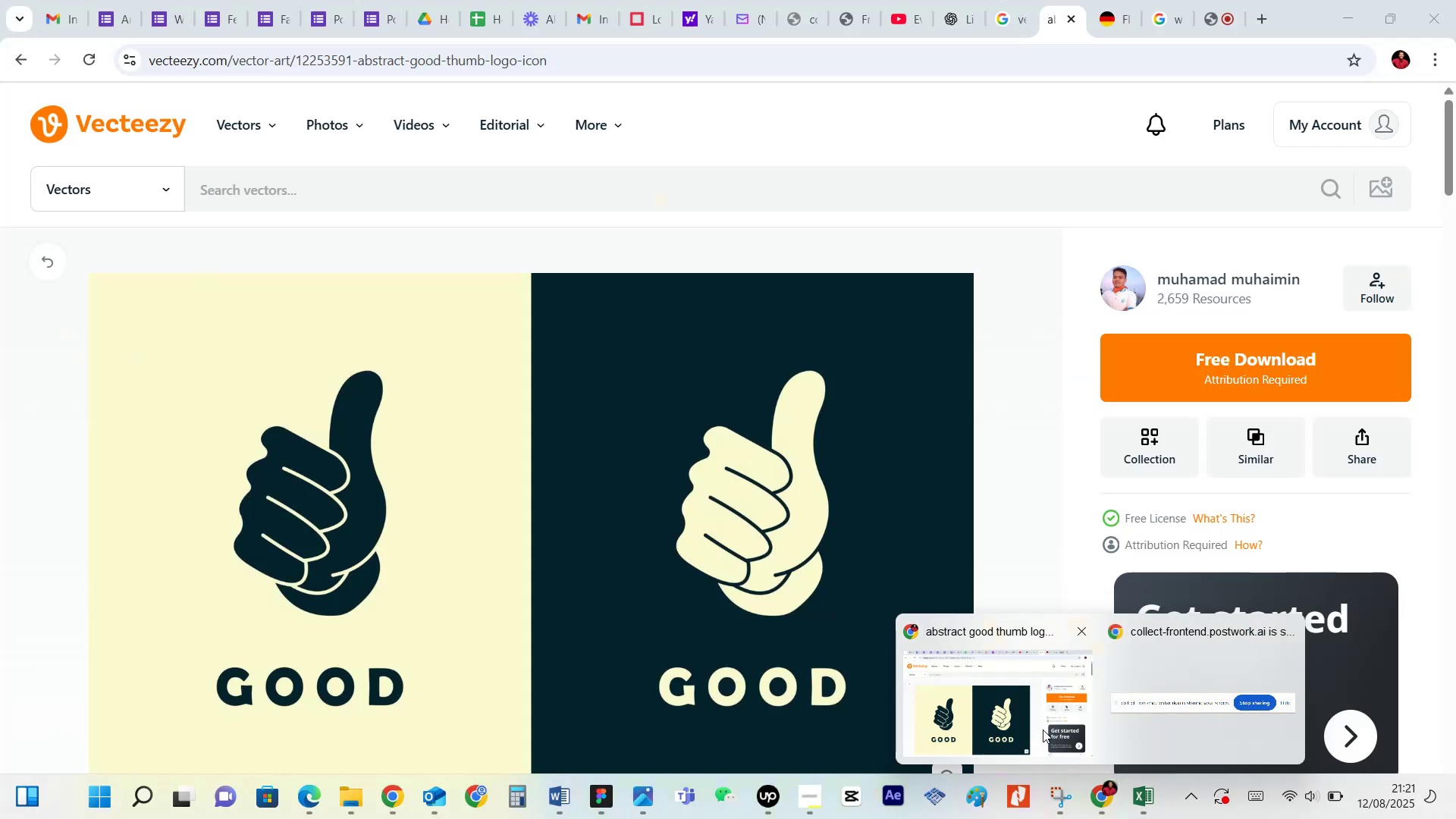 